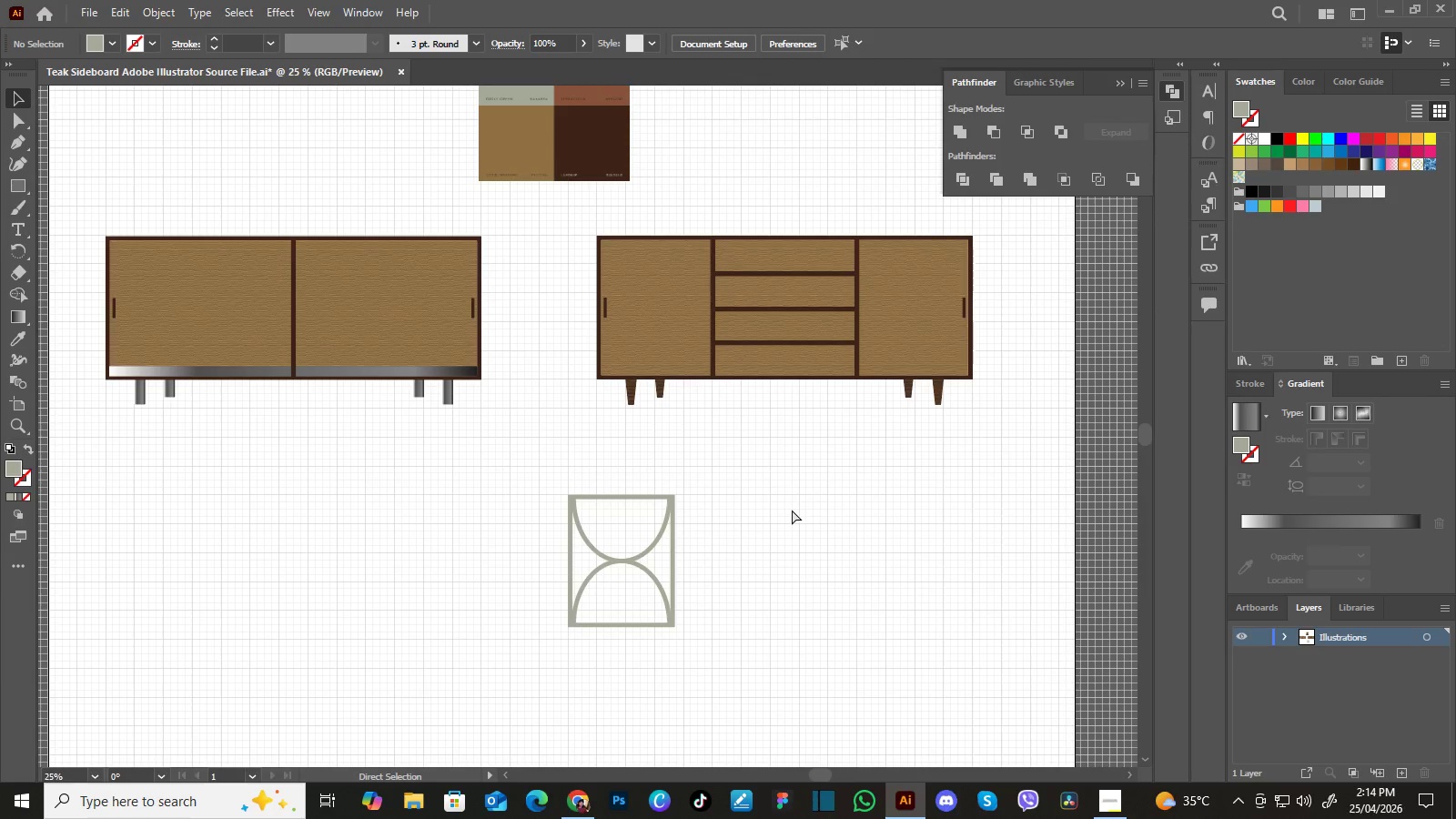 
key(Control+Minus)
 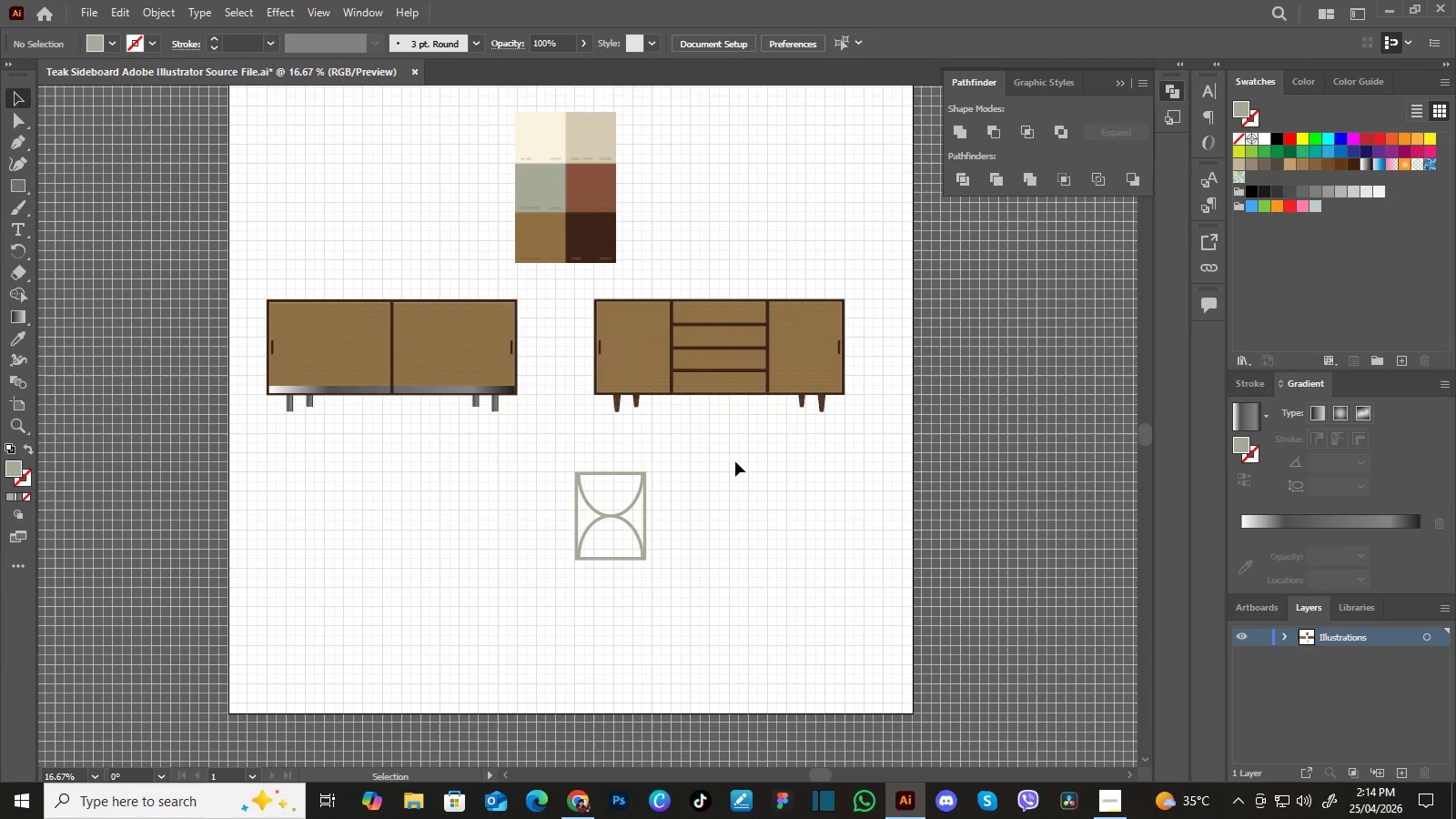 
hold_key(key=Space, duration=0.47)
 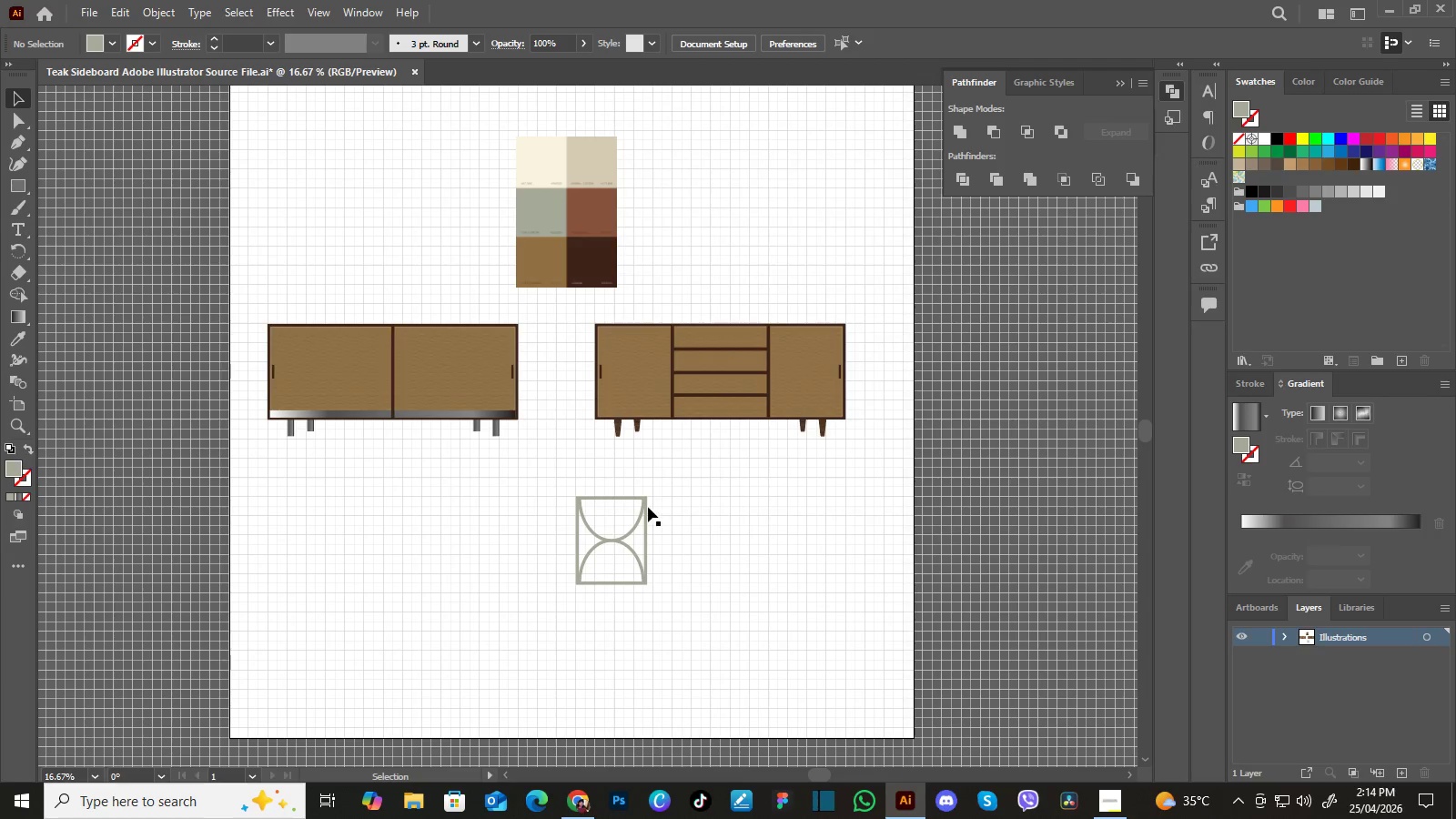 
left_click_drag(start_coordinate=[733, 461], to_coordinate=[734, 486])
 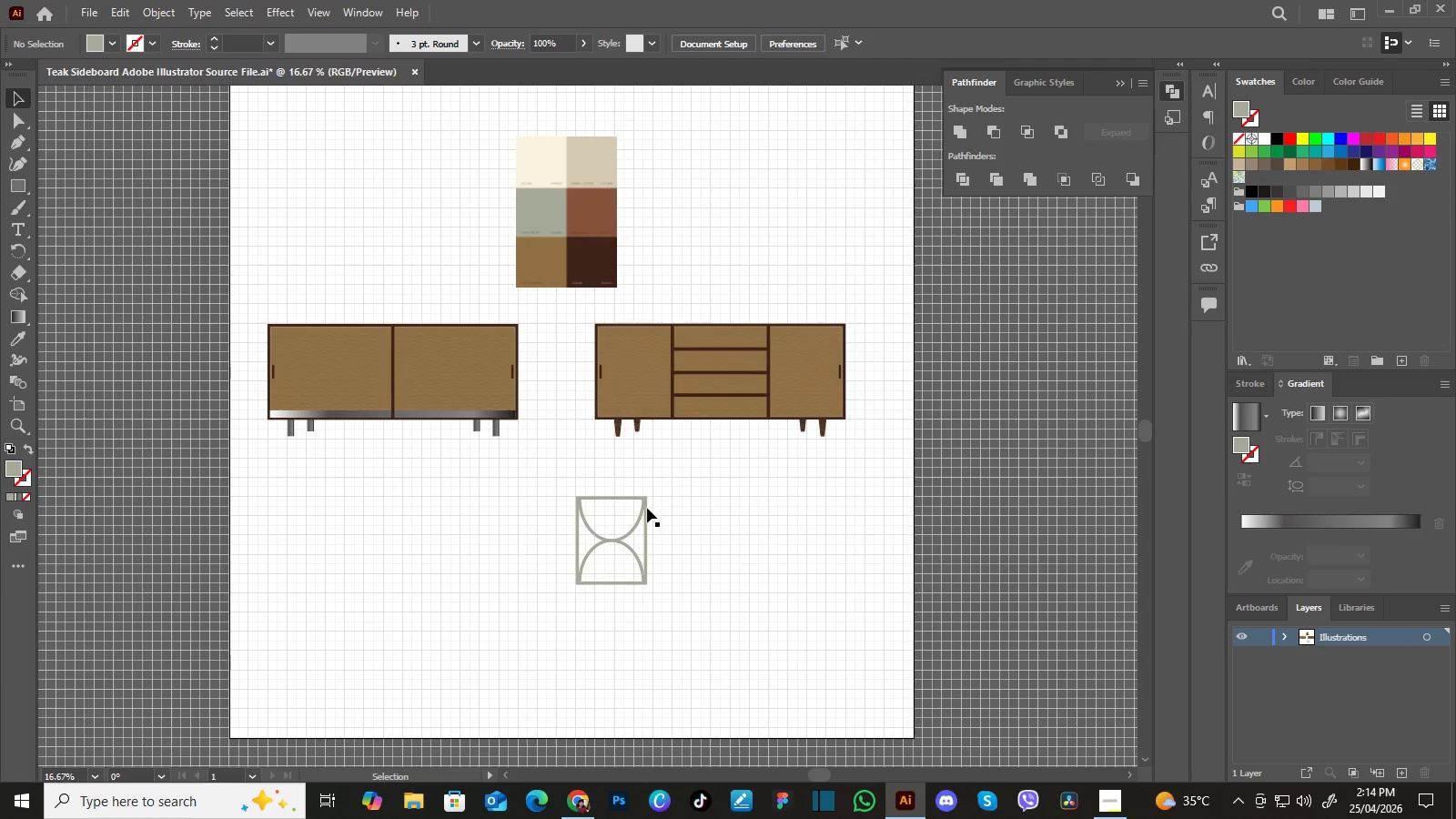 
left_click([646, 508])
 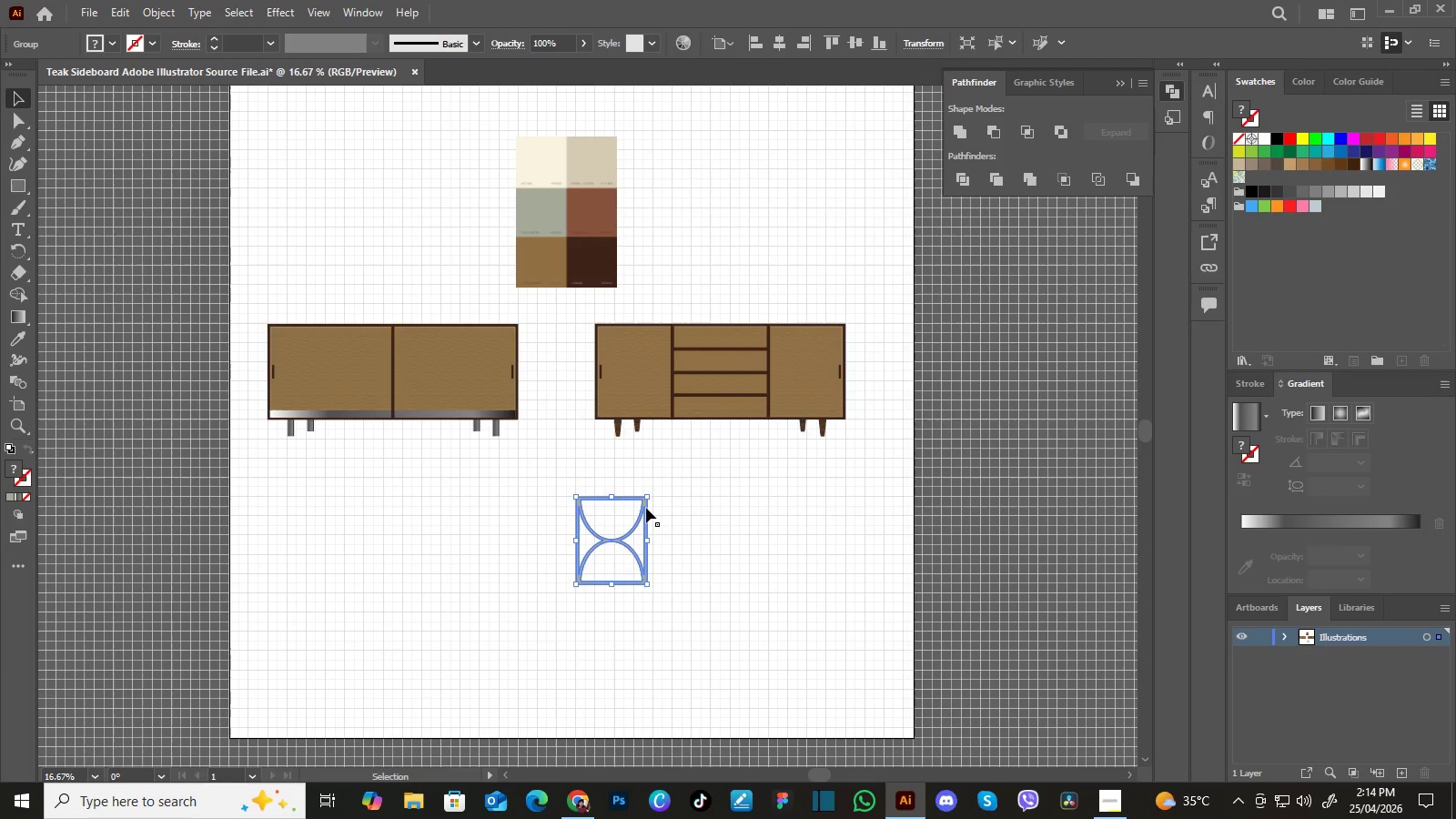 
key(I)
 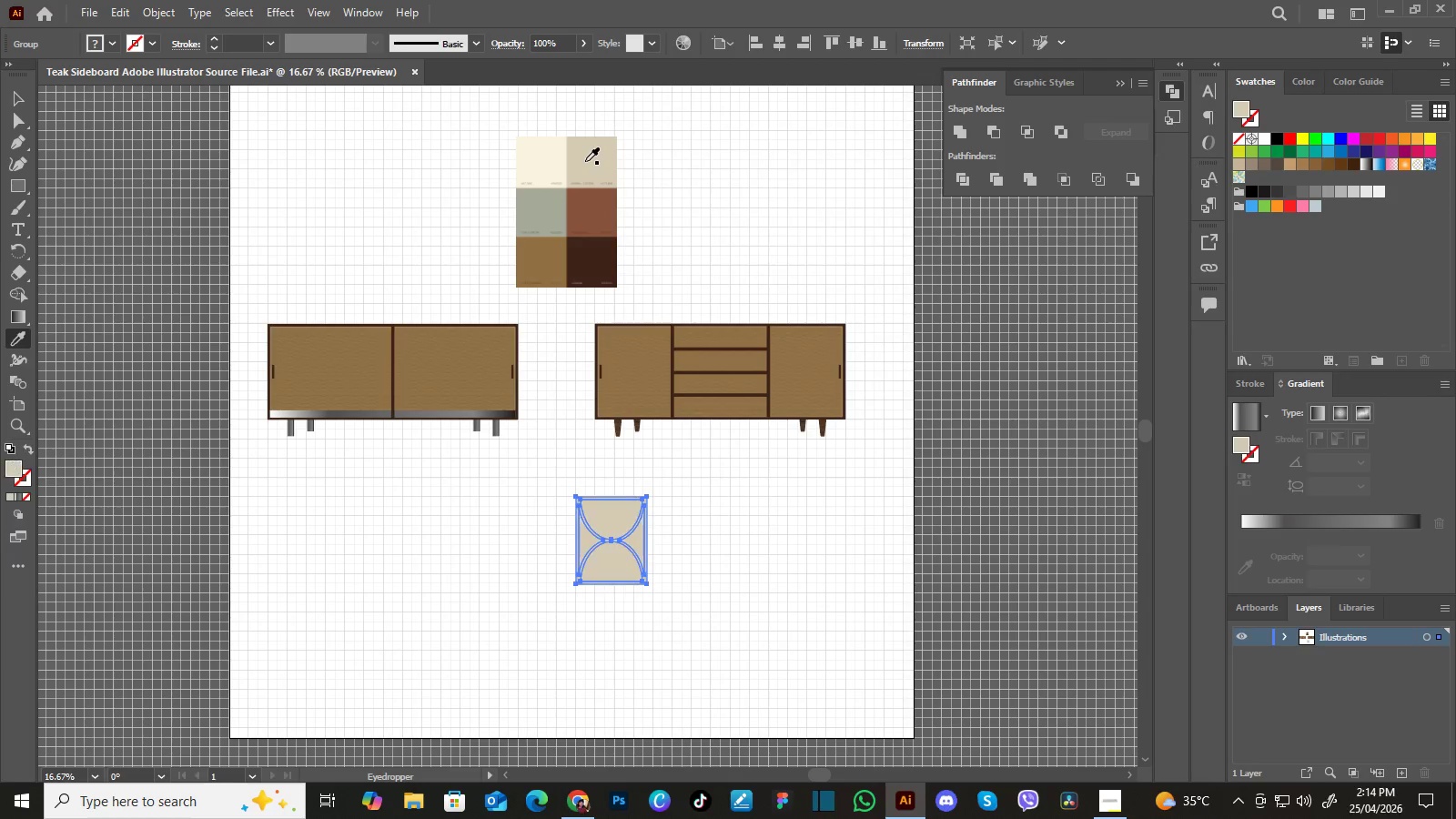 
double_click([585, 161])
 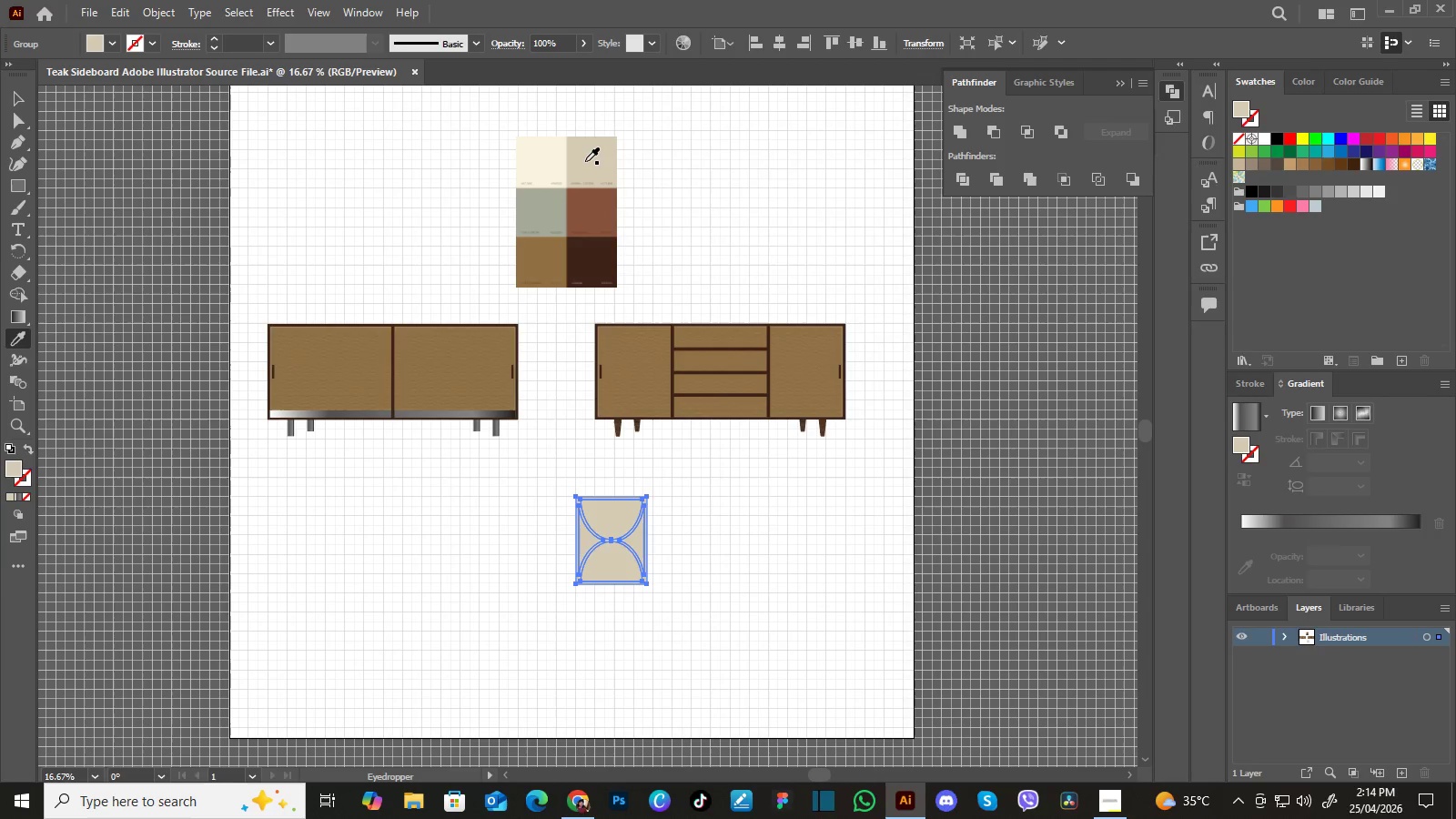 
triple_click([585, 161])
 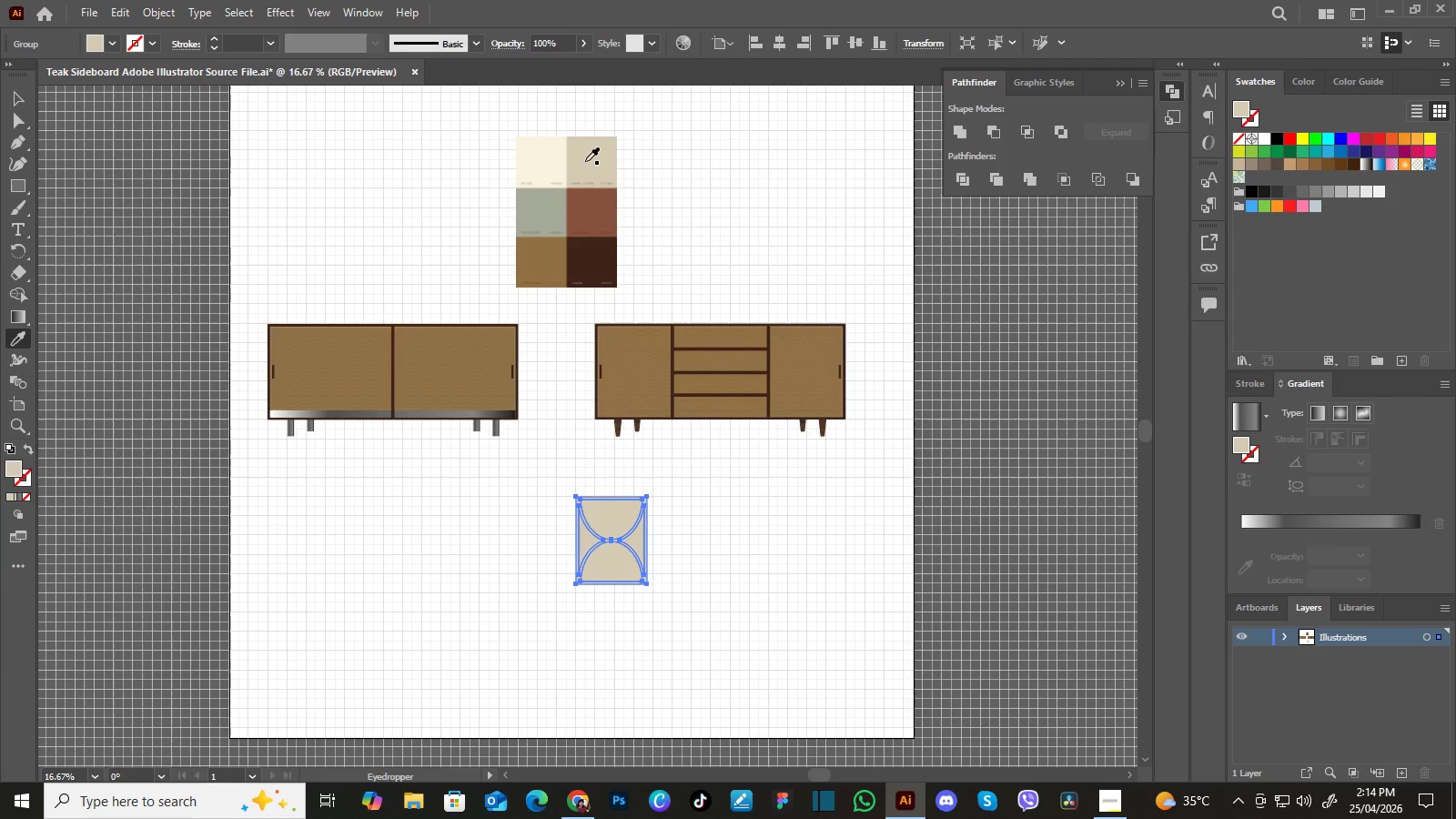 
key(Control+Z)
 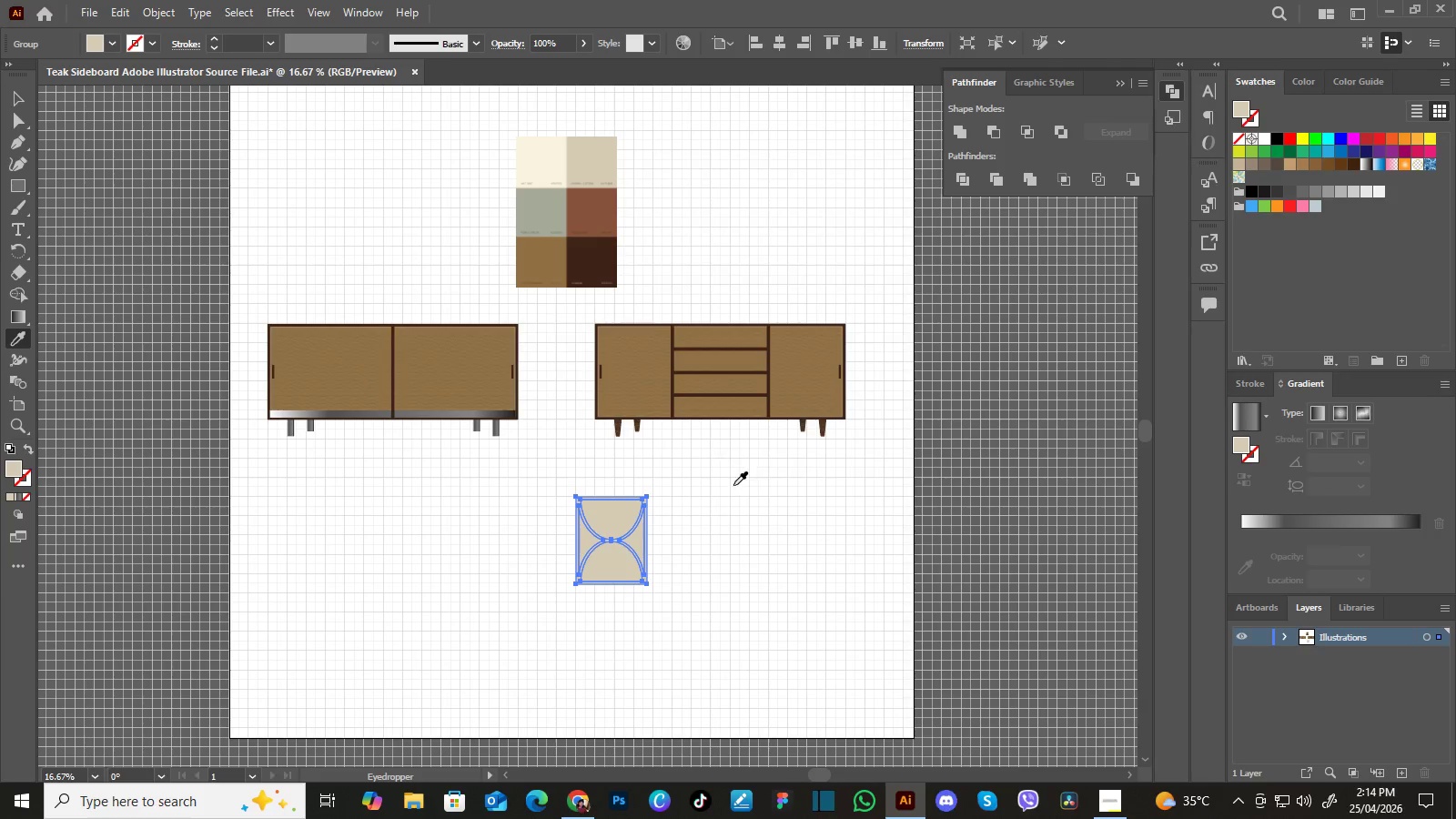 
key(Control+Z)
 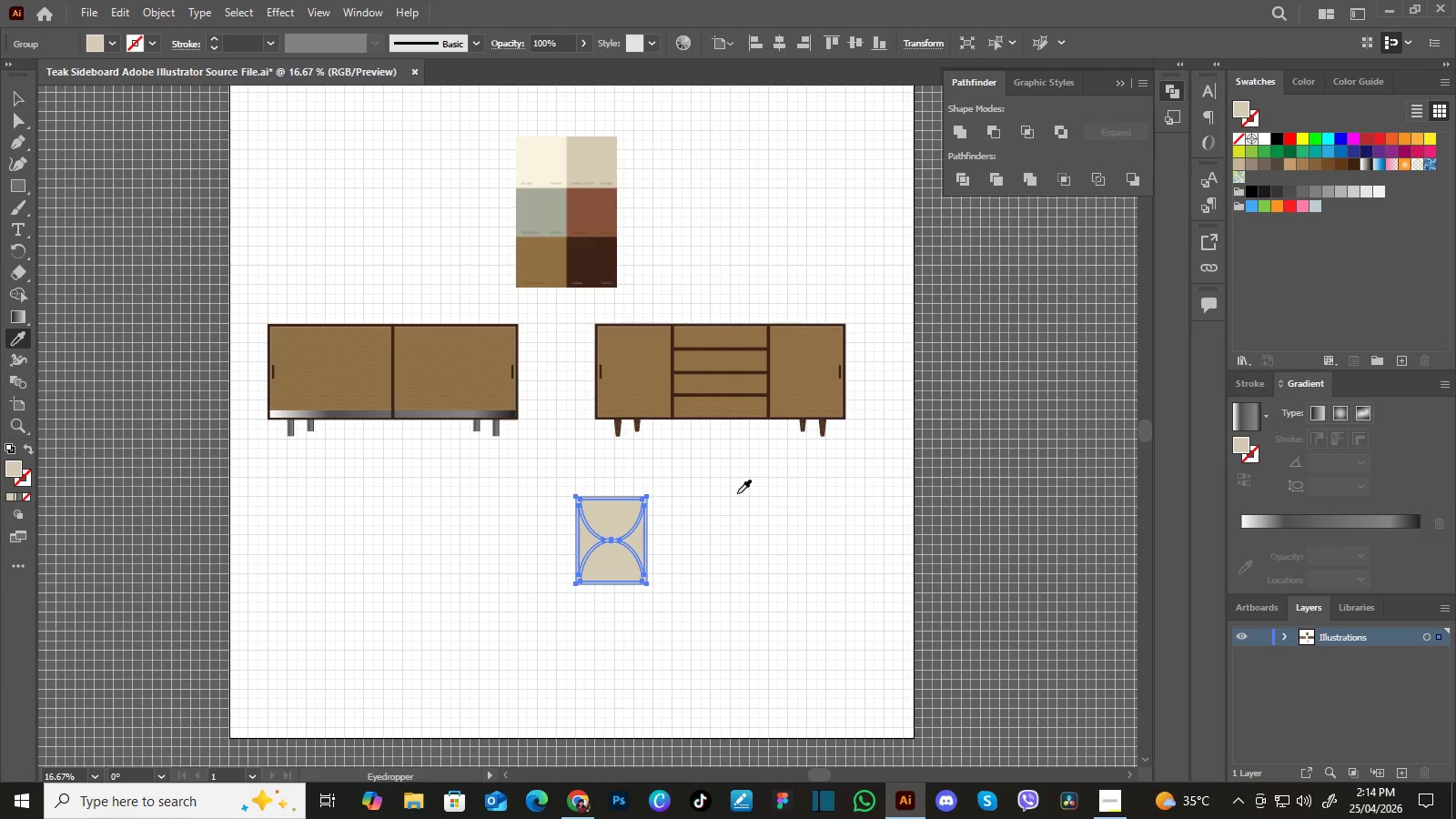 
key(V)
 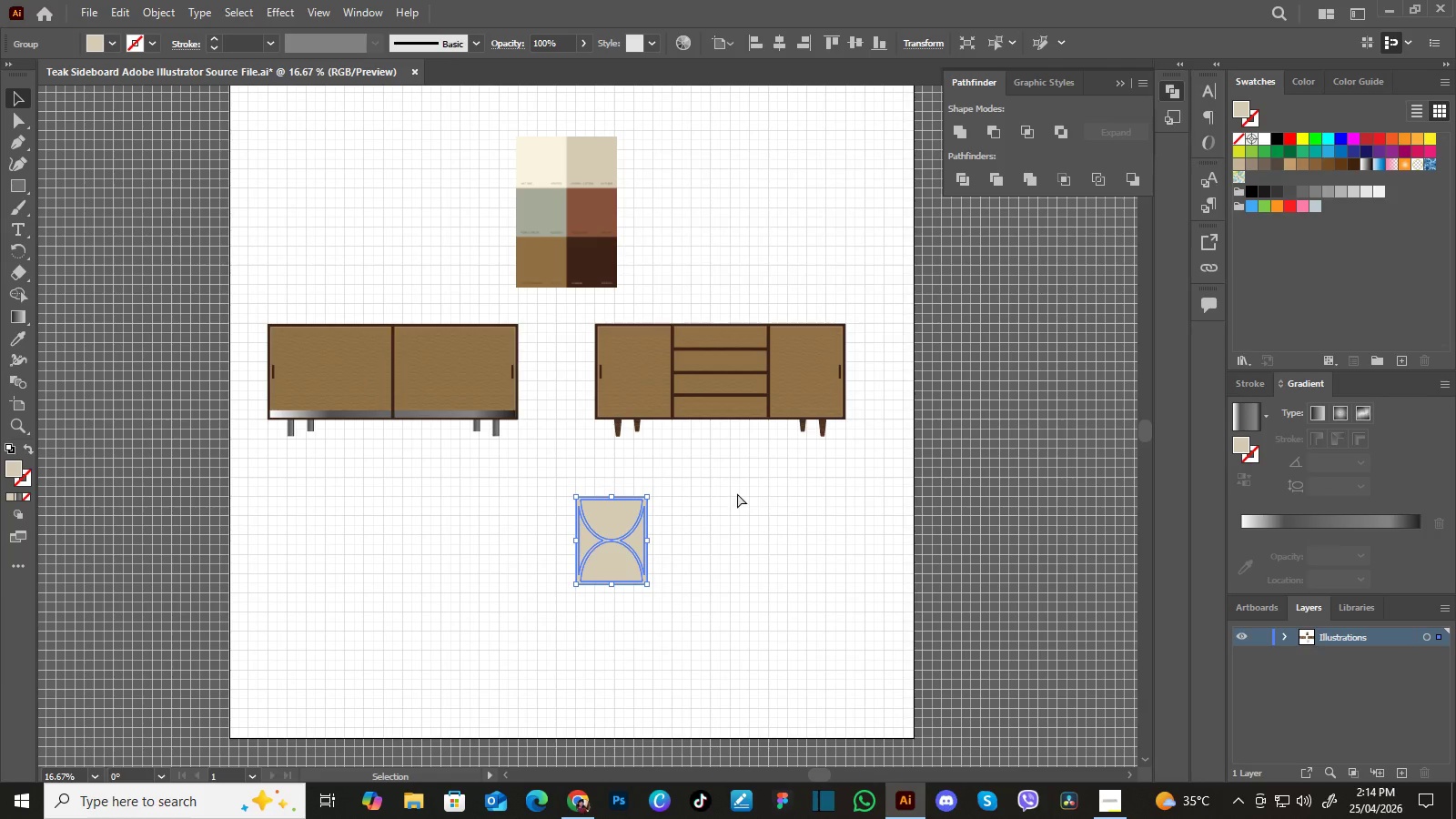 
key(Control+Z)
 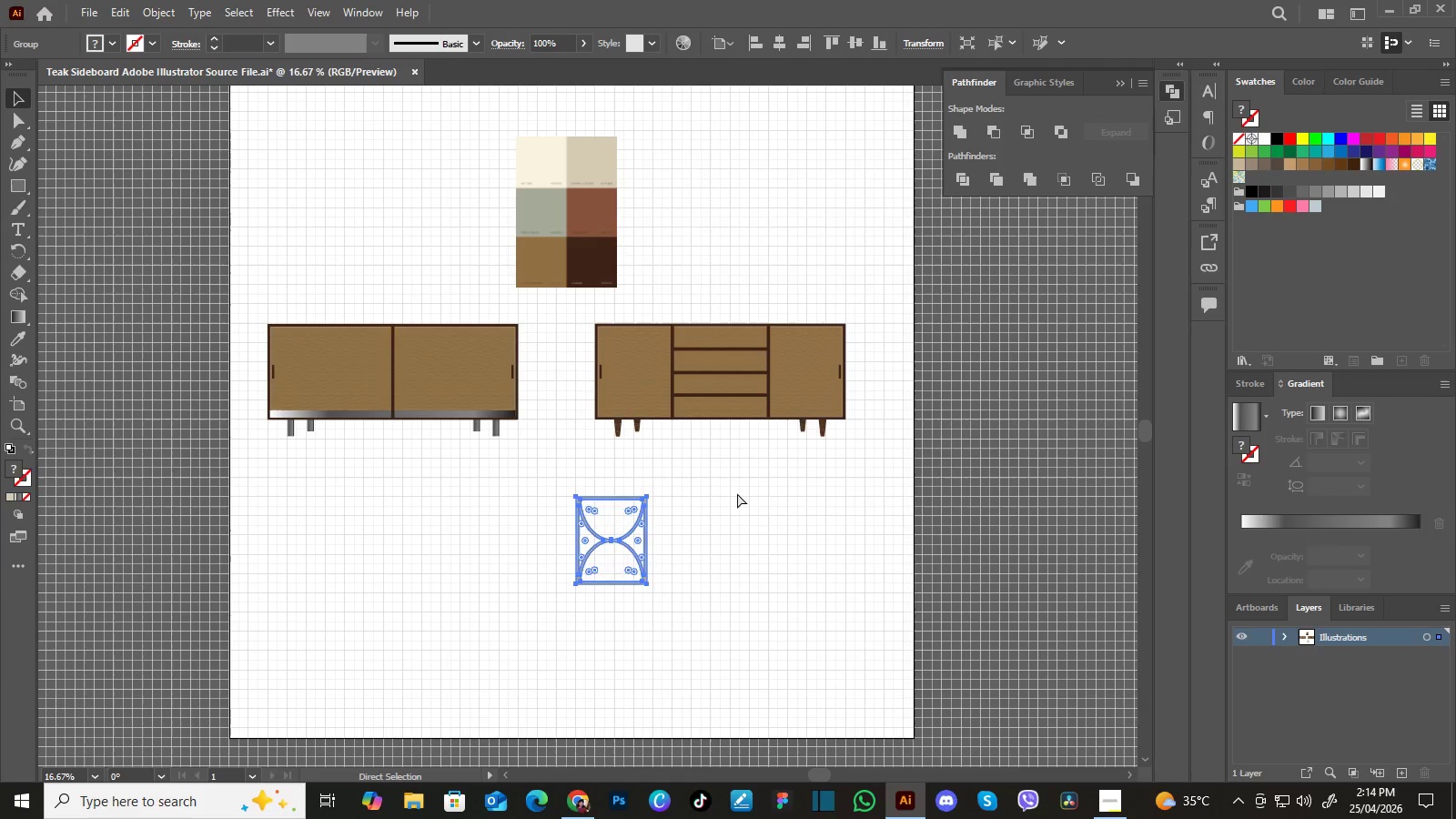 
key(Control+Z)
 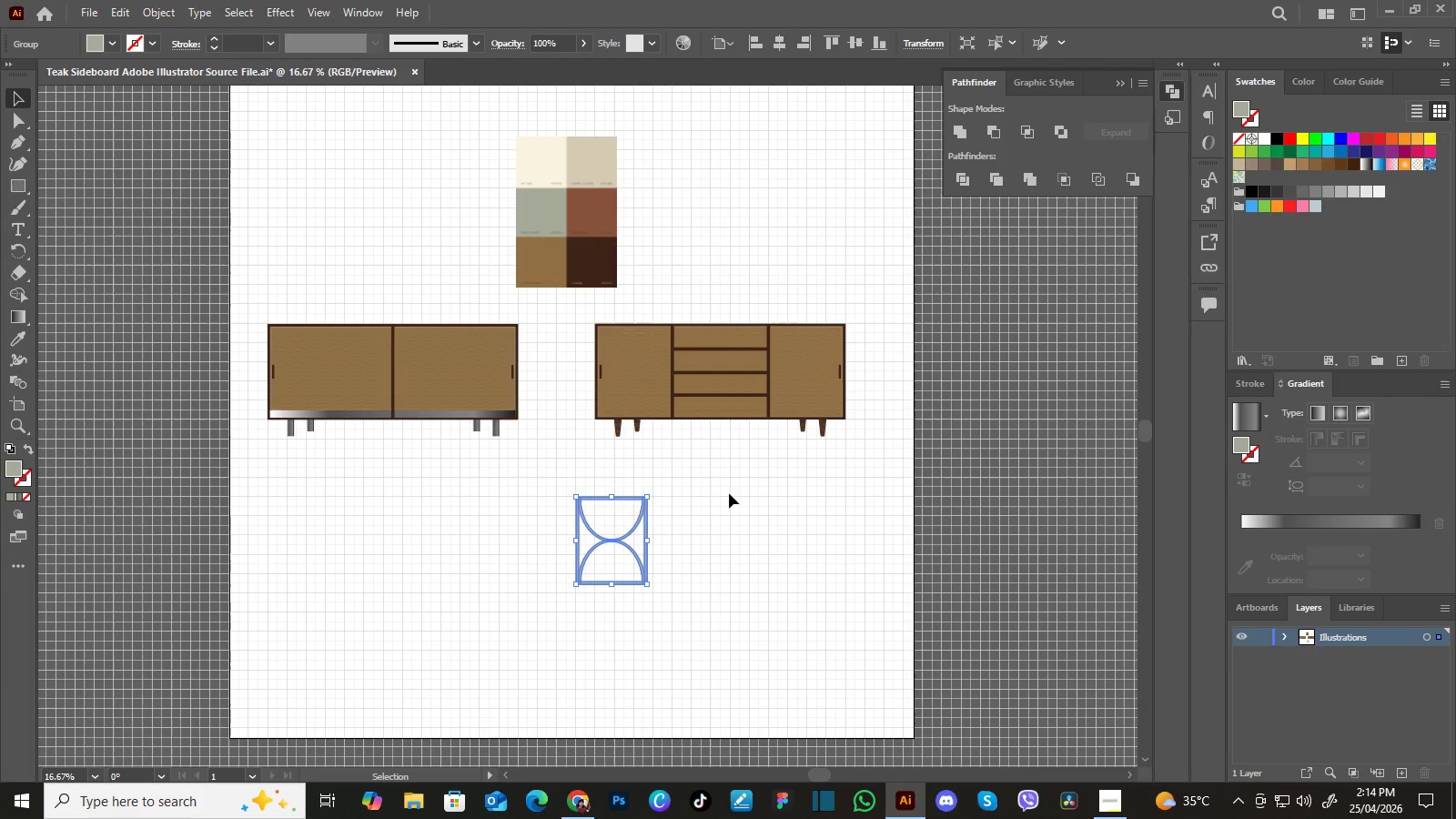 
left_click([729, 493])
 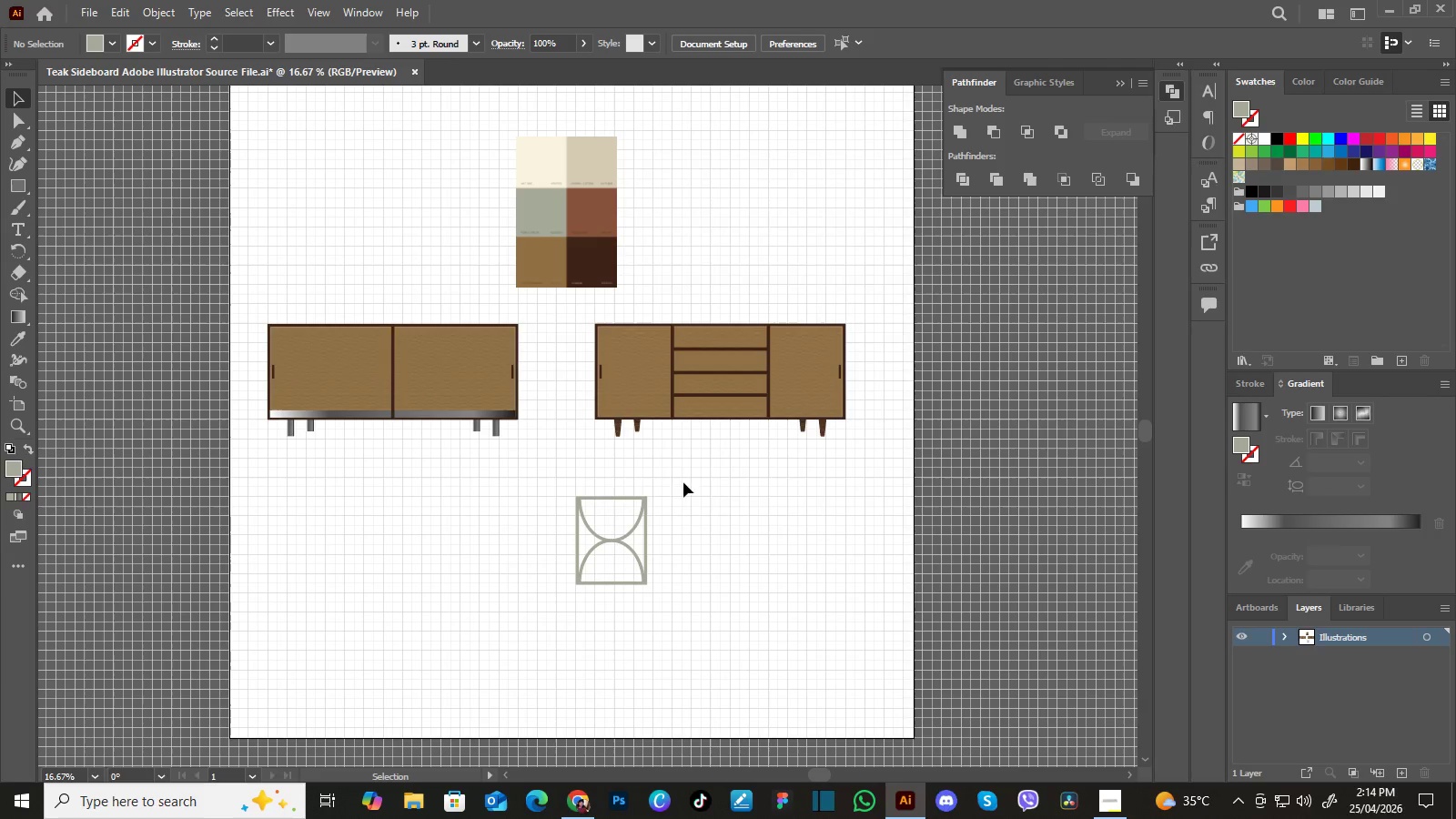 
left_click_drag(start_coordinate=[676, 477], to_coordinate=[625, 529])
 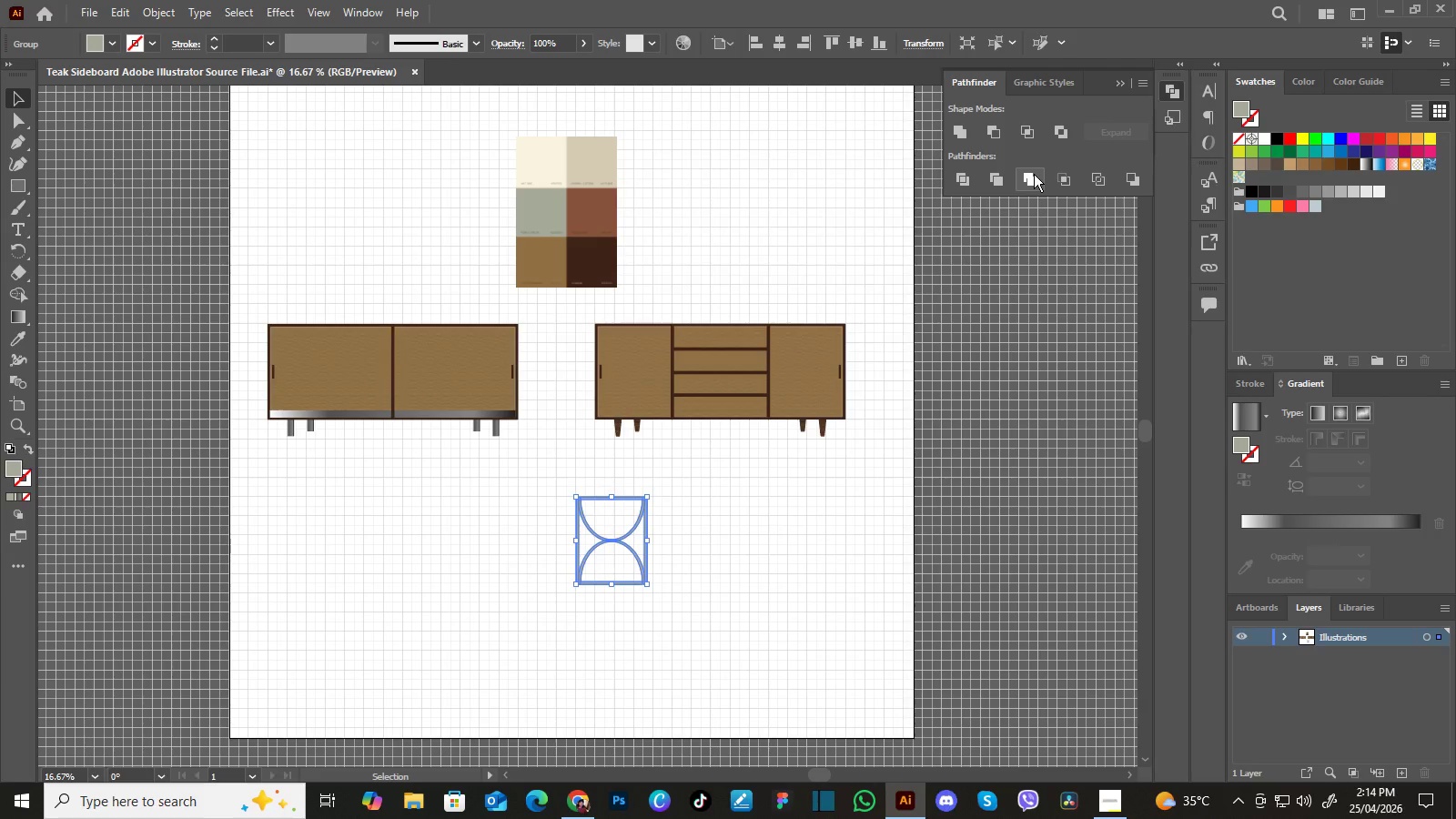 
left_click([1034, 174])
 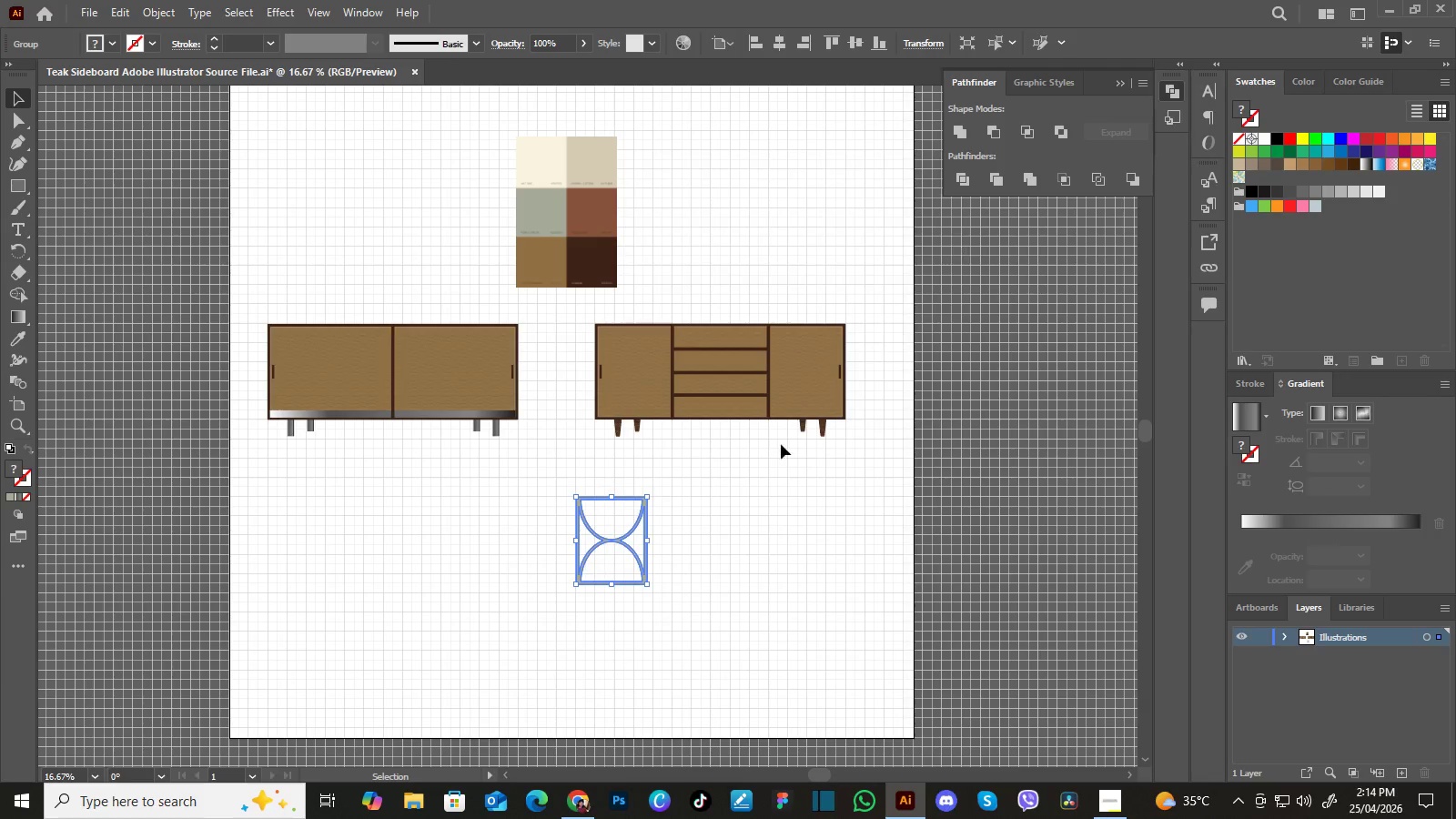 
left_click([774, 455])
 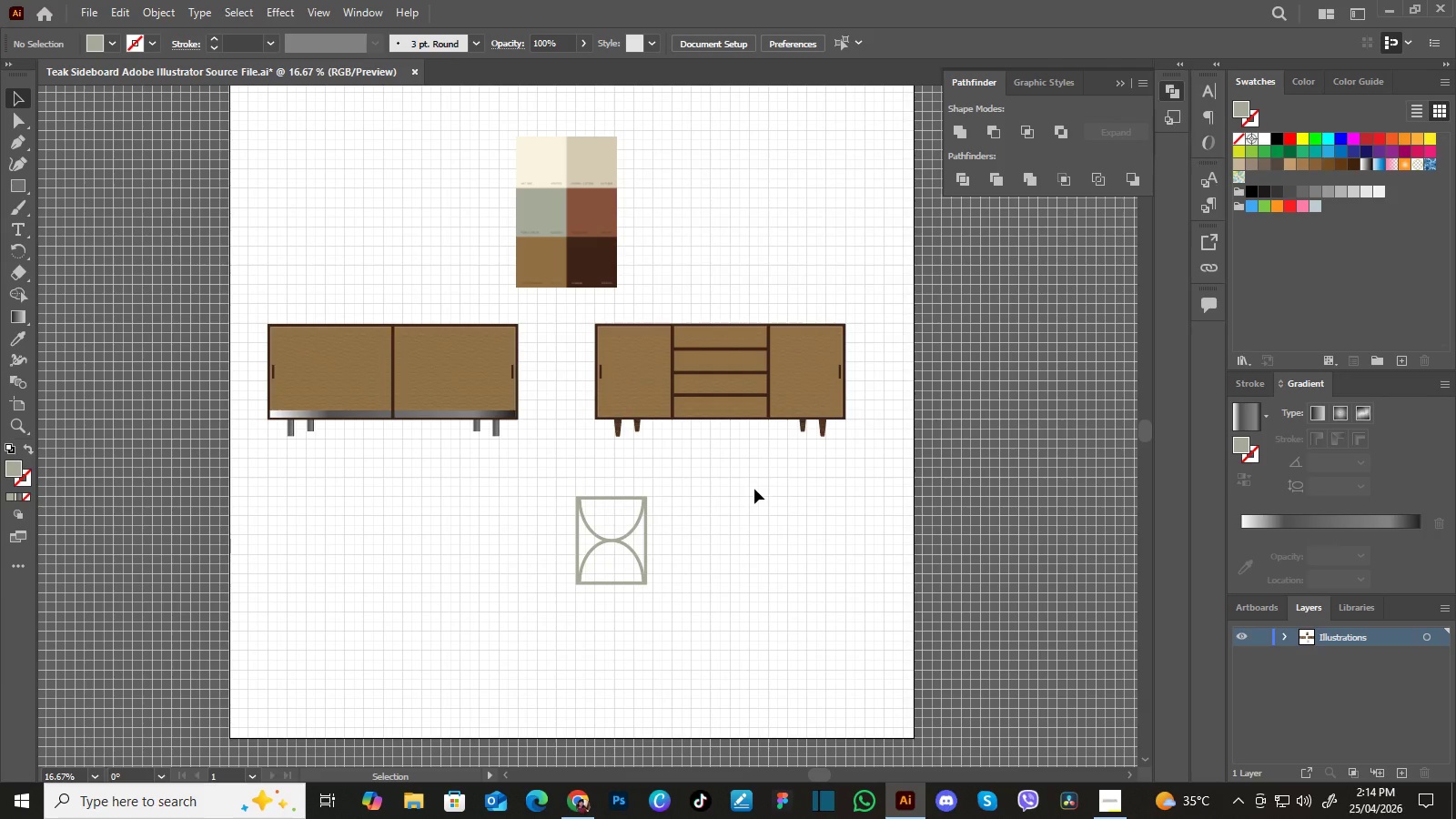 
key(Control+Equal)
 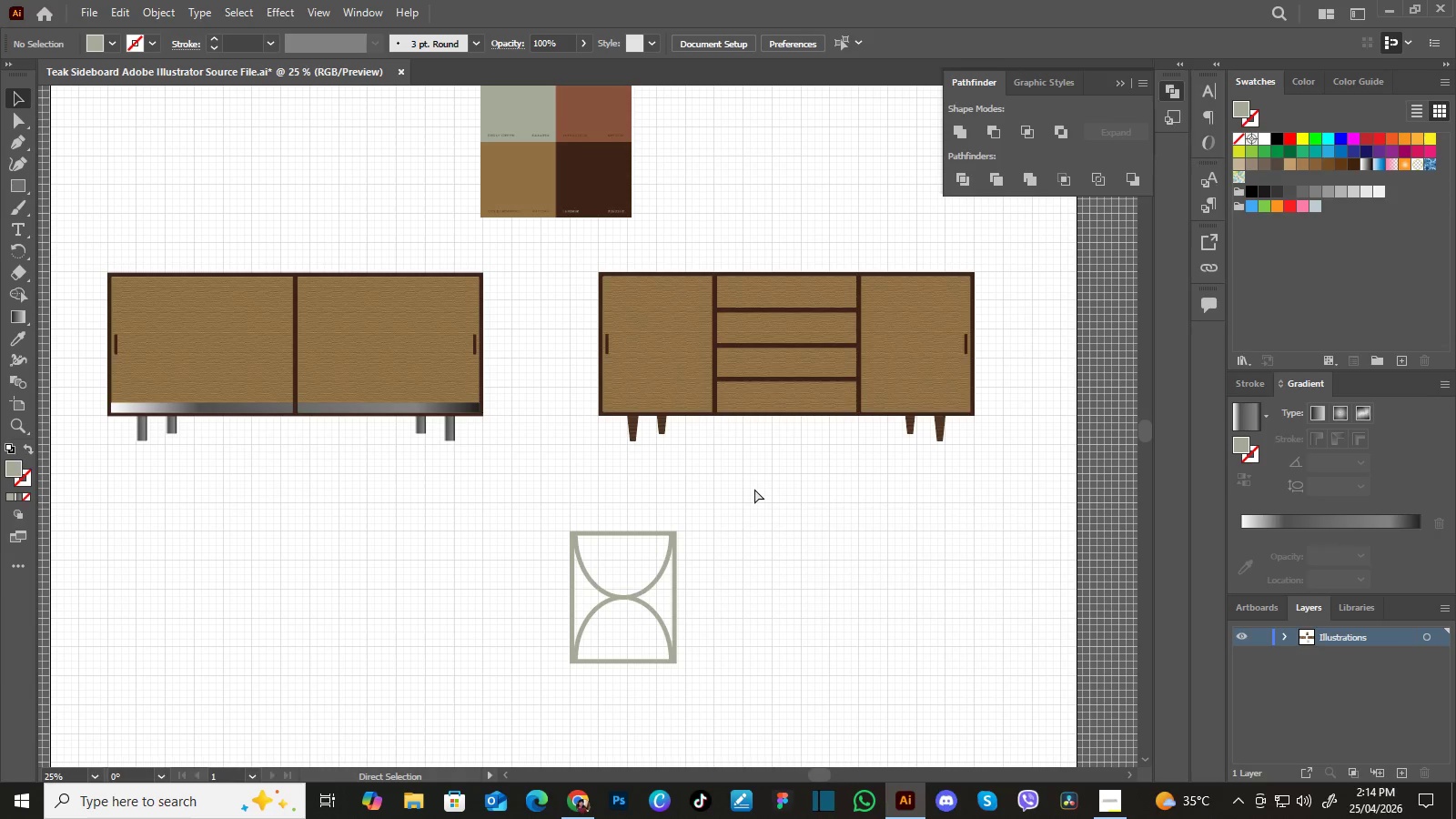 
key(Control+Equal)
 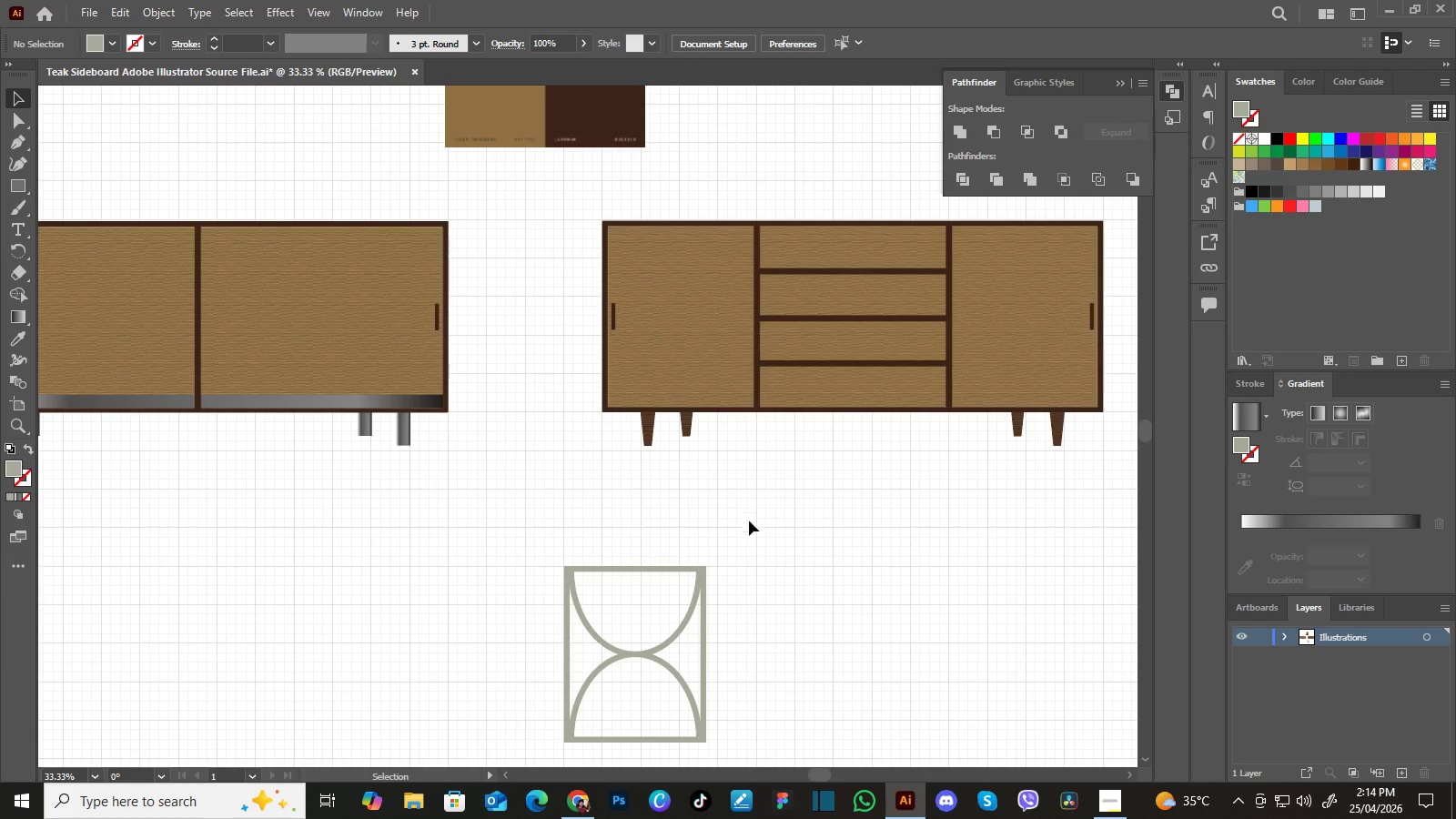 
hold_key(key=Space, duration=0.38)
 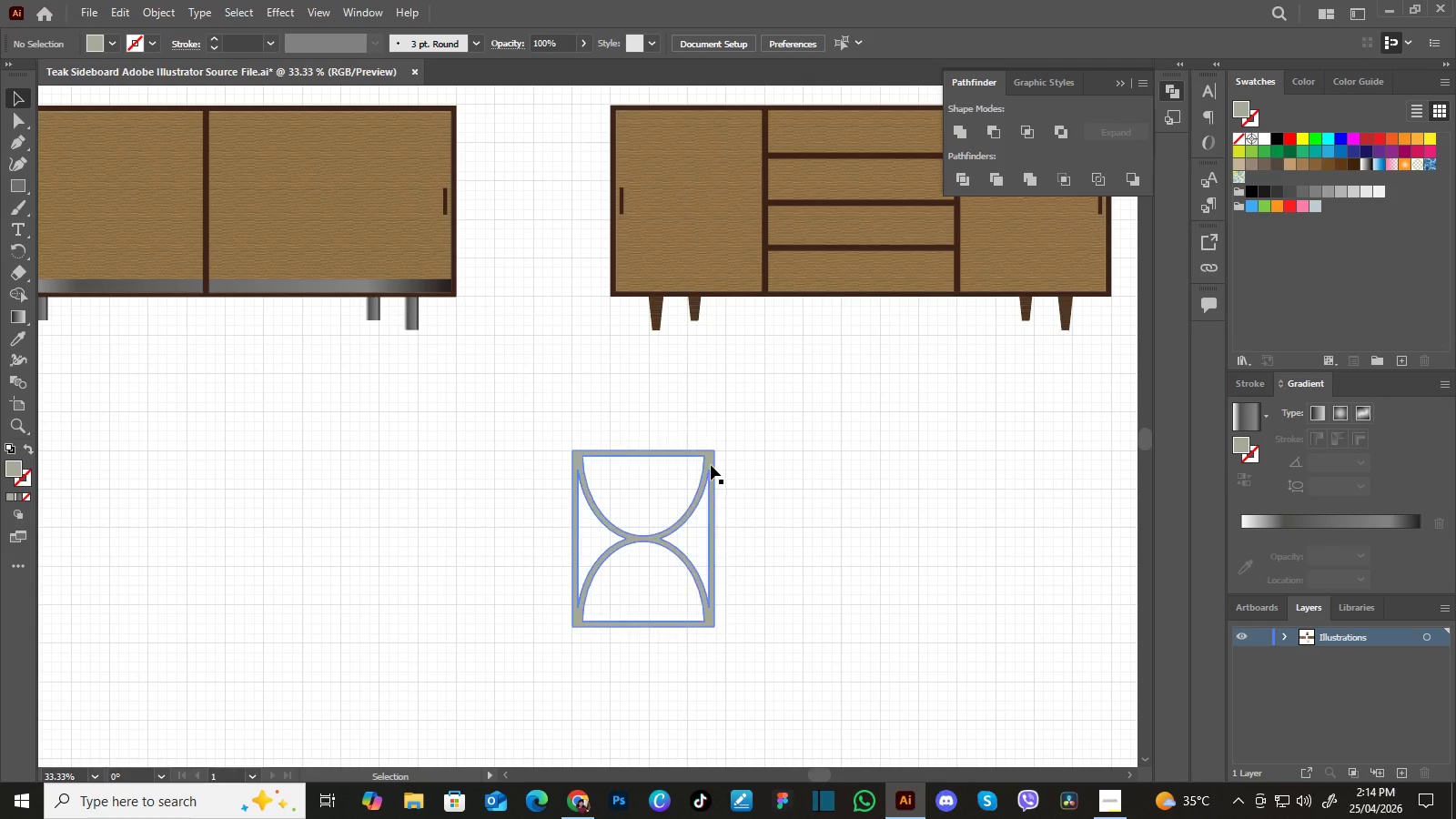 
left_click_drag(start_coordinate=[760, 544], to_coordinate=[769, 429])
 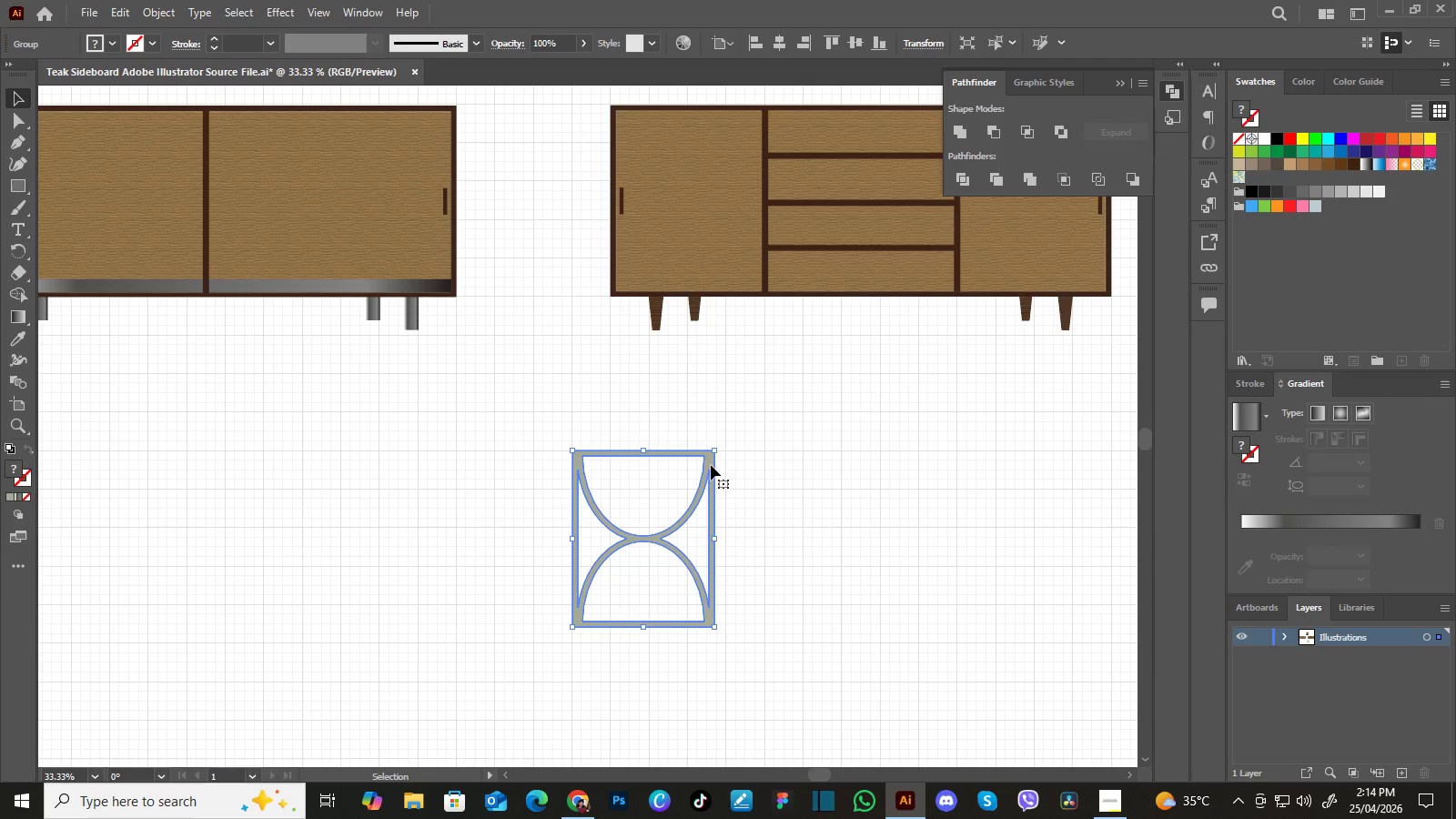 
double_click([803, 485])
 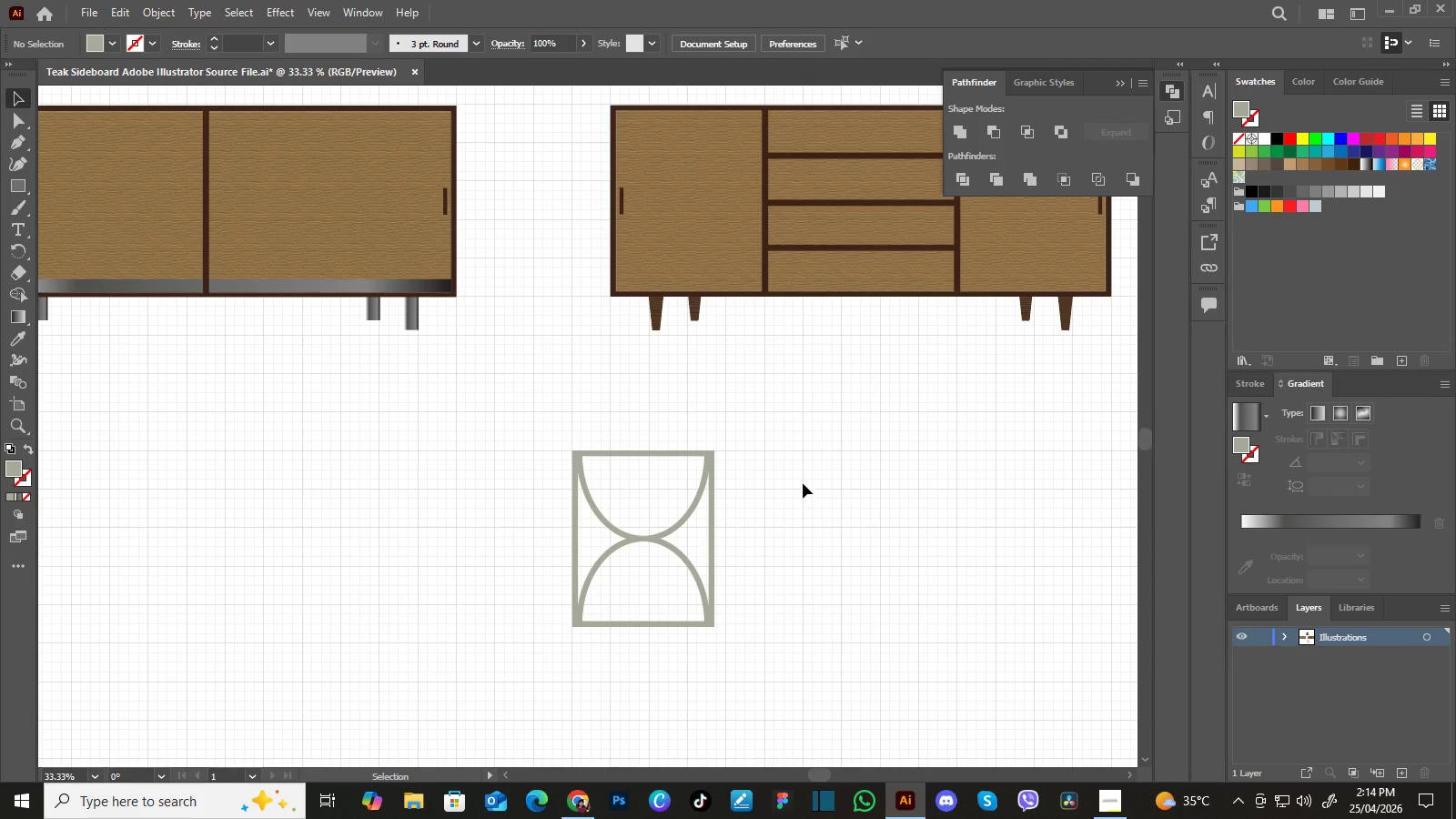 
key(Control+Y)
 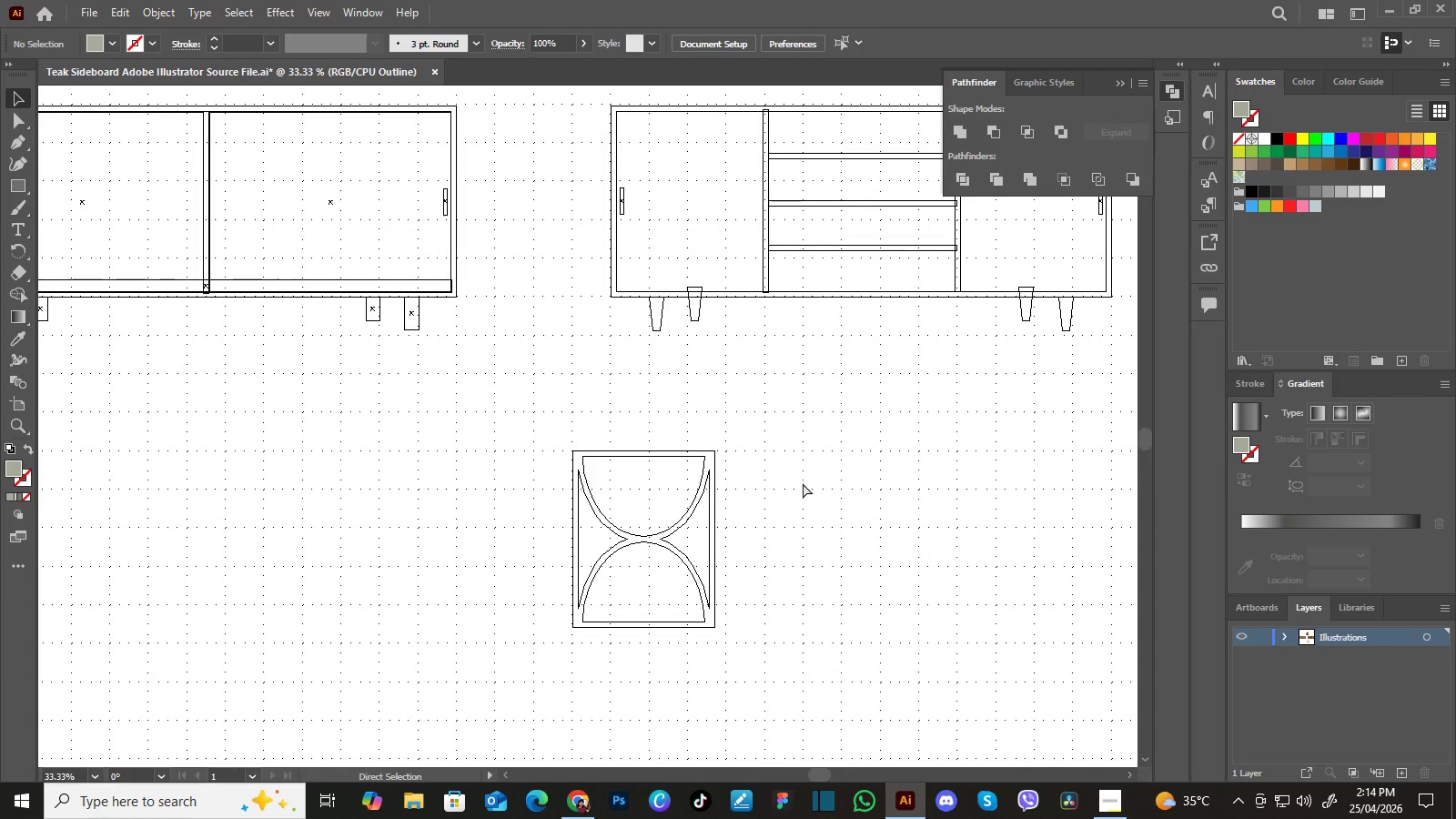 
key(Control+Y)
 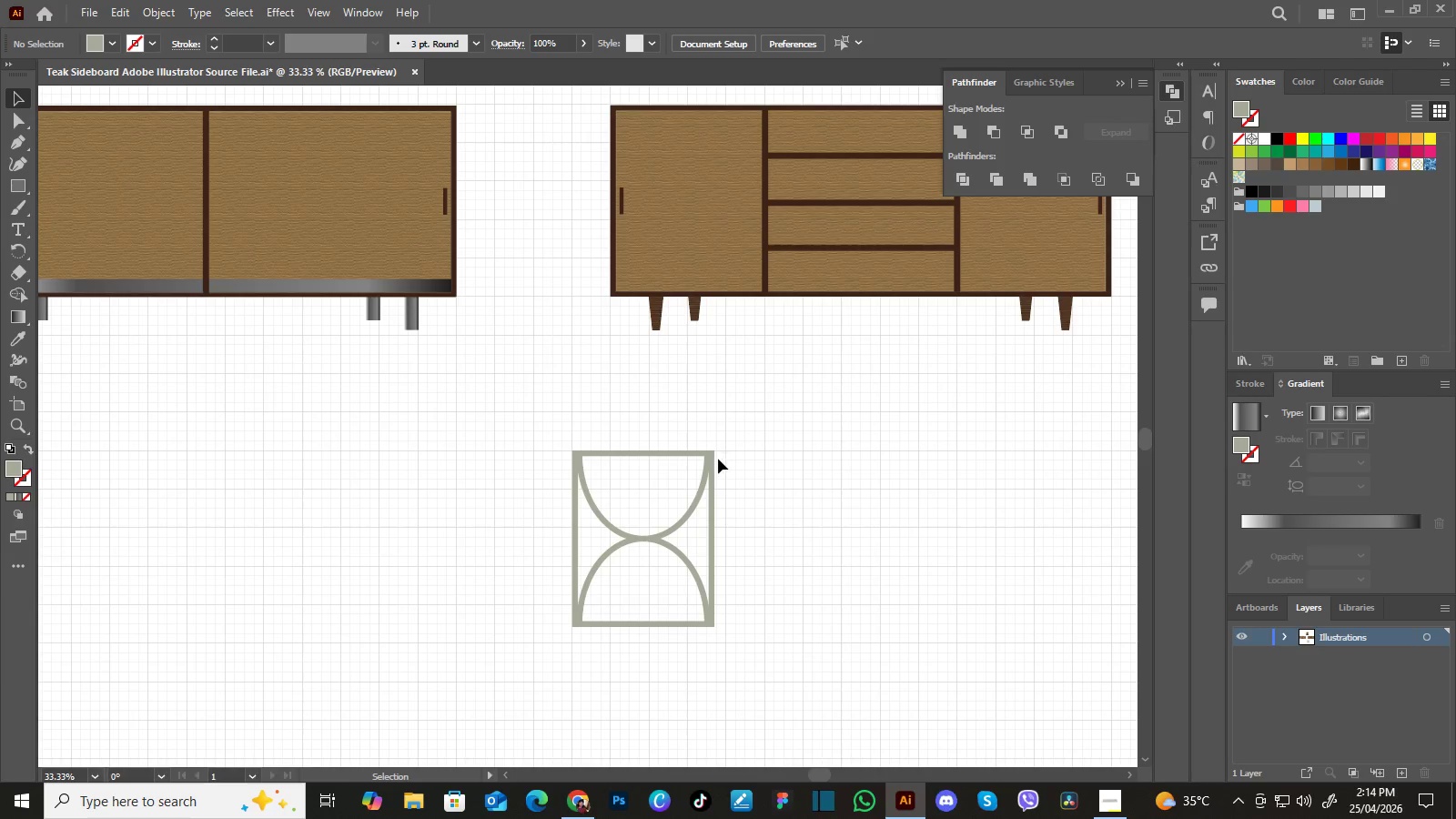 
left_click([713, 461])
 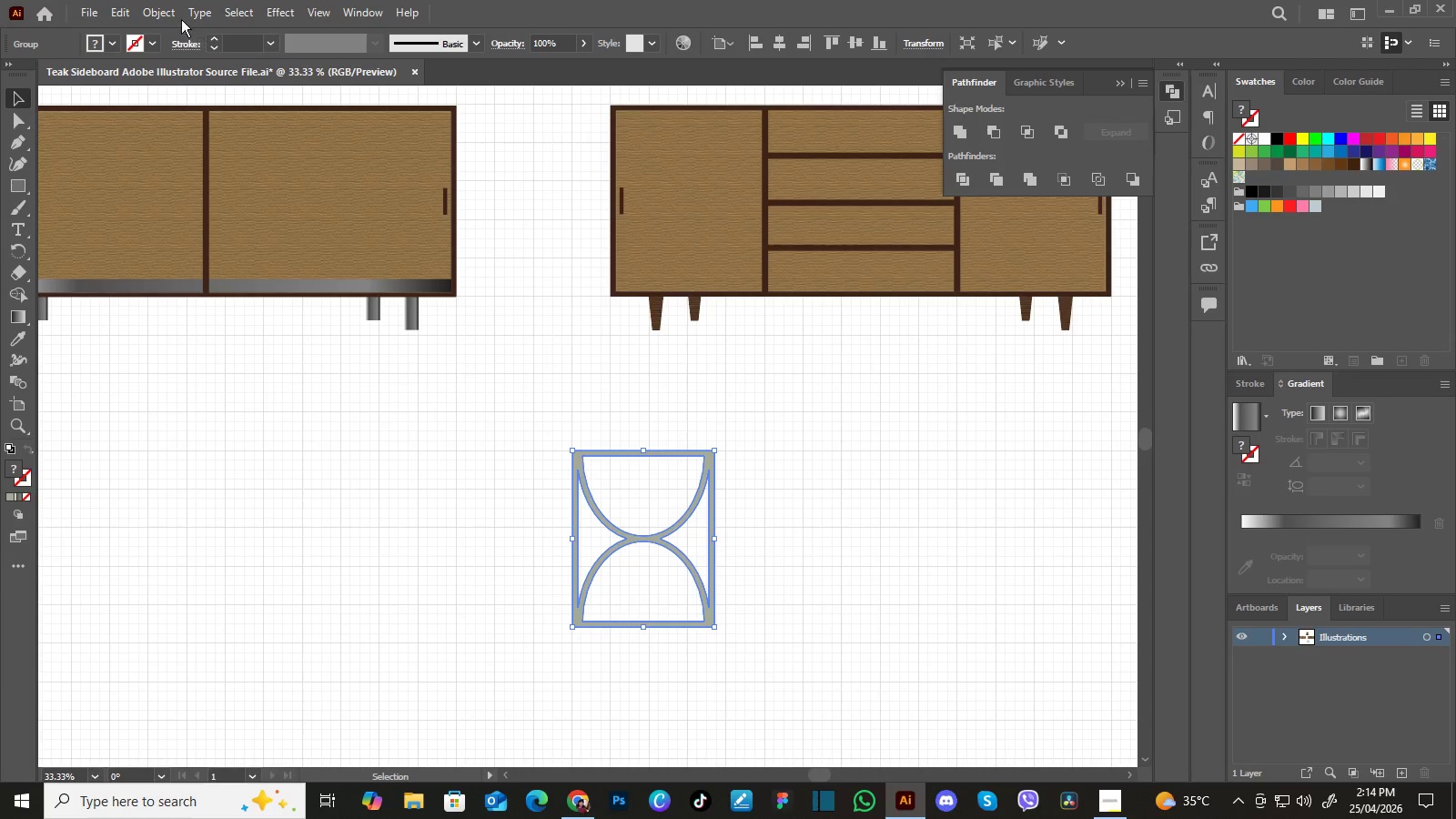 
left_click([166, 10])
 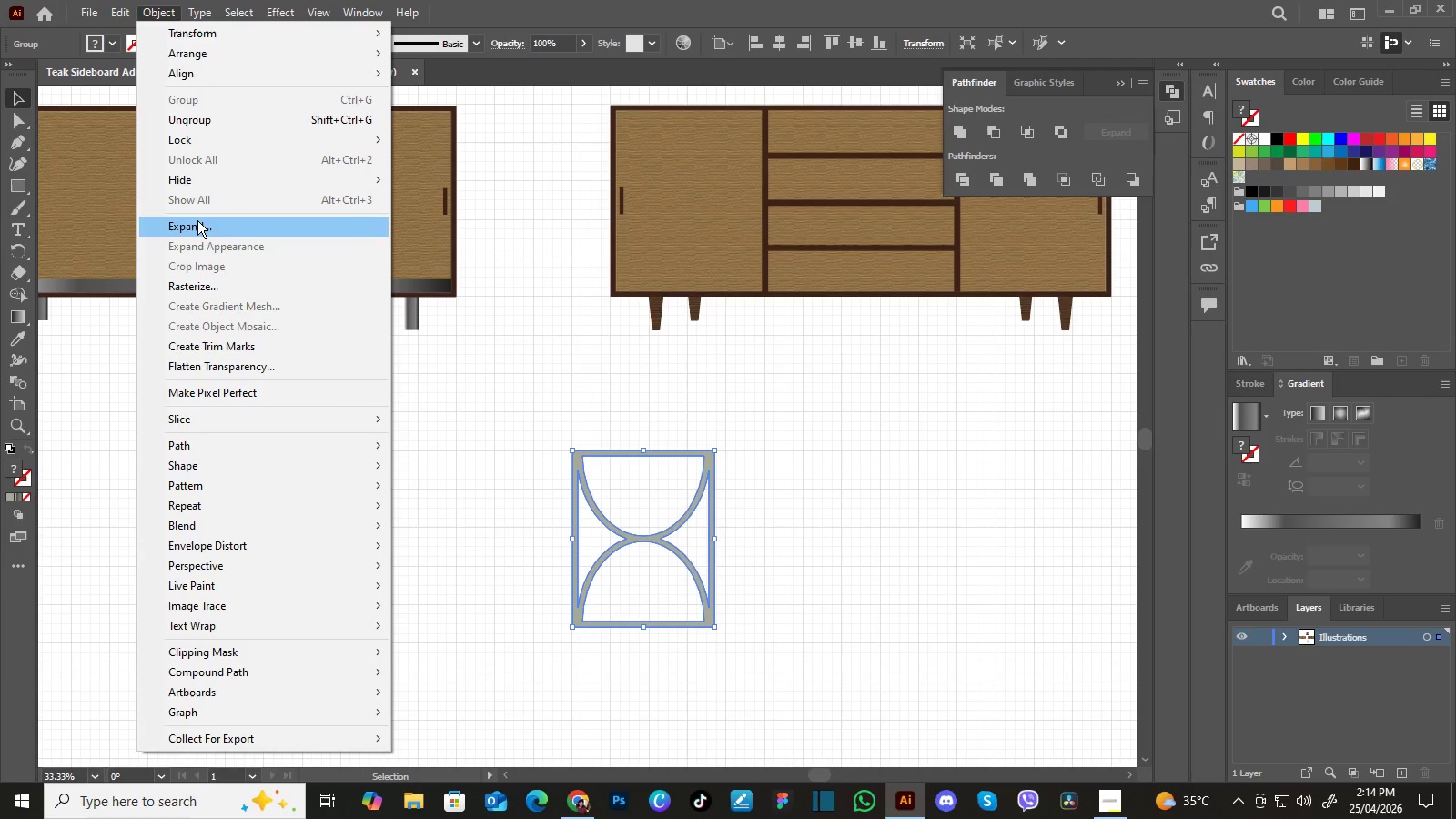 
left_click([197, 220])
 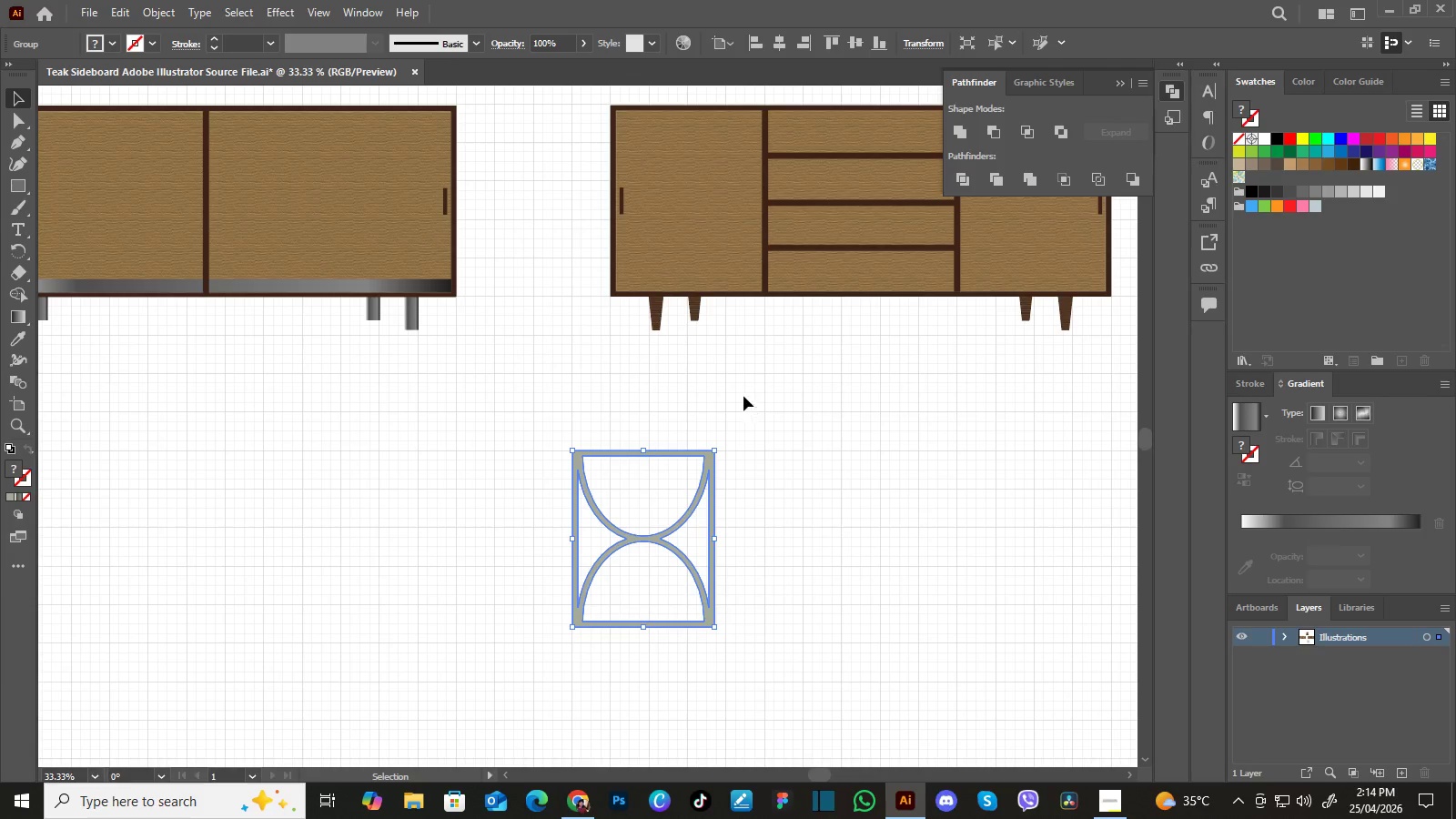 
hold_key(key=Space, duration=1.22)
 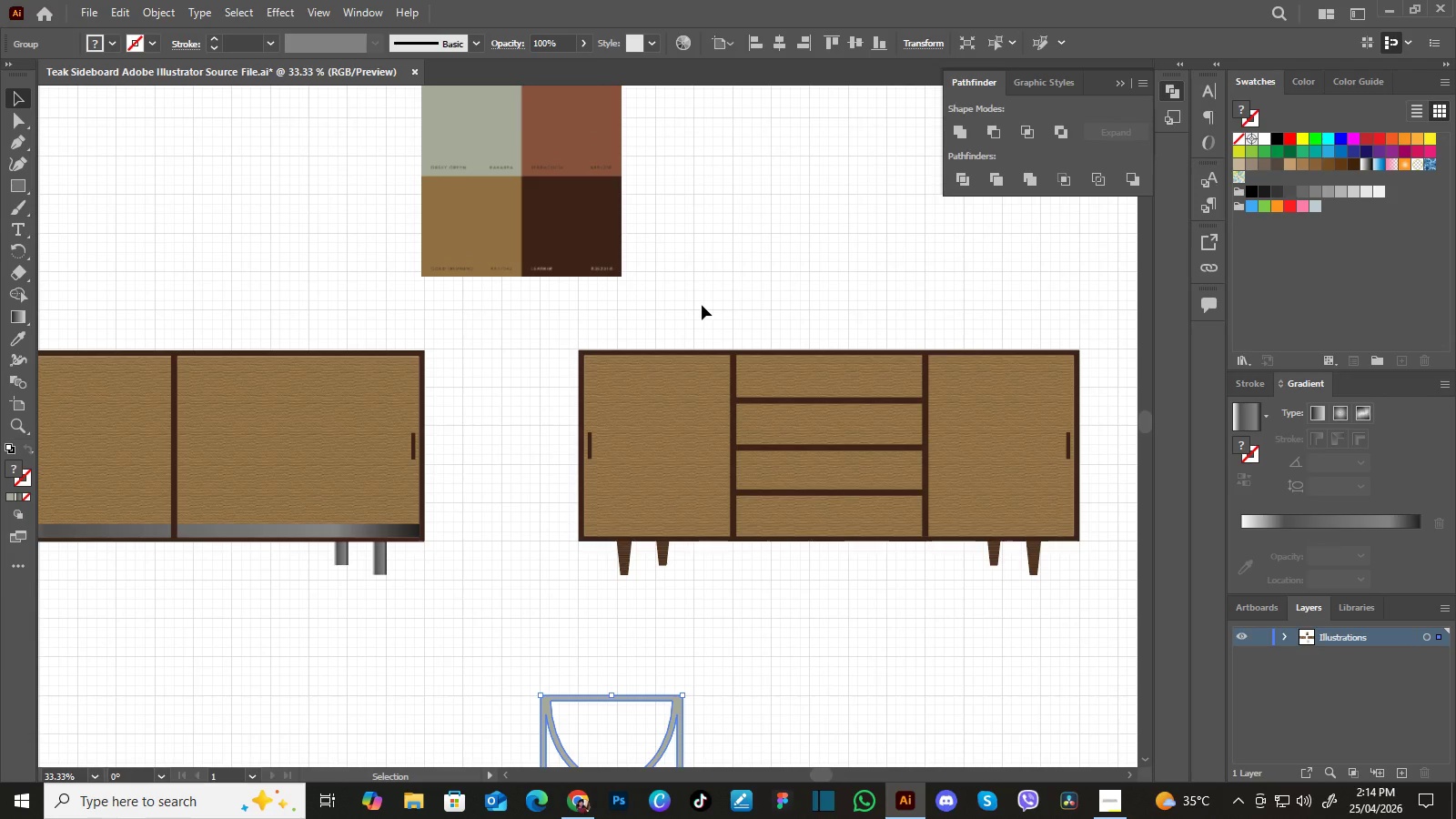 
left_click_drag(start_coordinate=[734, 364], to_coordinate=[708, 537])
 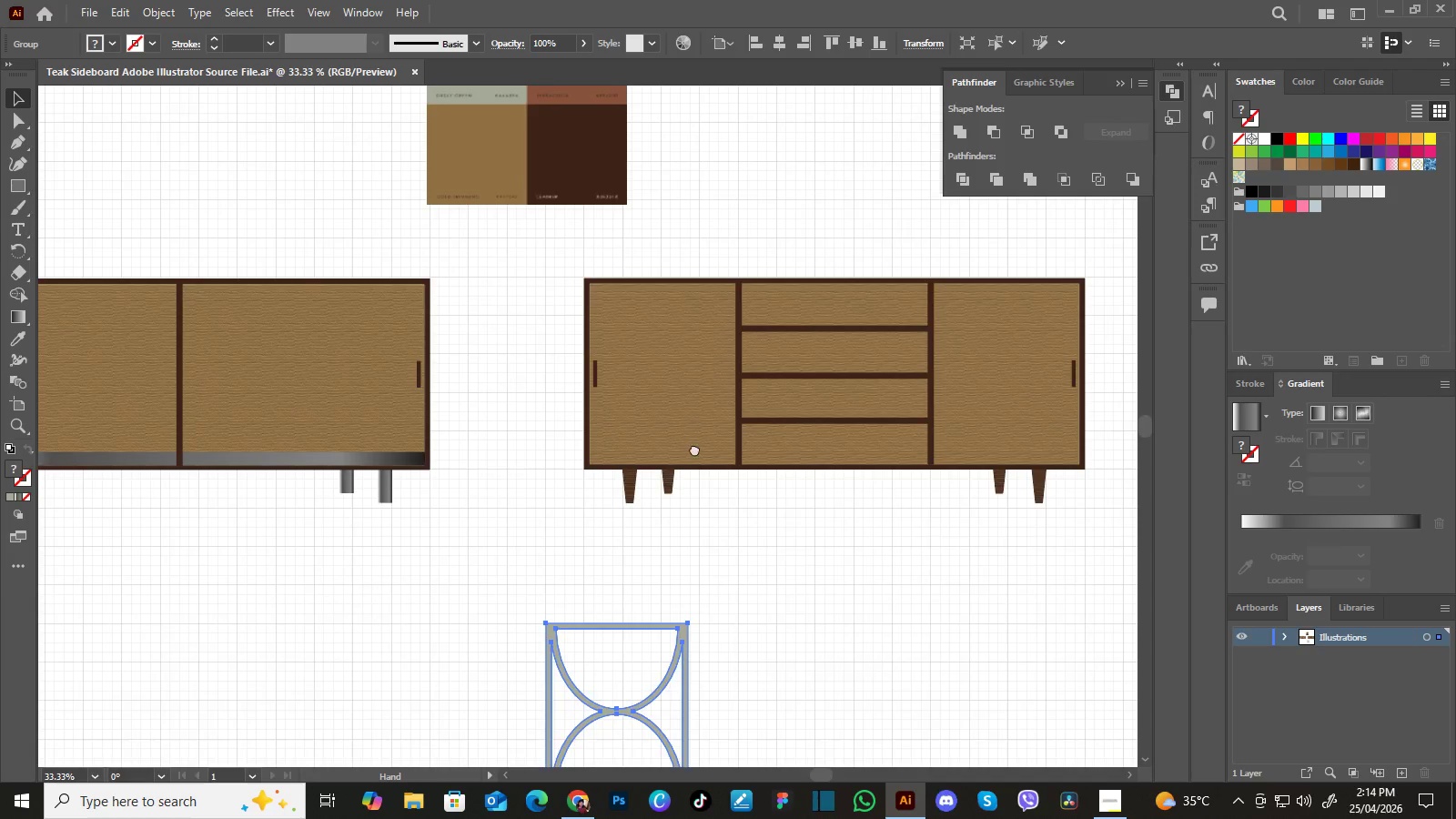 
left_click_drag(start_coordinate=[697, 440], to_coordinate=[692, 511])
 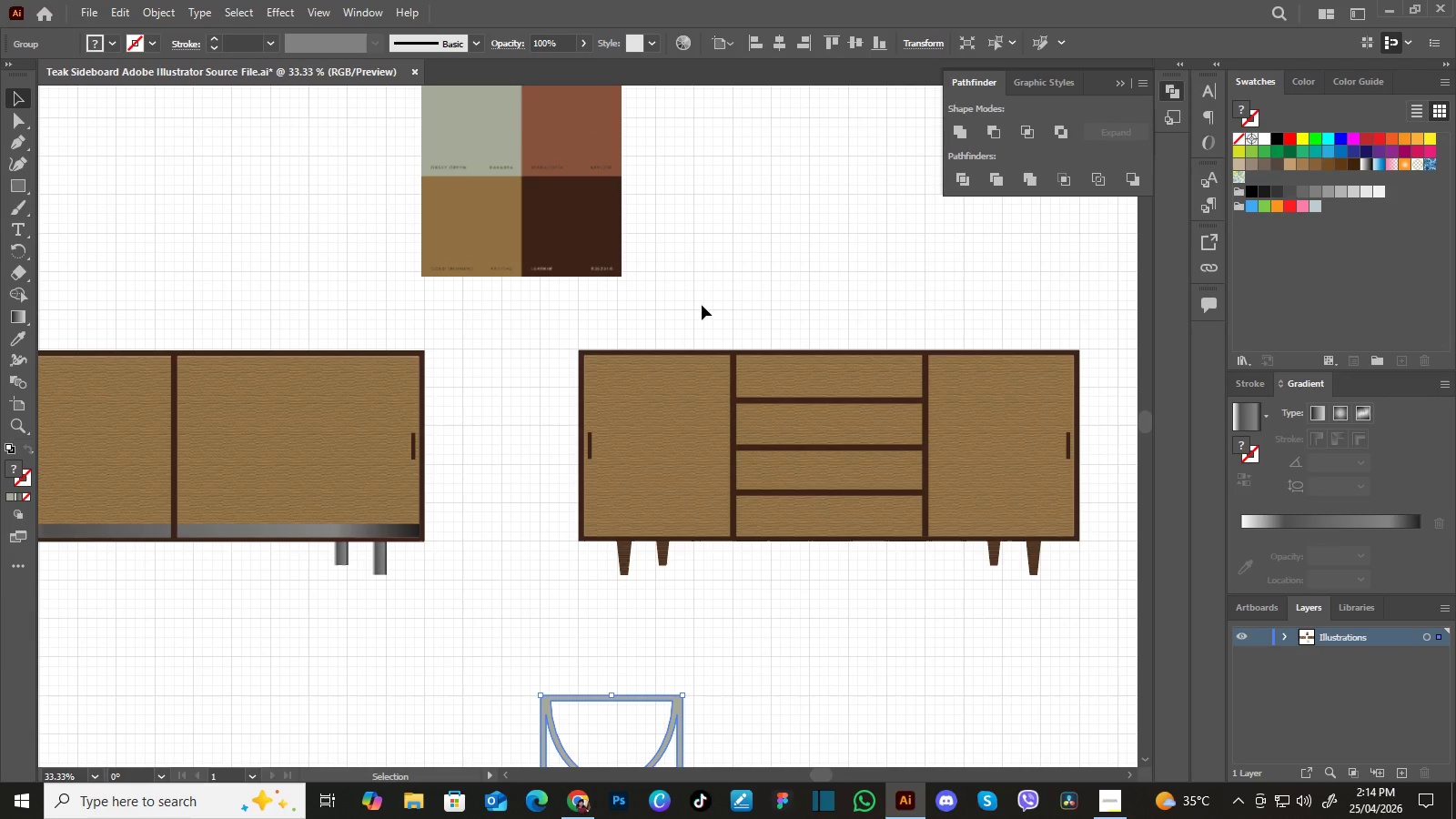 
key(Control+Minus)
 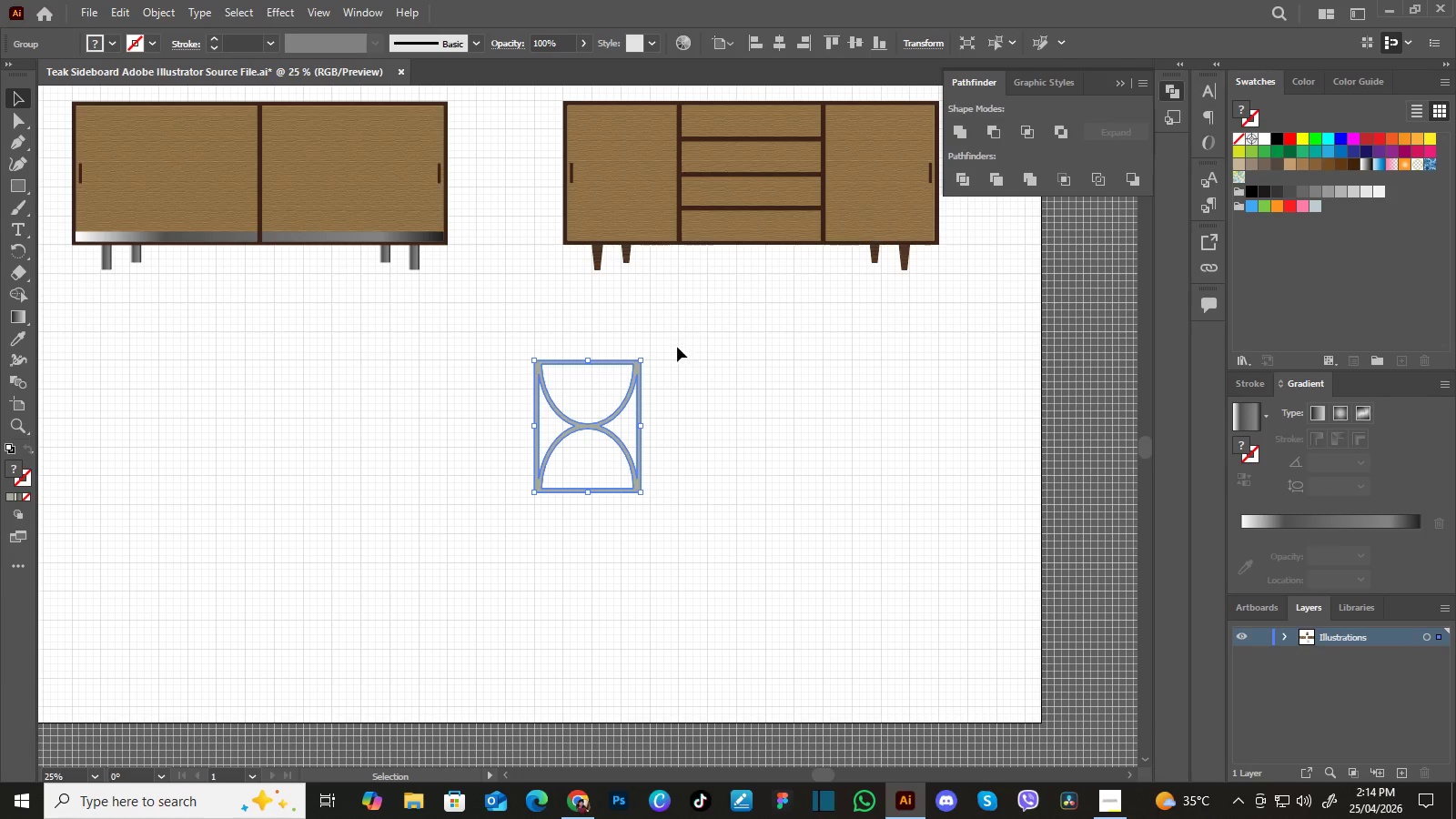 
hold_key(key=Space, duration=0.45)
 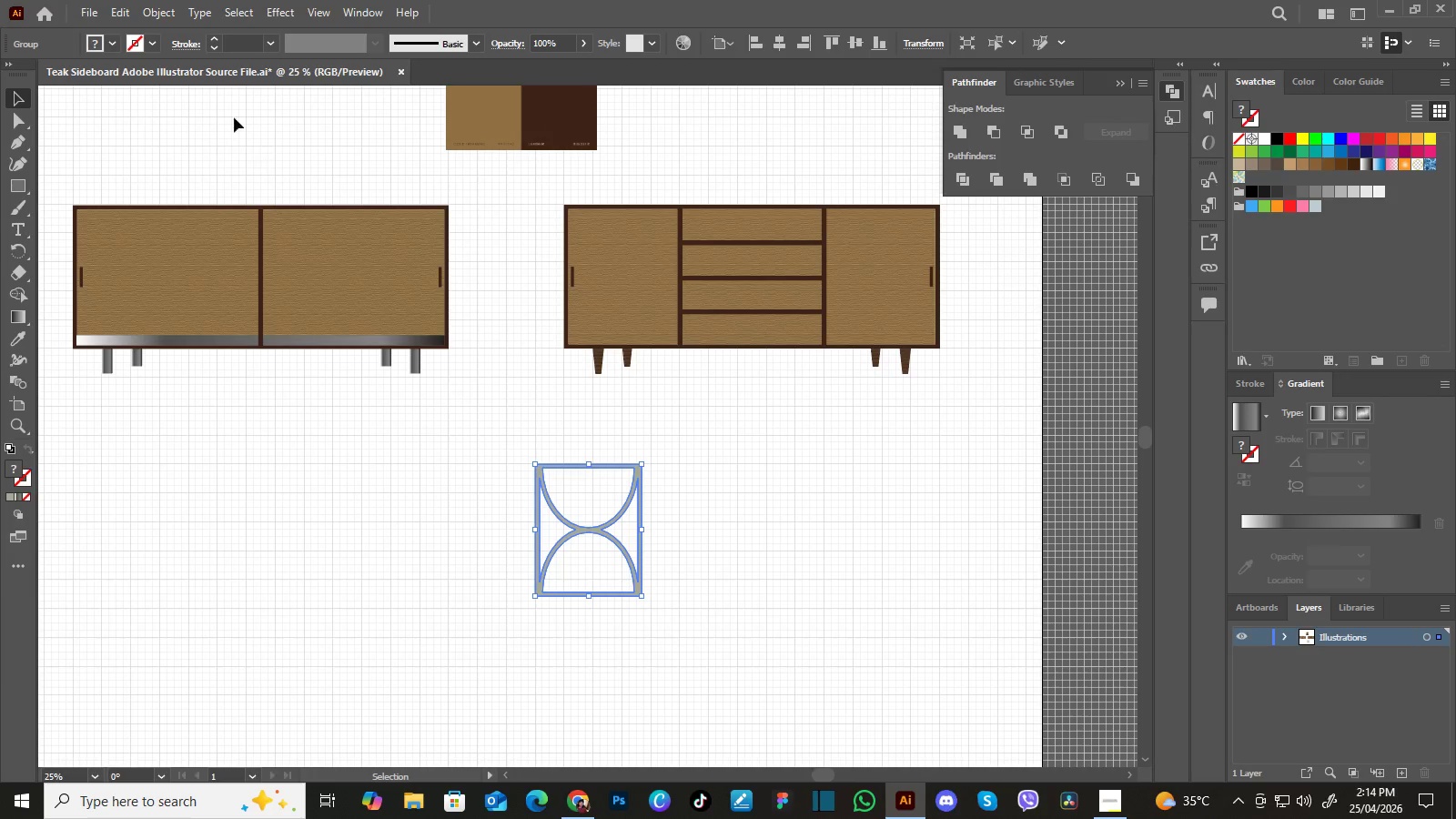 
left_click_drag(start_coordinate=[661, 352], to_coordinate=[662, 456])
 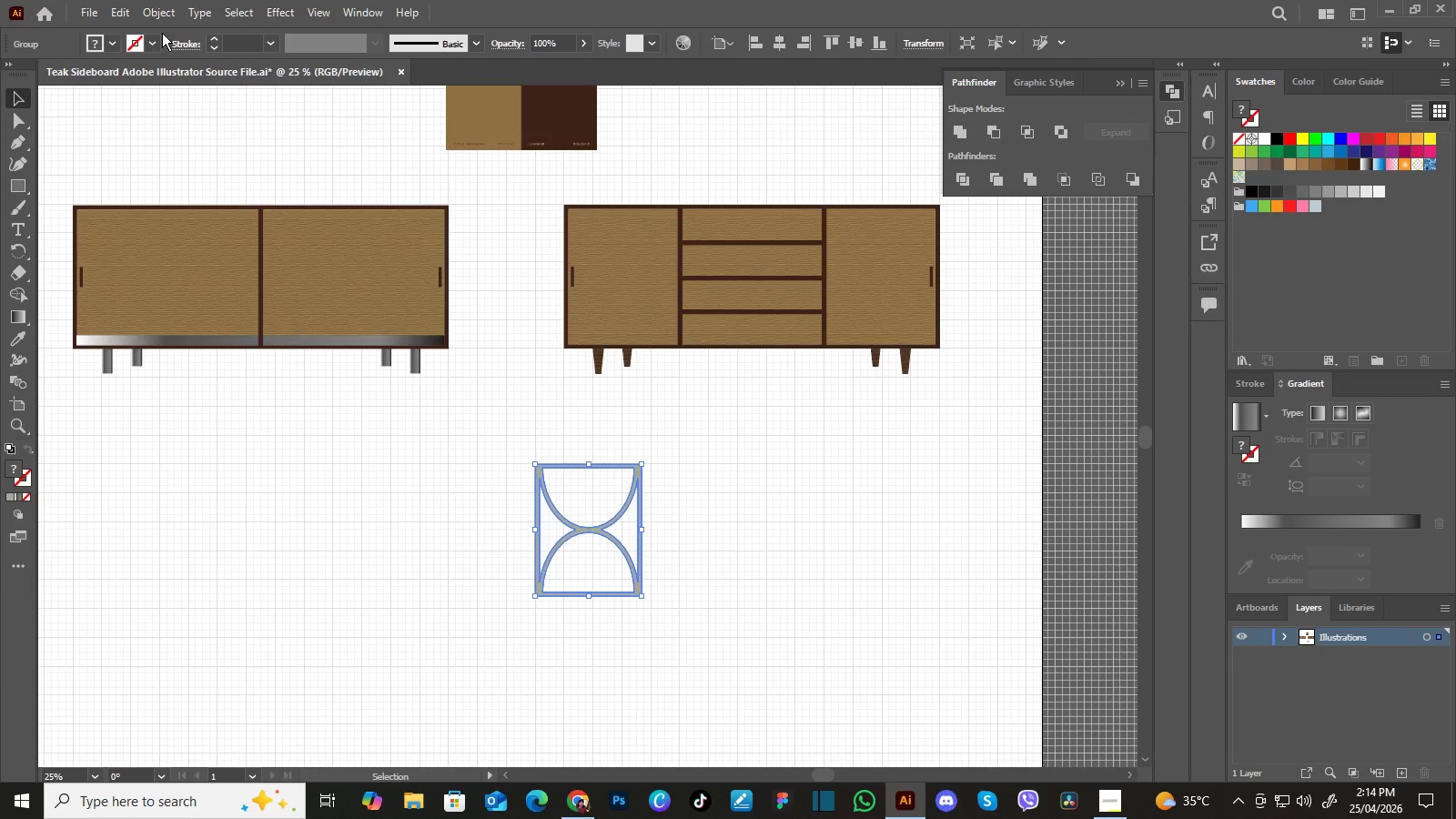 
left_click([161, 12])
 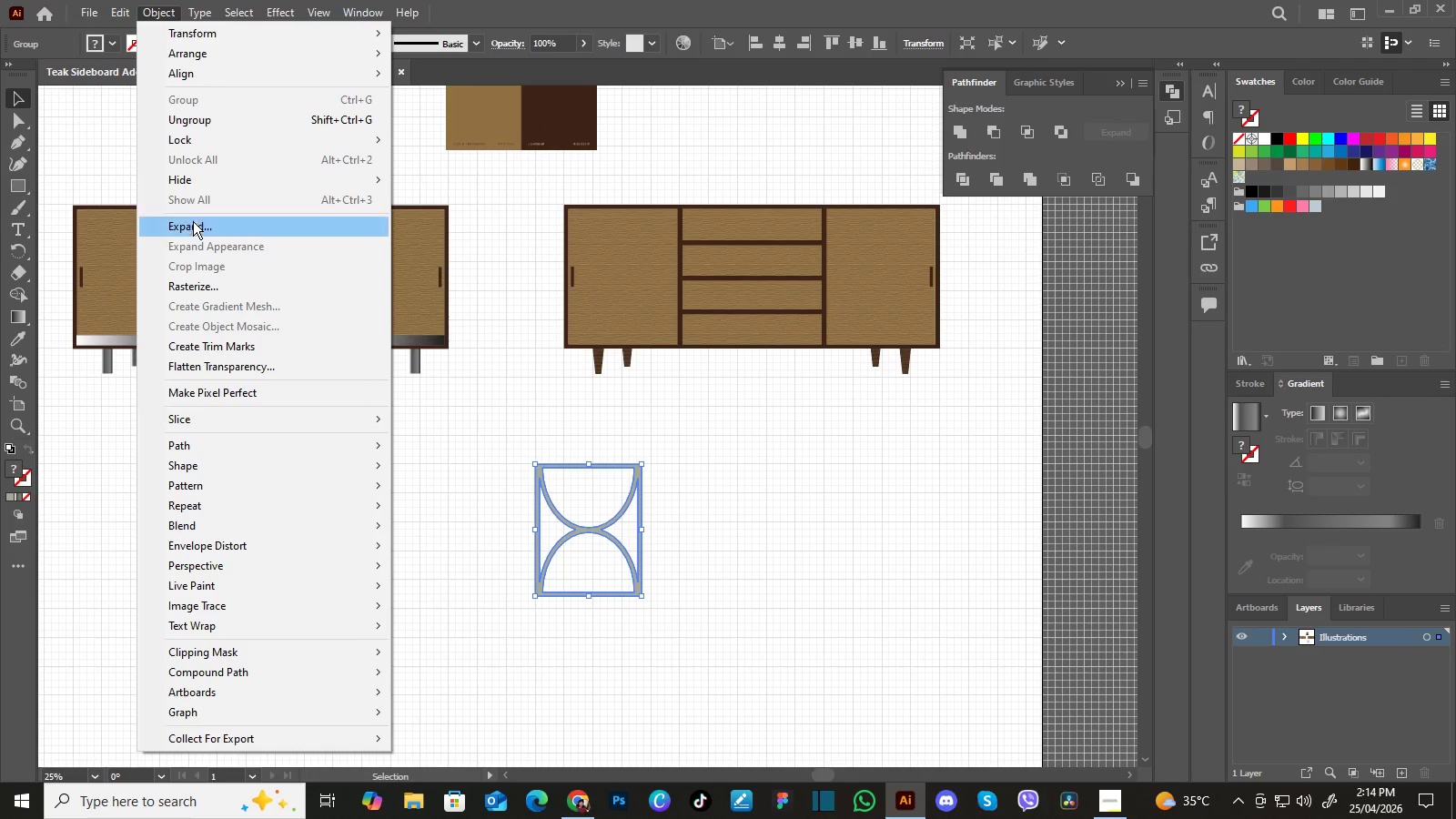 
left_click([195, 224])
 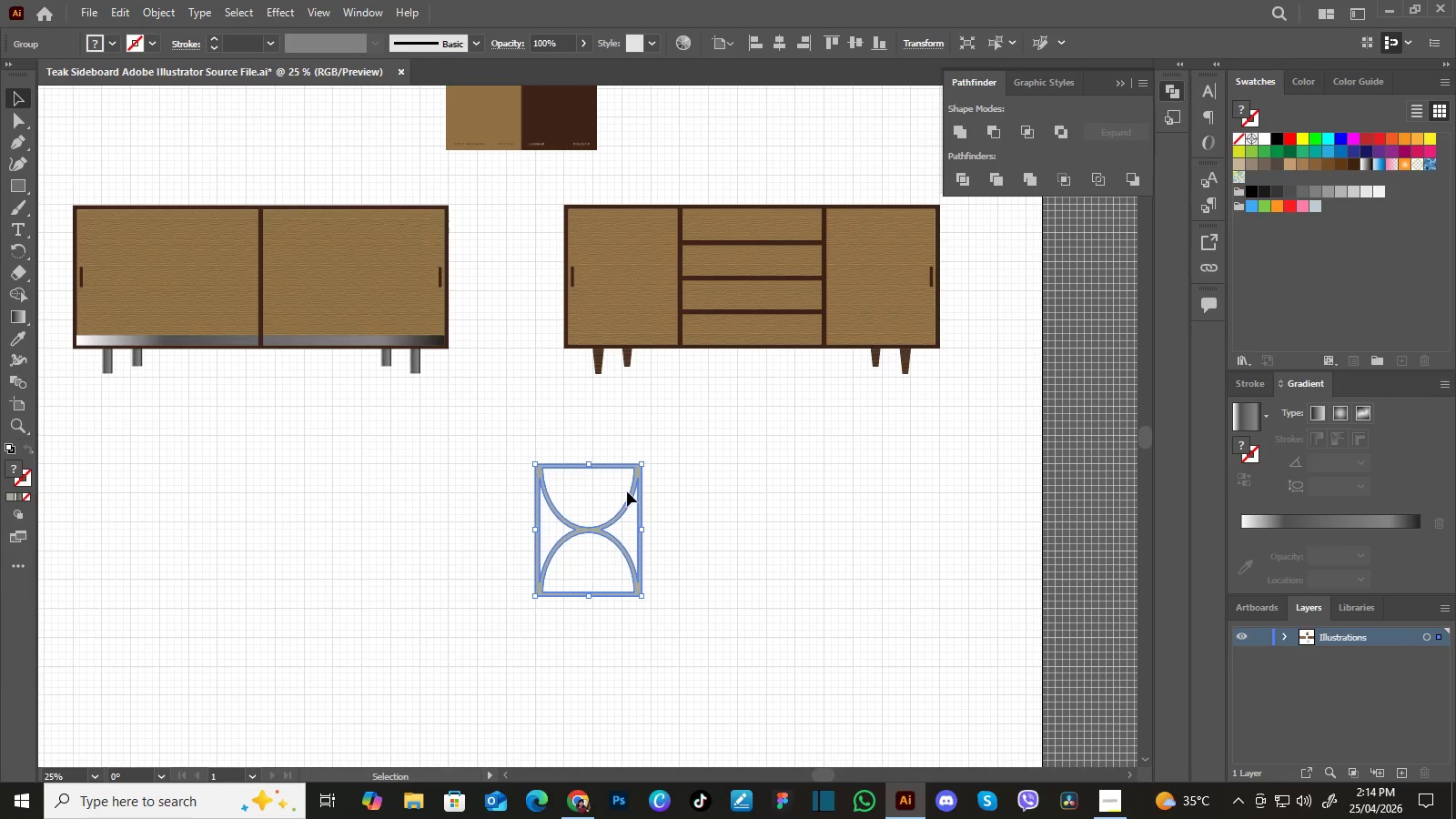 
left_click_drag(start_coordinate=[631, 496], to_coordinate=[563, 442])
 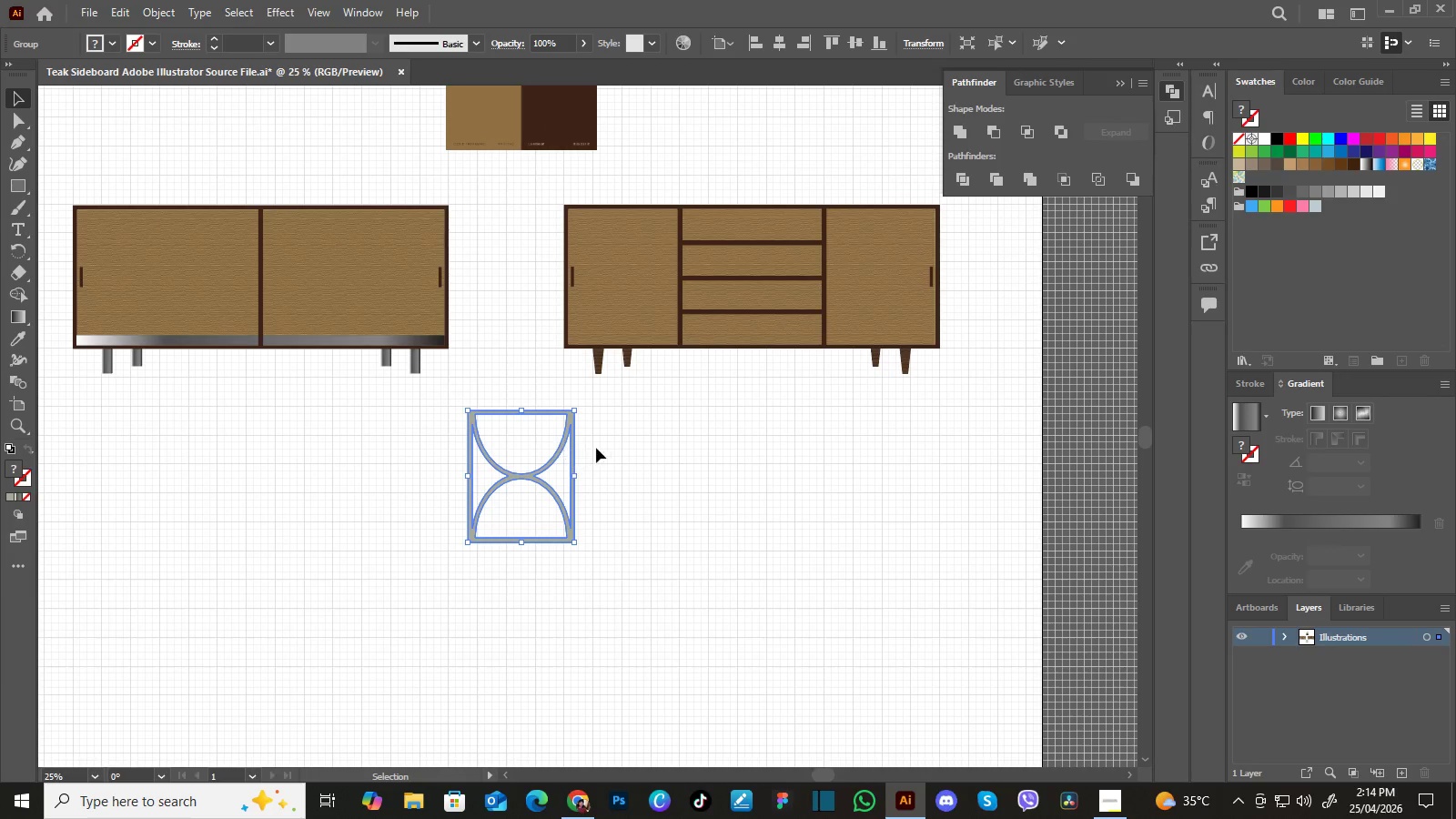 
left_click([596, 448])
 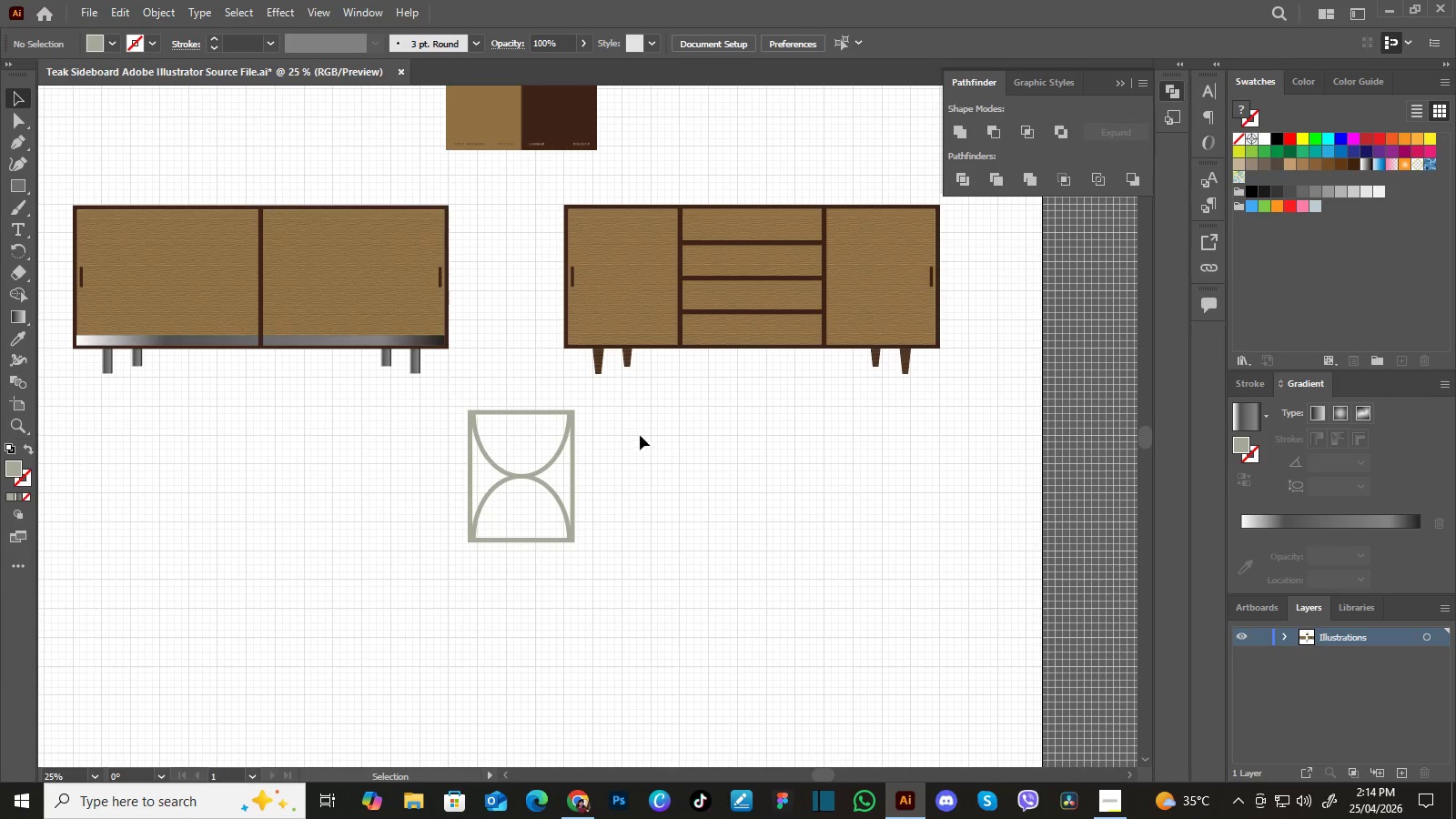 
hold_key(key=Space, duration=0.98)
 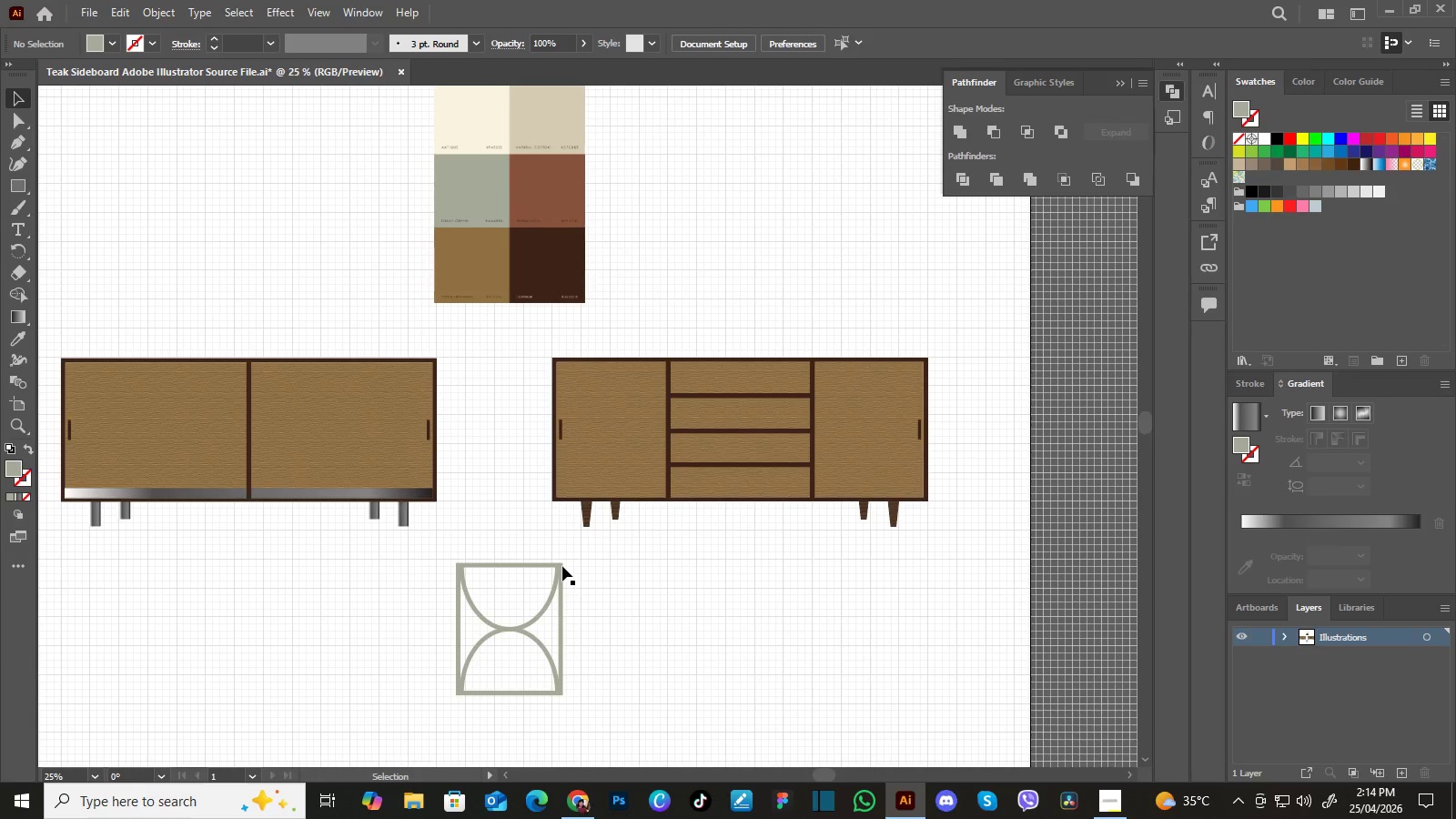 
left_click_drag(start_coordinate=[646, 434], to_coordinate=[635, 568])
 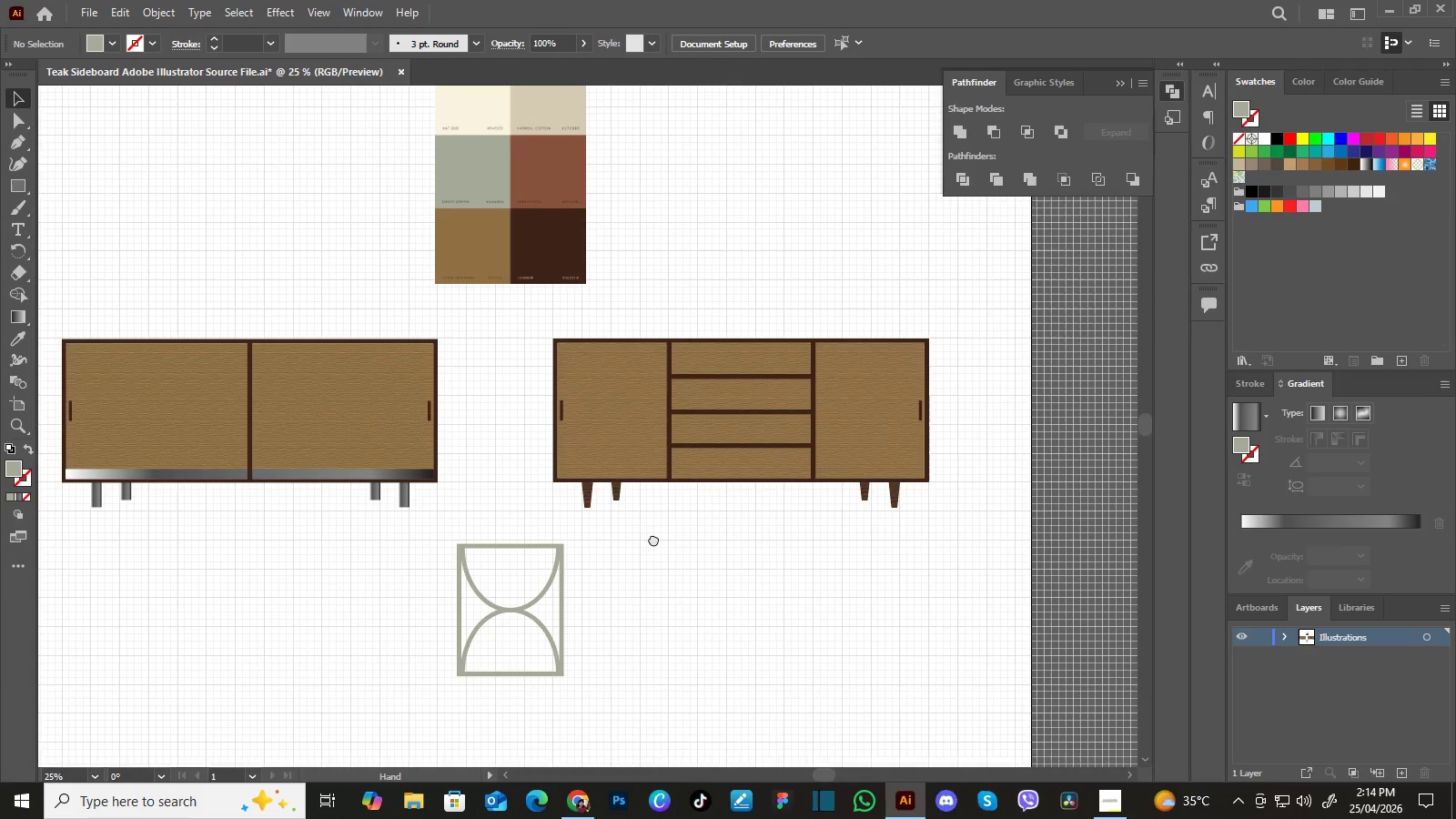 
left_click_drag(start_coordinate=[655, 527], to_coordinate=[653, 546])
 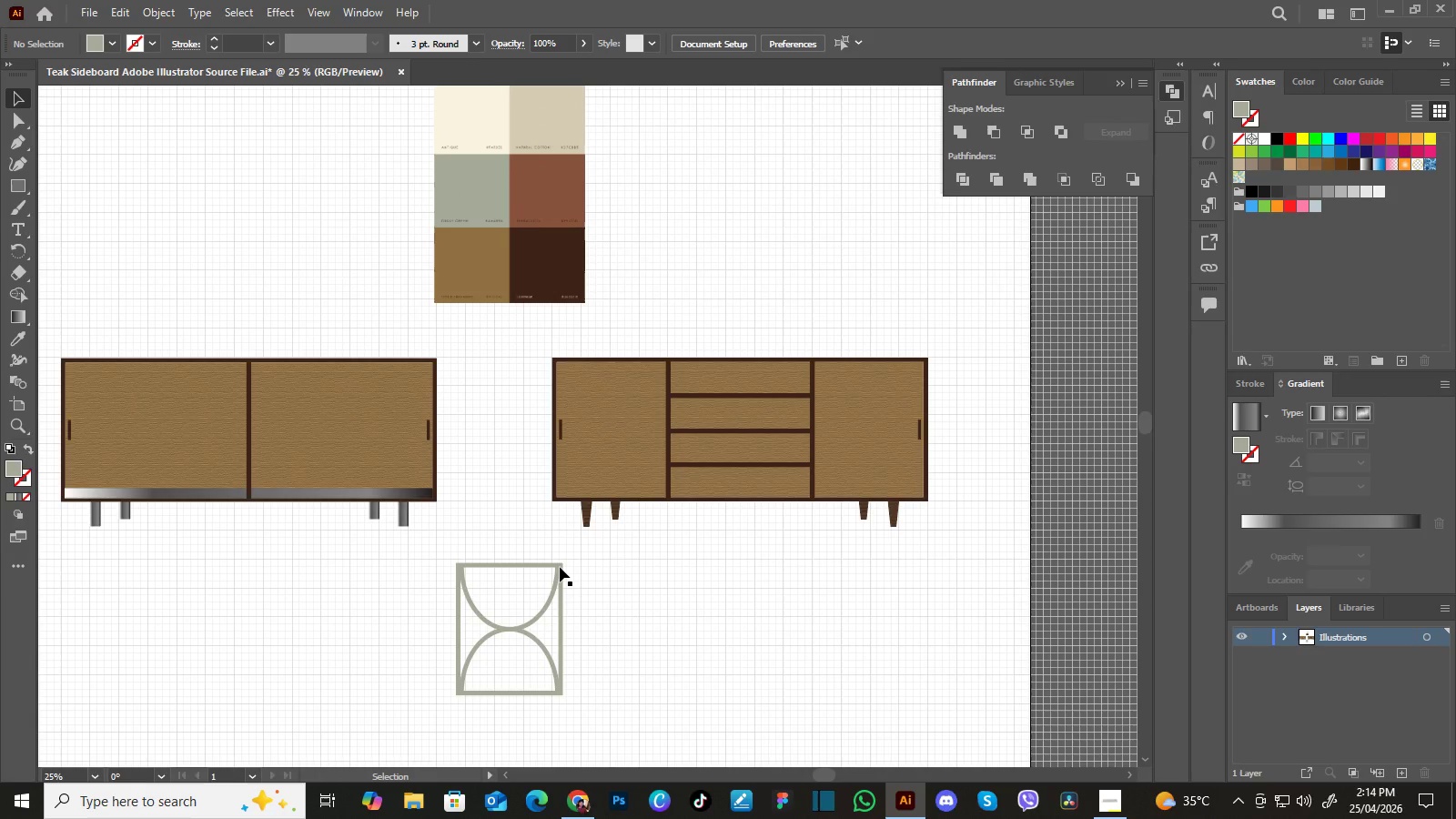 
left_click([560, 567])
 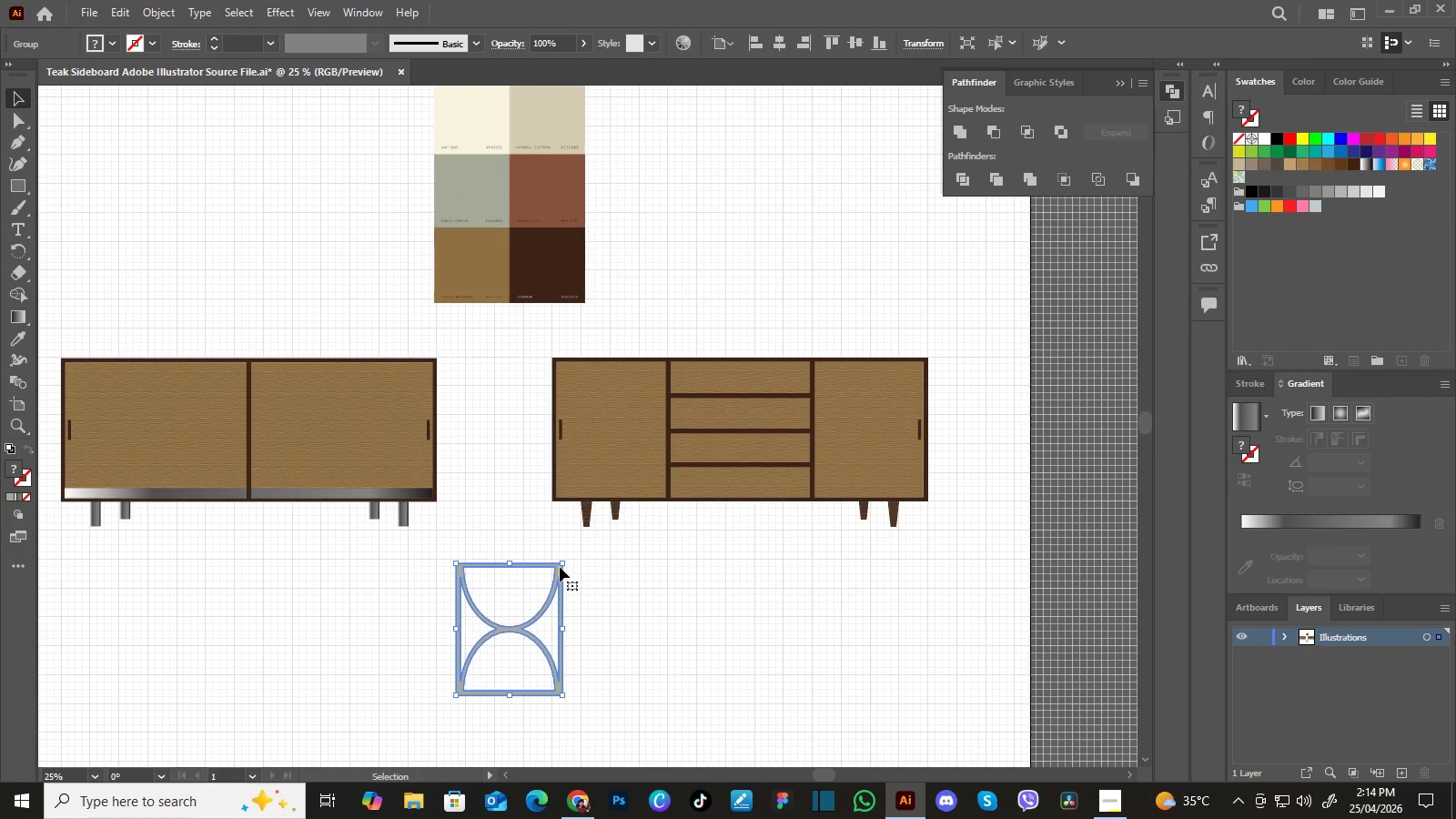 
key(I)
 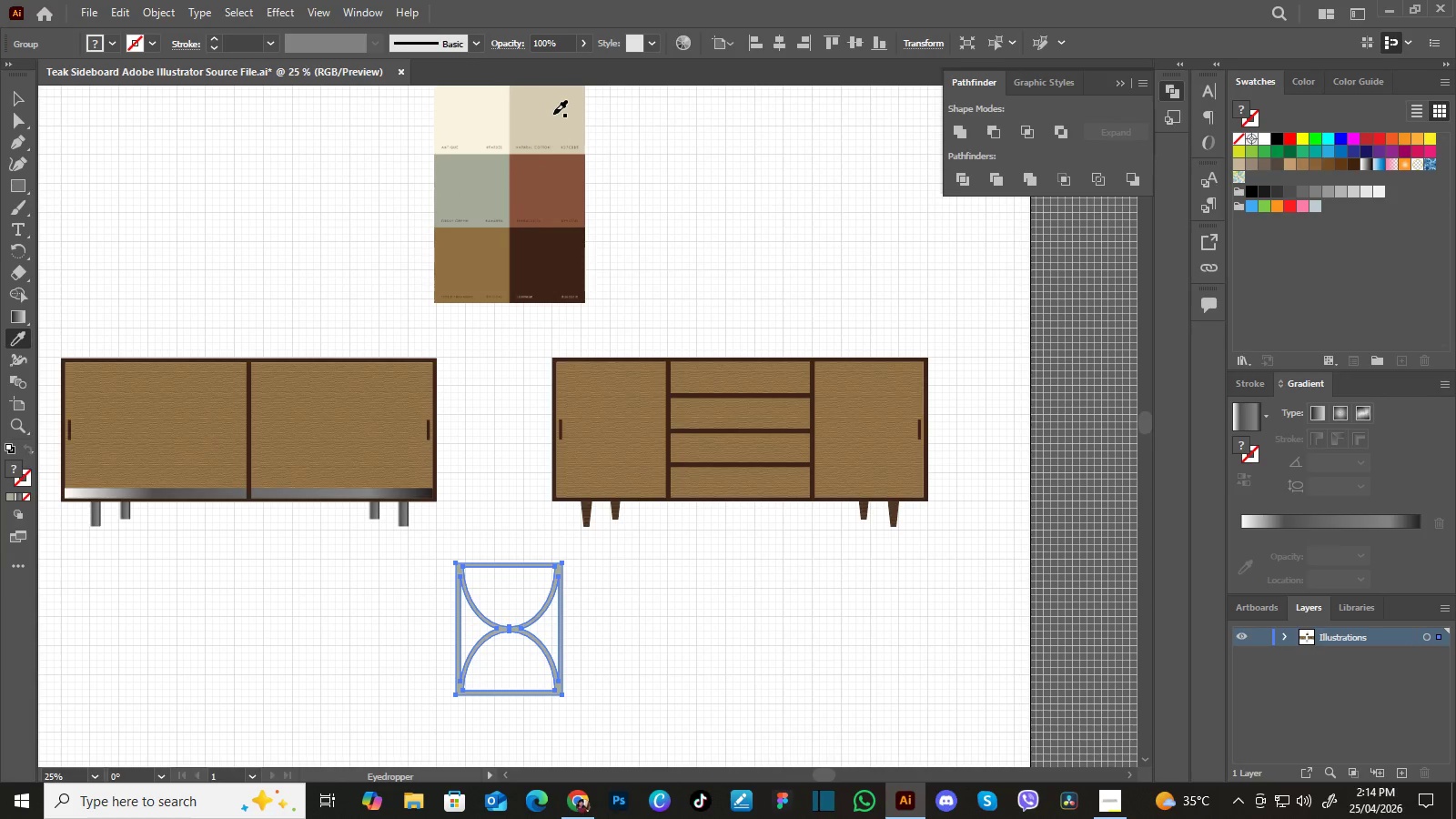 
double_click([553, 114])
 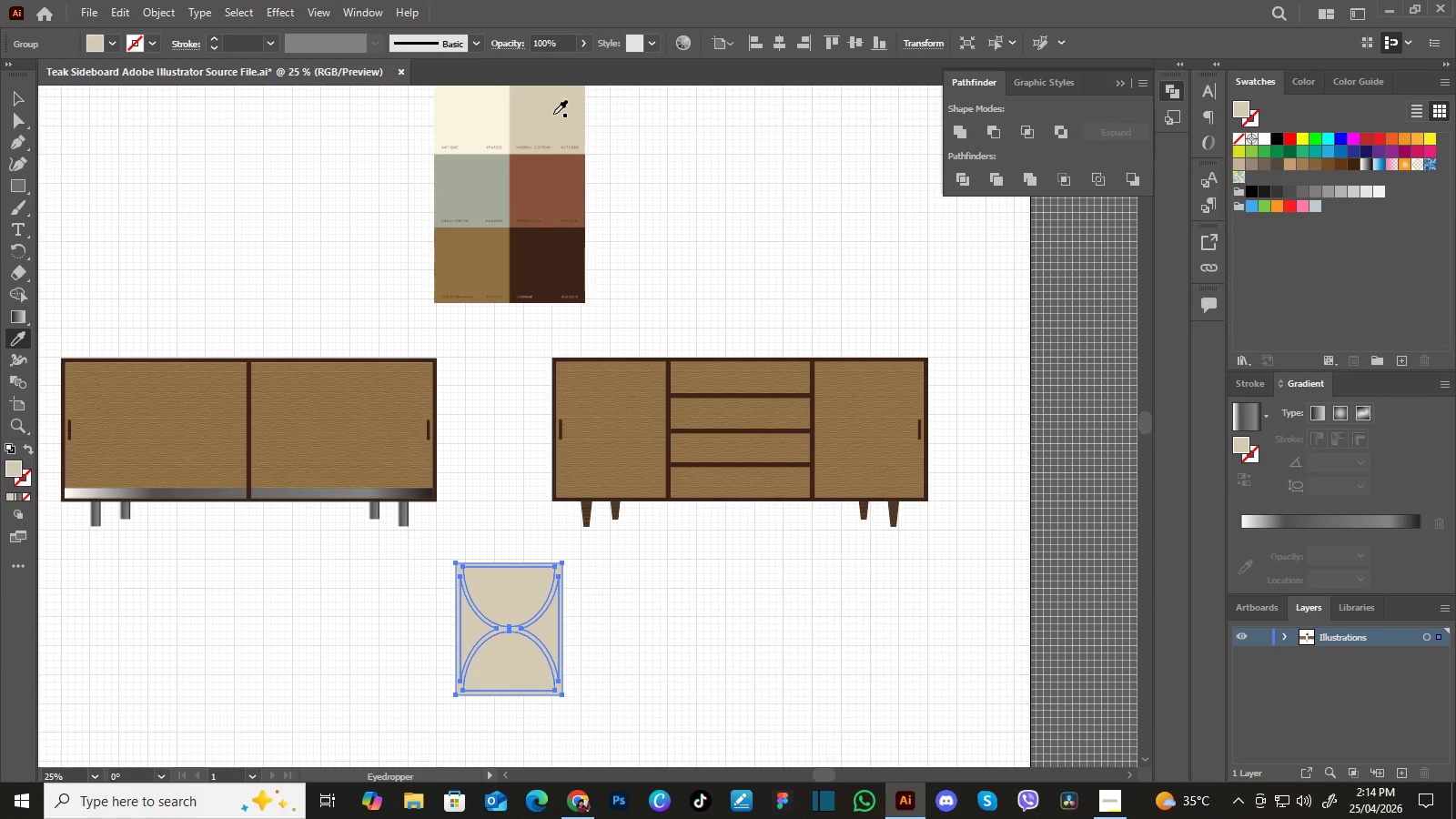 
key(Control+Z)
 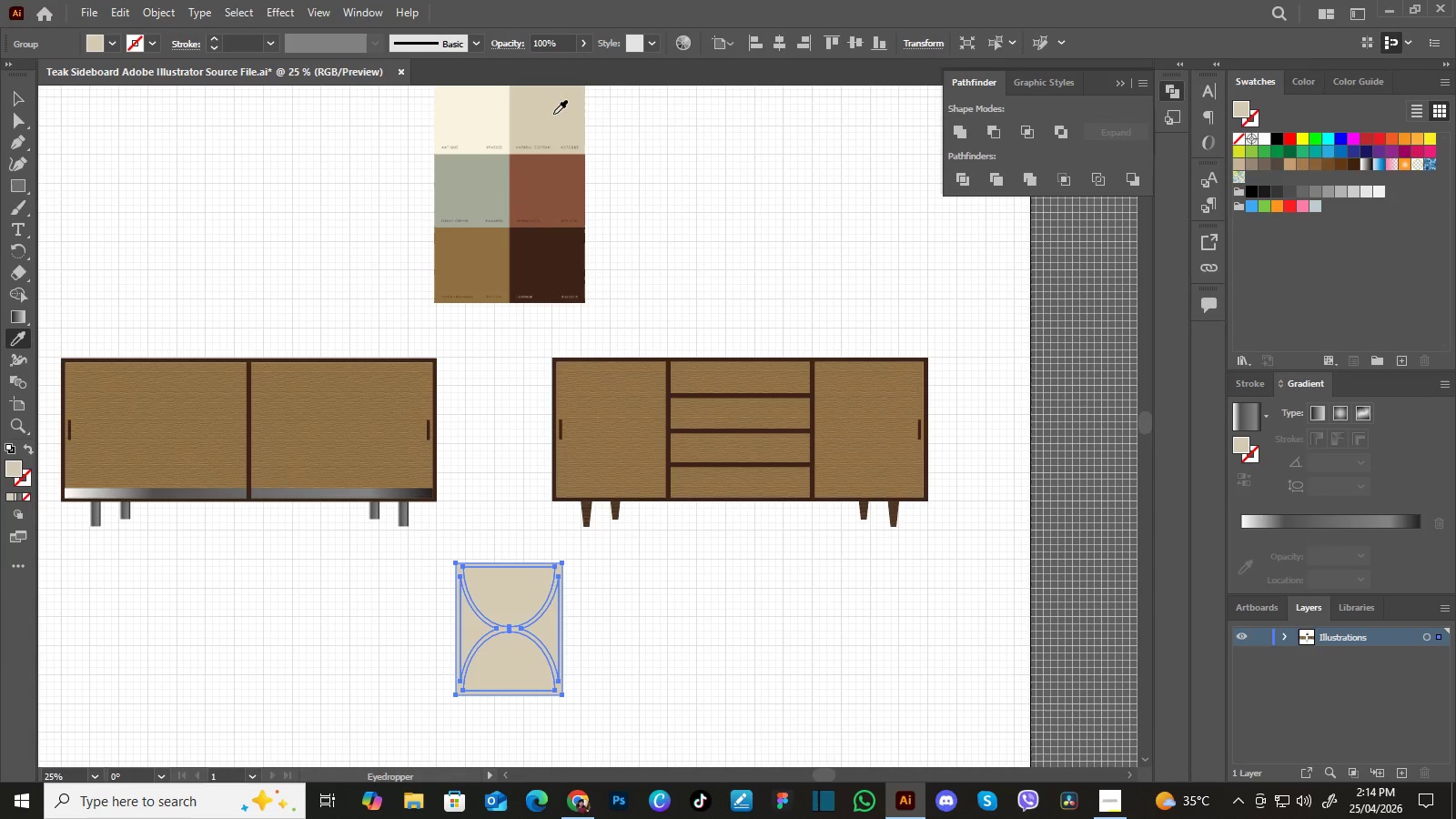 
key(Control+Z)
 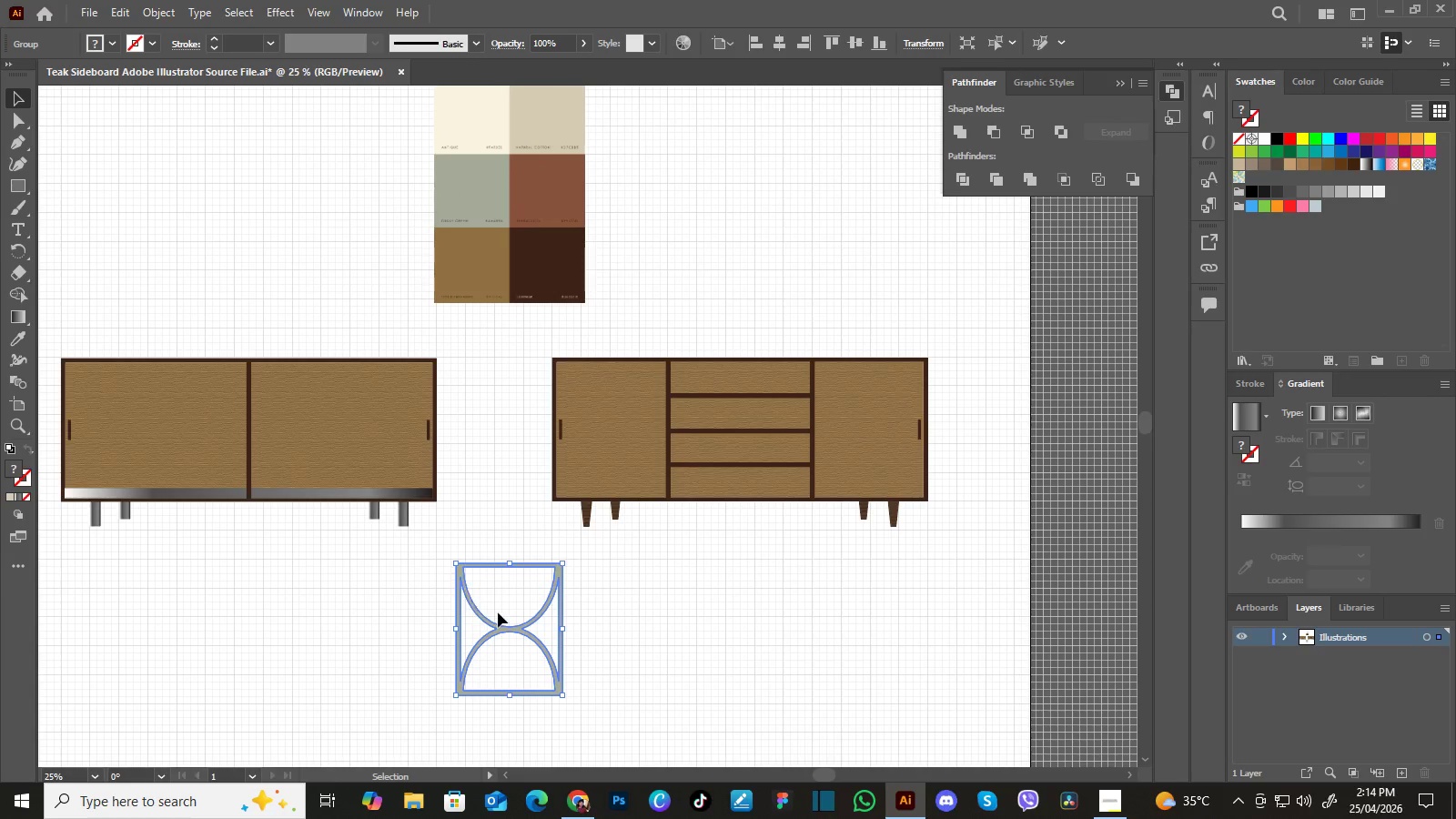 
left_click_drag(start_coordinate=[505, 626], to_coordinate=[581, 249])
 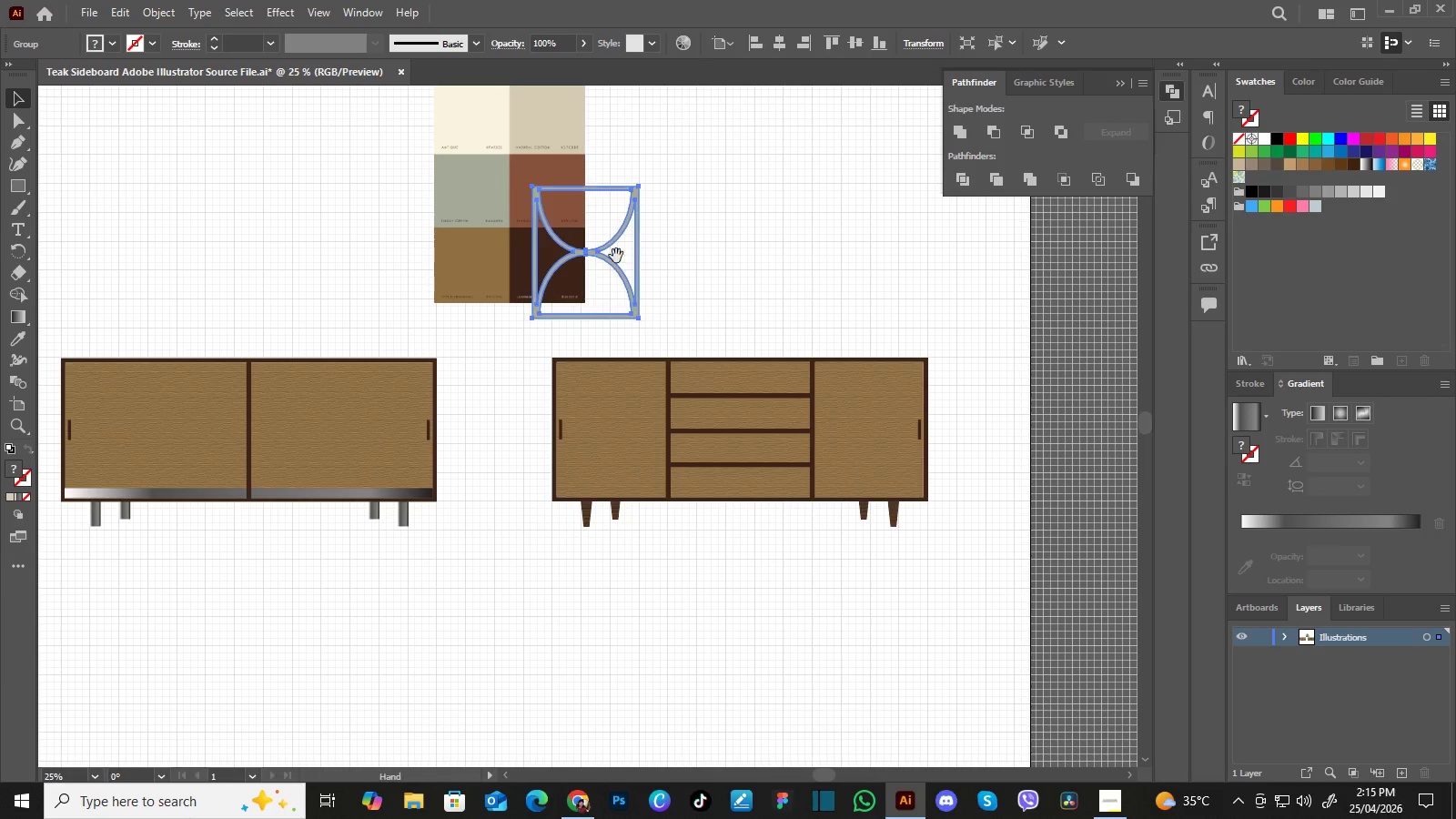 
hold_key(key=Space, duration=0.62)
 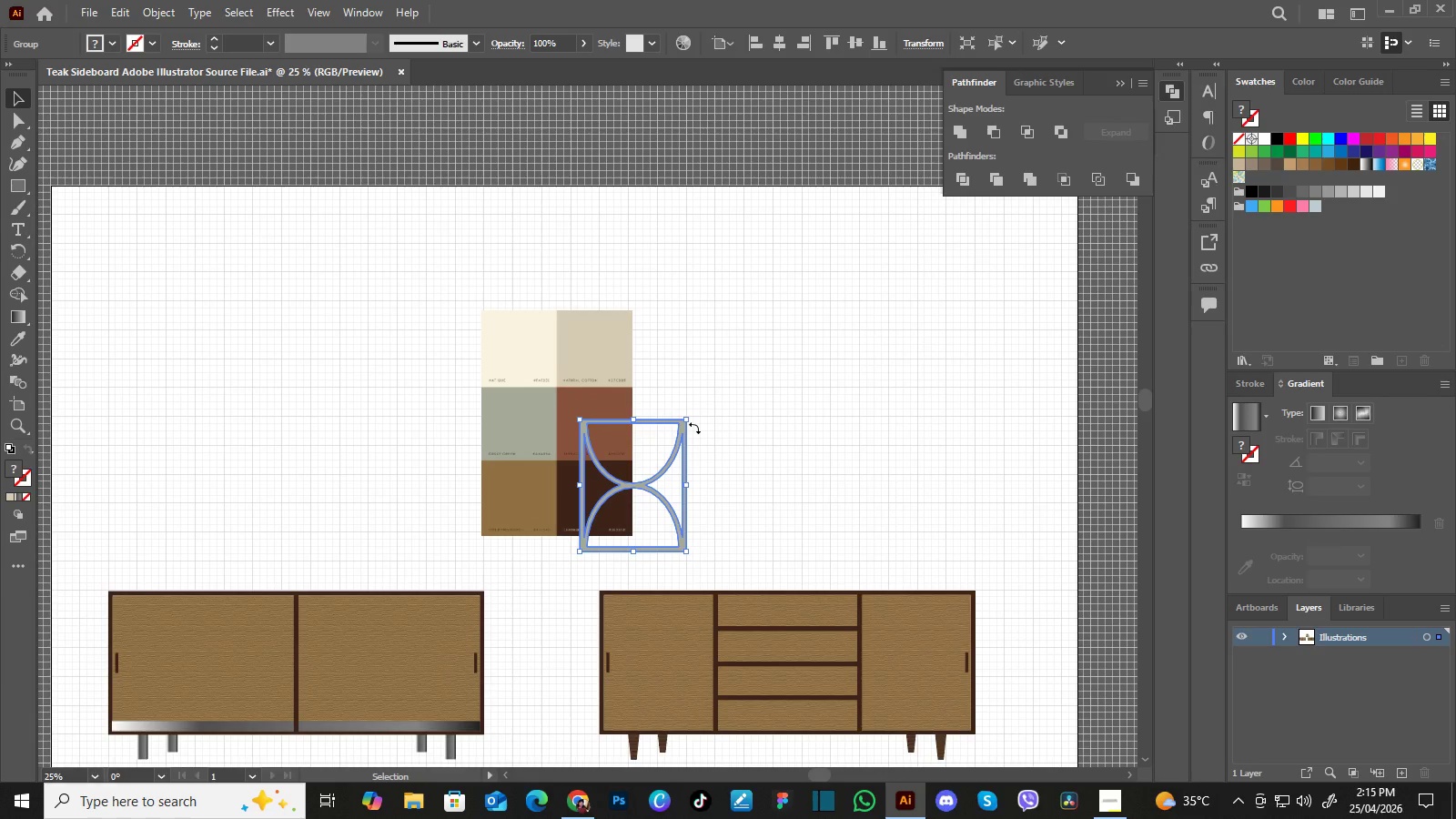 
left_click_drag(start_coordinate=[616, 262], to_coordinate=[664, 495])
 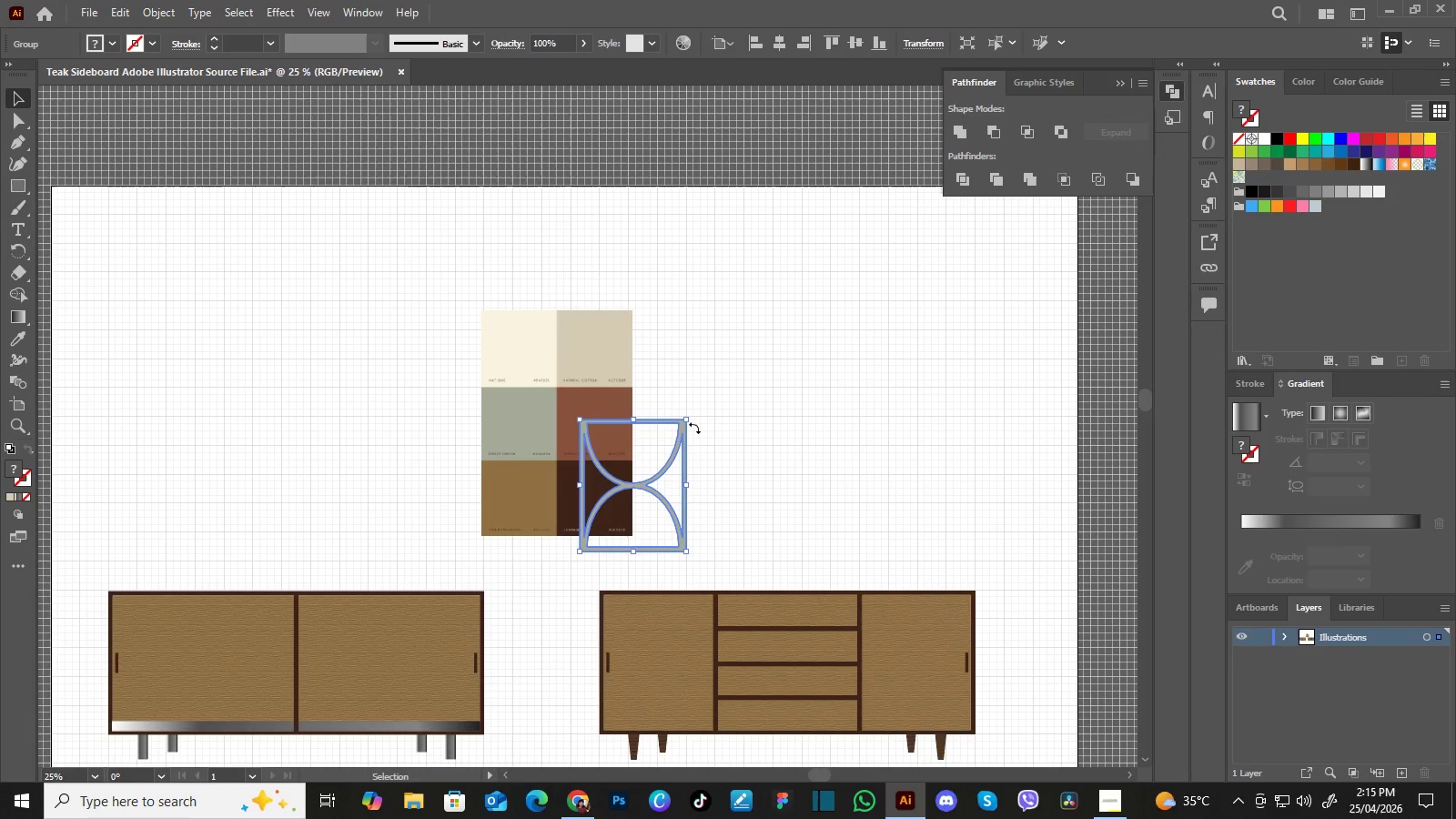 
key(Control+Equal)
 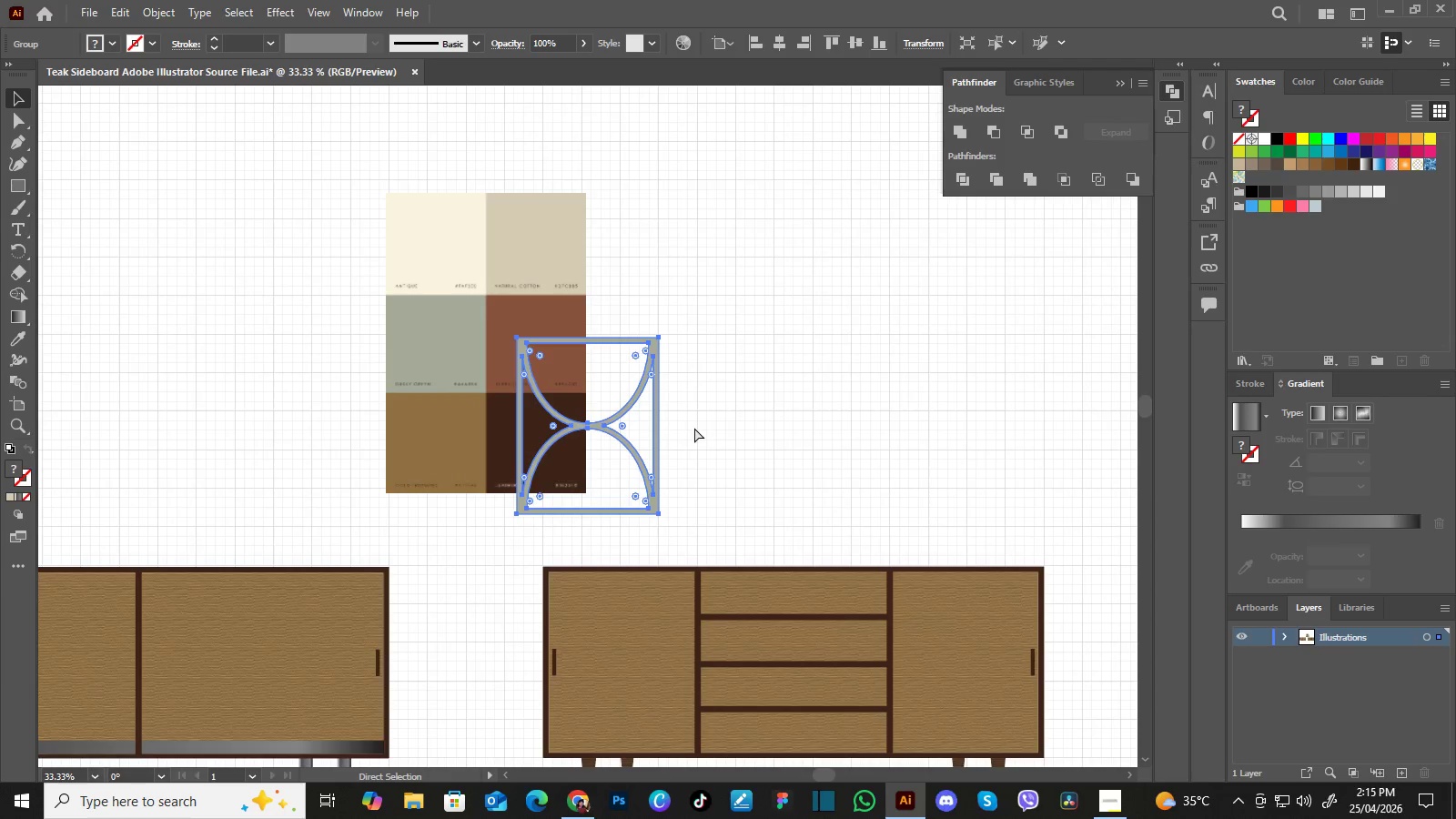 
key(Control+Equal)
 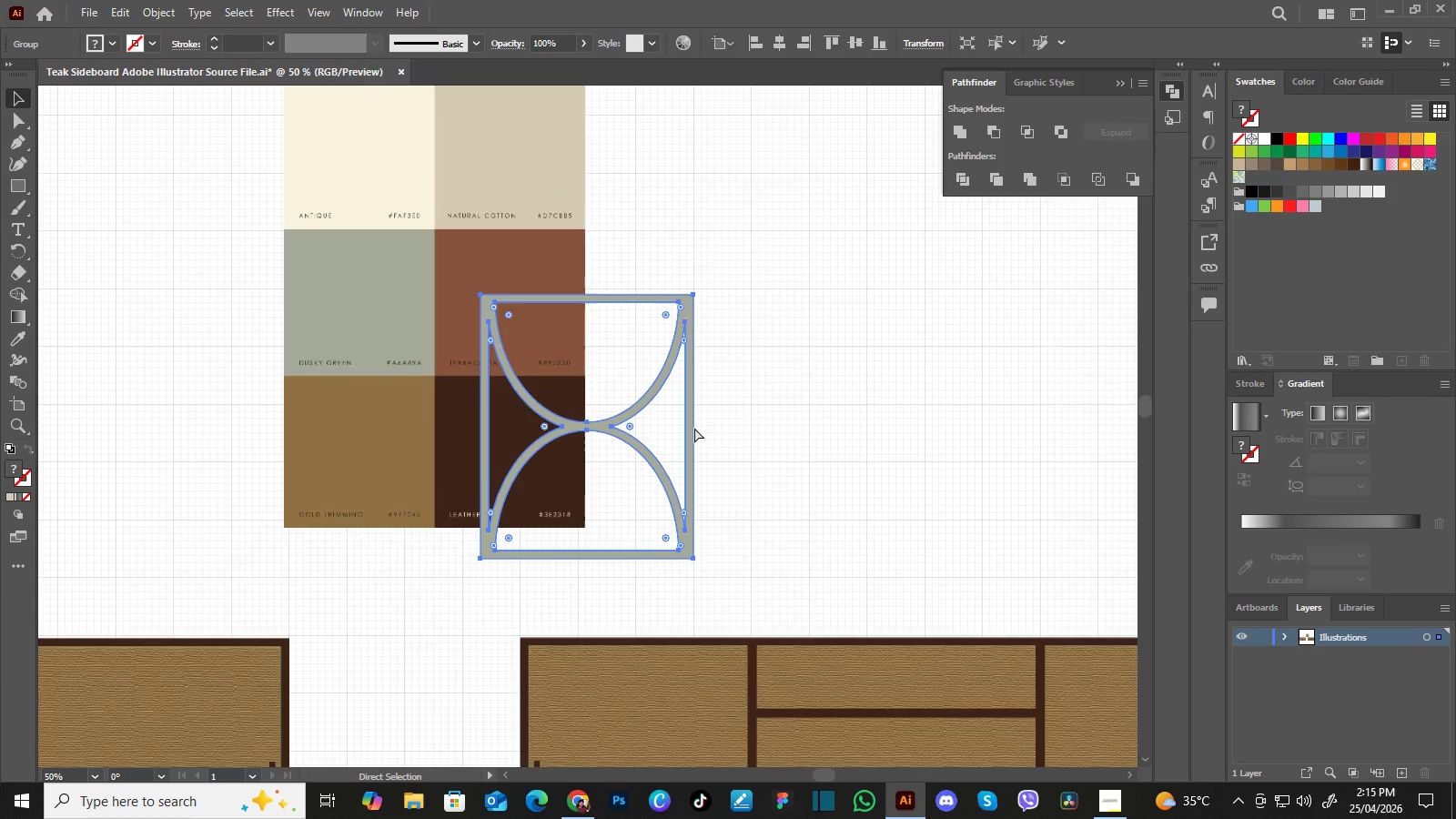 
key(Control+Equal)
 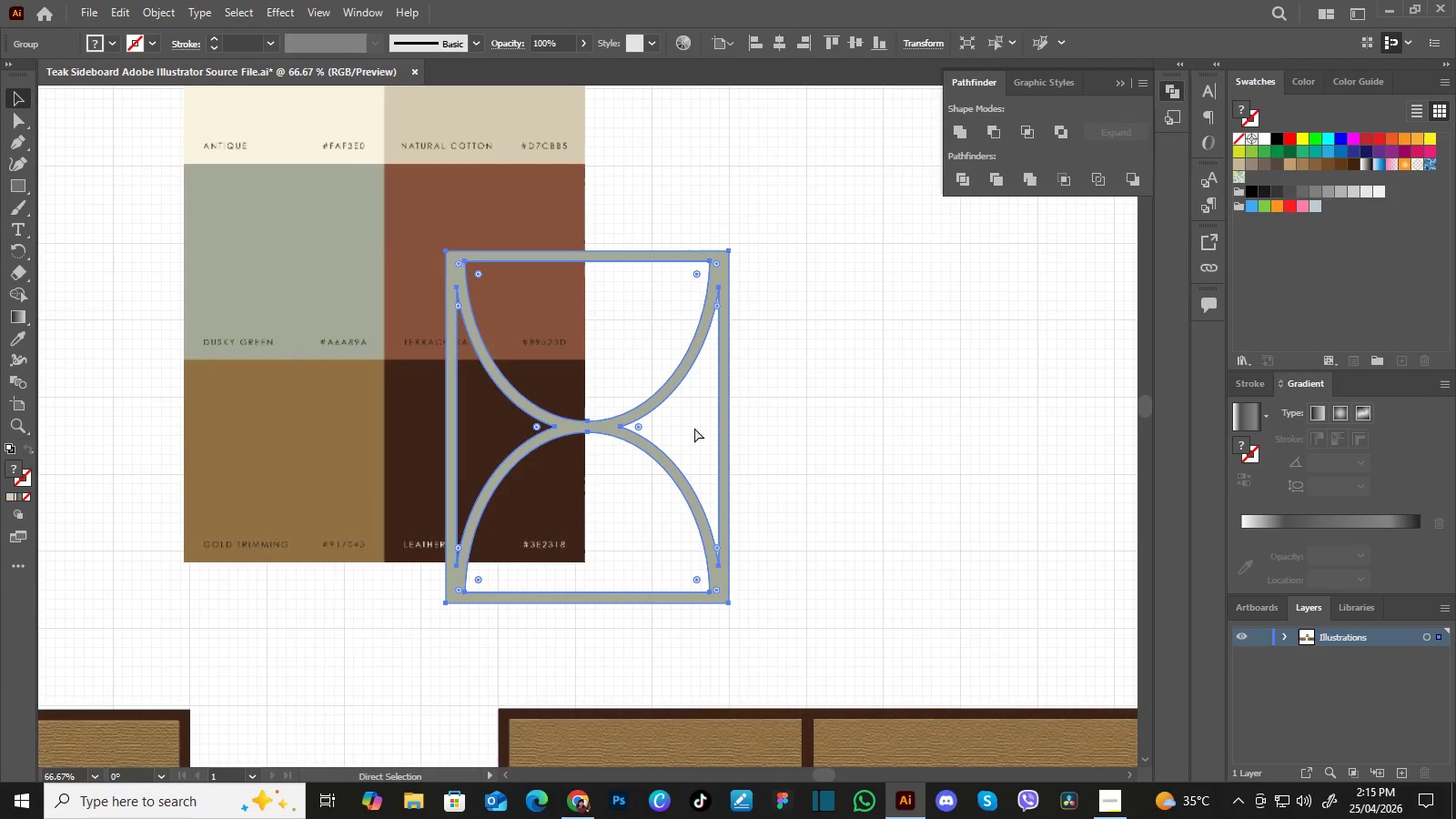 
key(Control+Equal)
 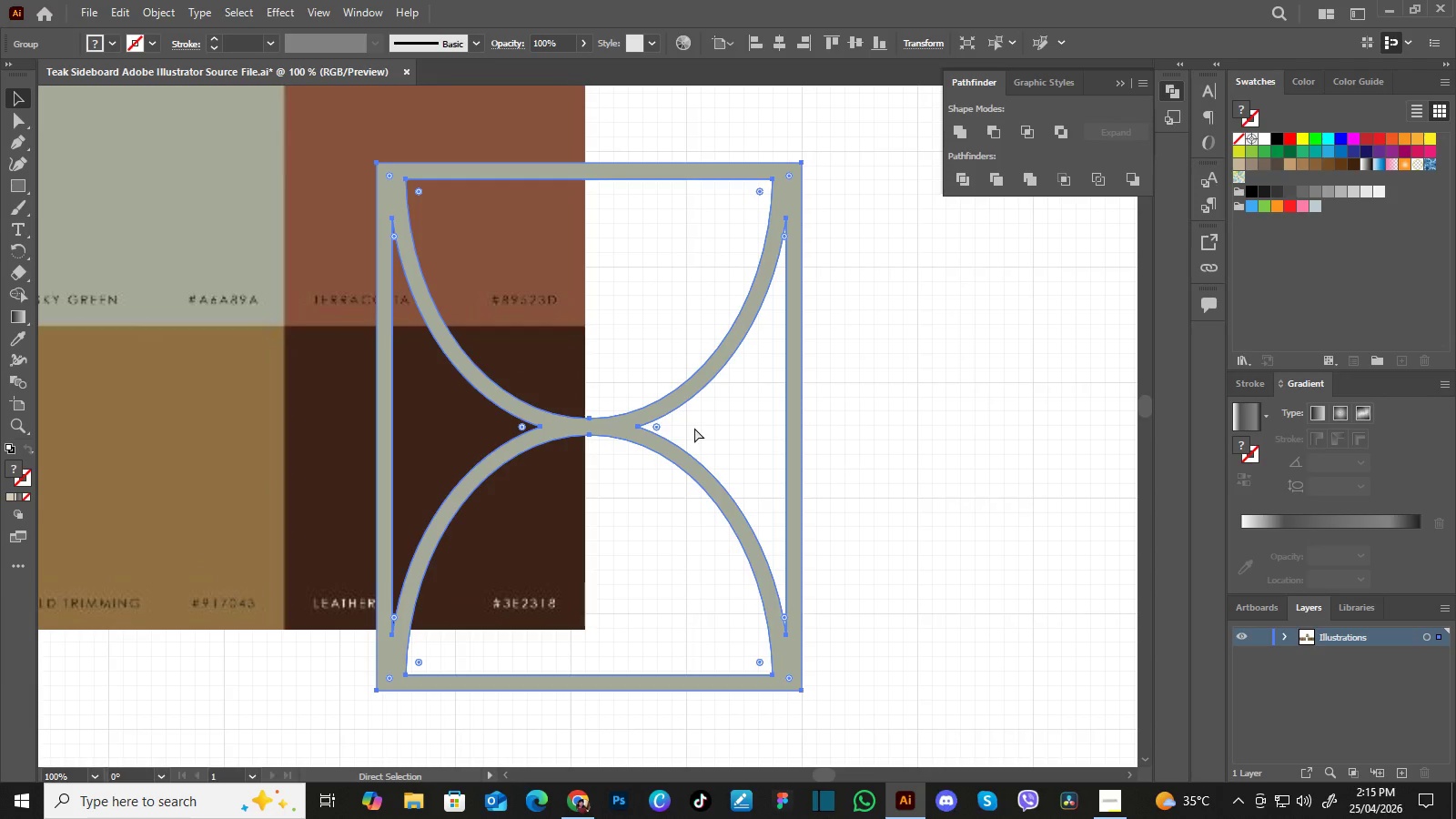 
key(Control+Equal)
 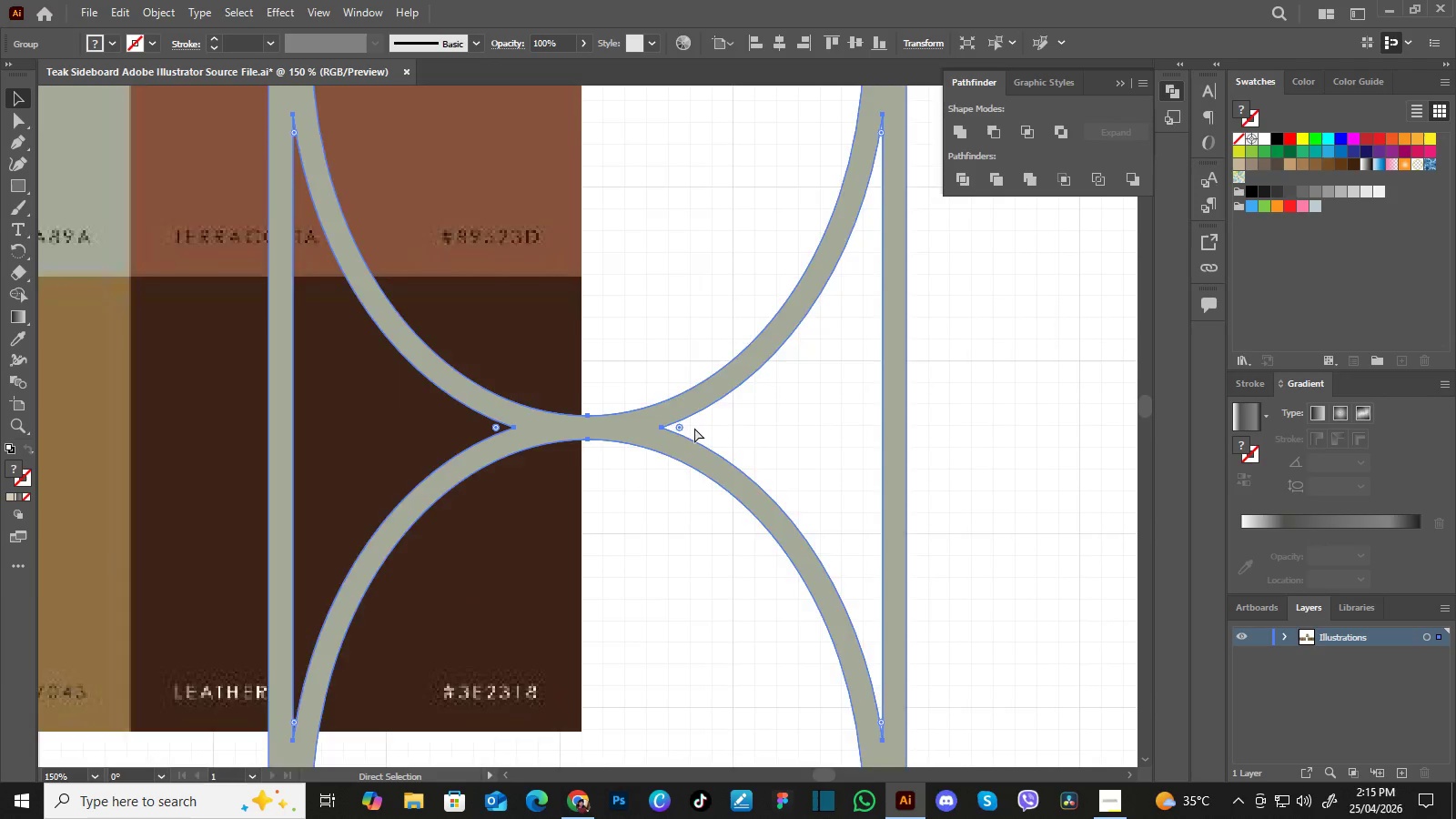 
key(Control+Minus)
 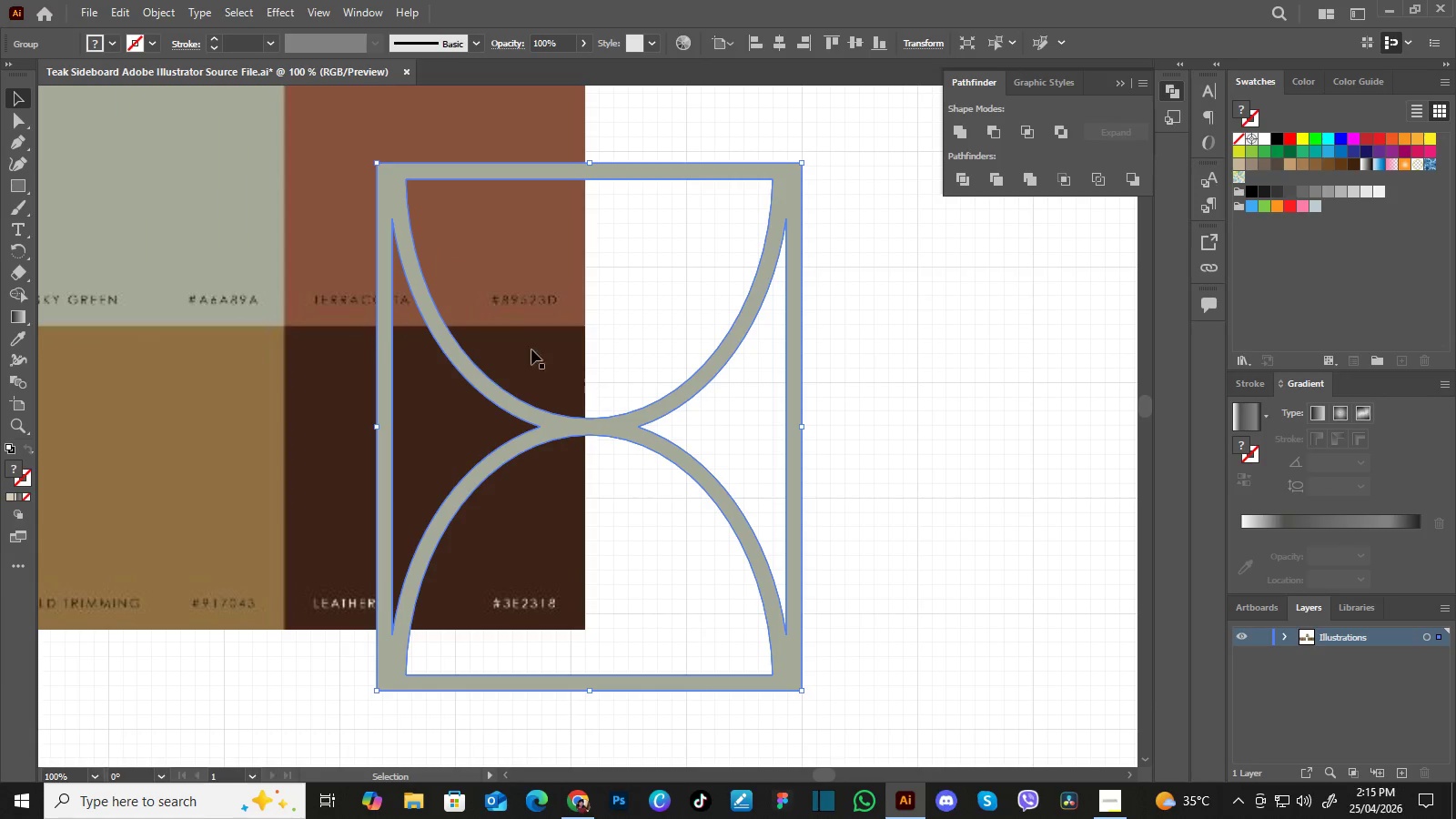 
hold_key(key=Space, duration=0.73)
 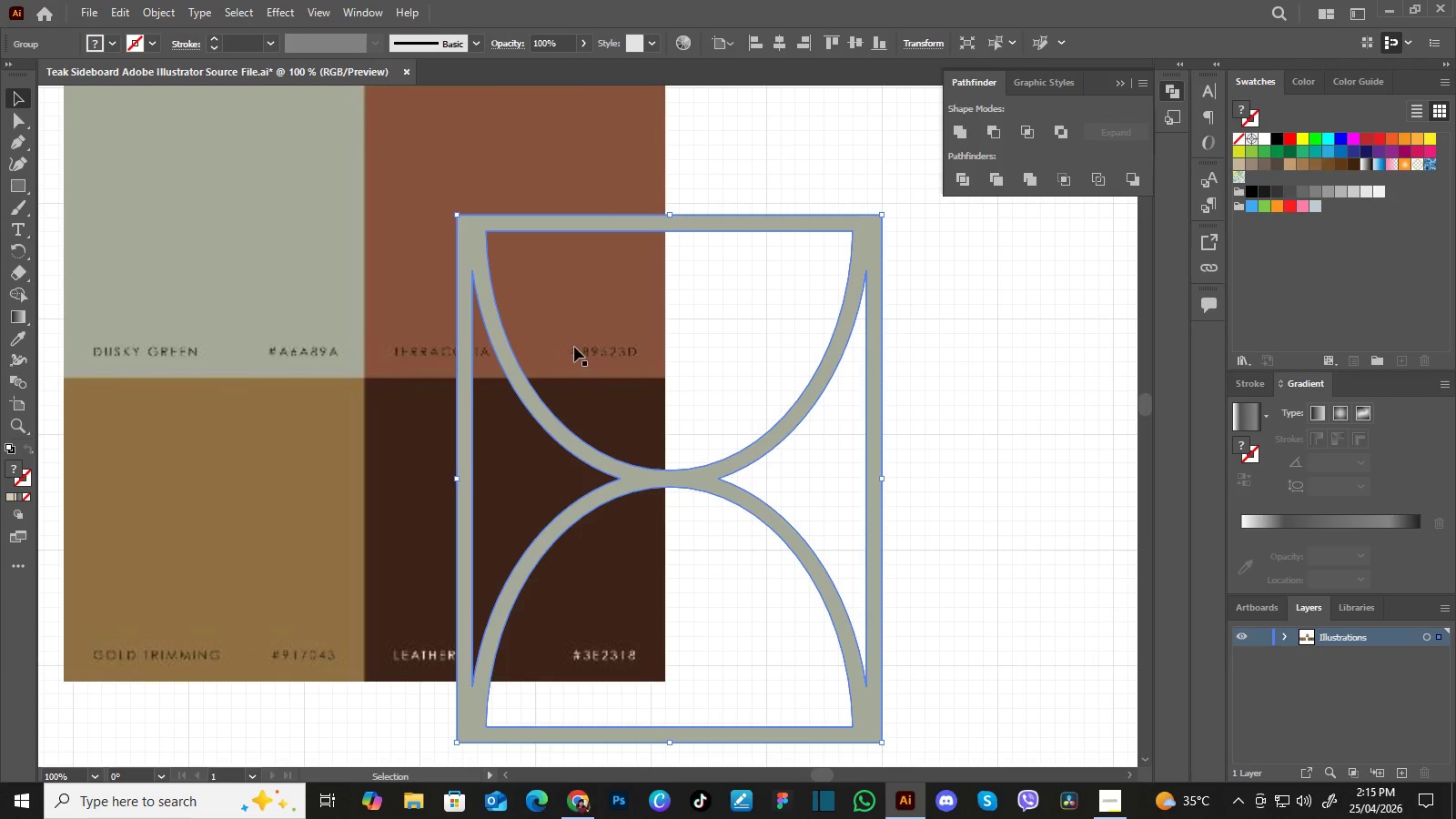 
left_click_drag(start_coordinate=[511, 344], to_coordinate=[592, 396])
 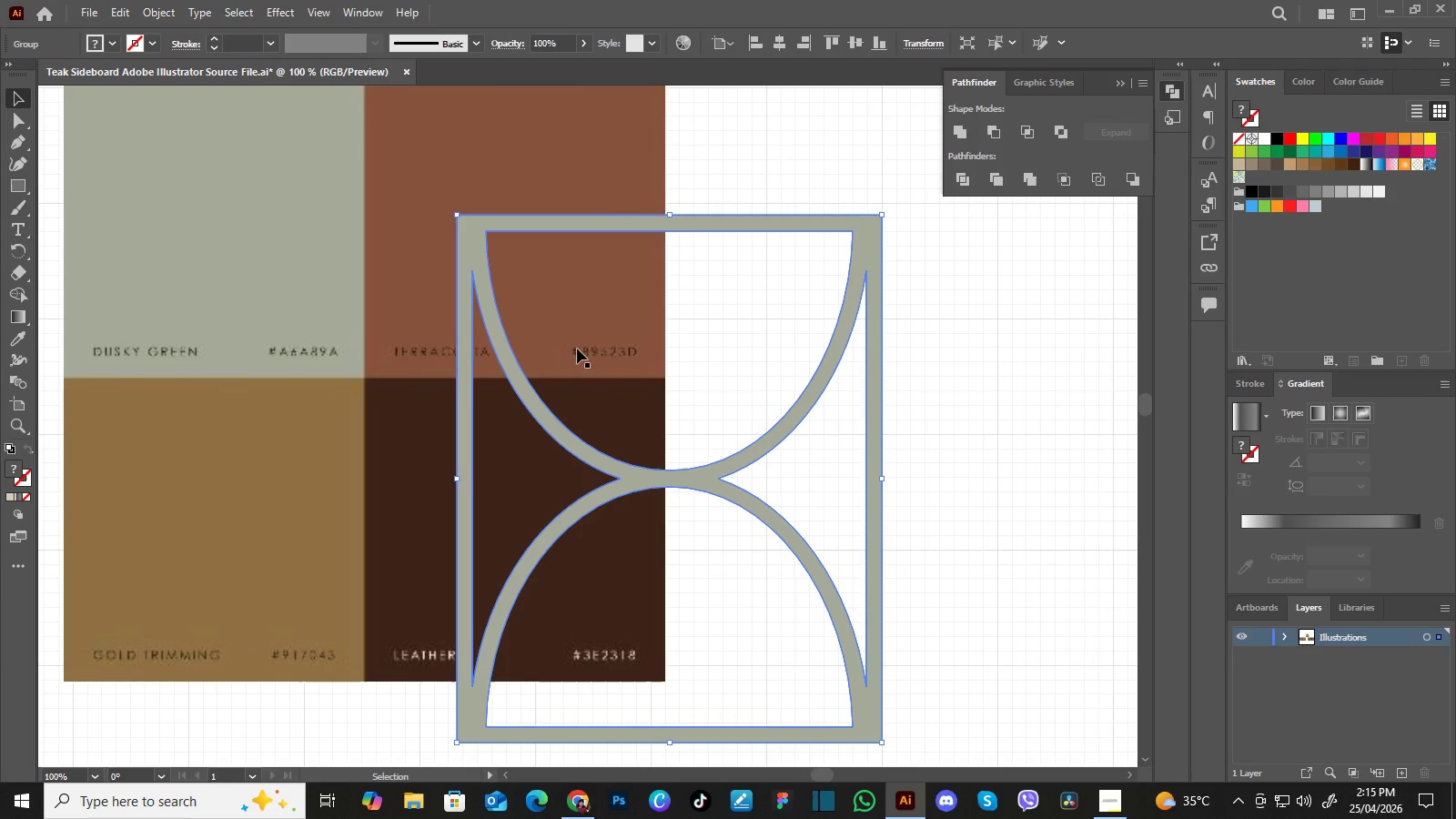 
hold_key(key=Space, duration=0.44)
 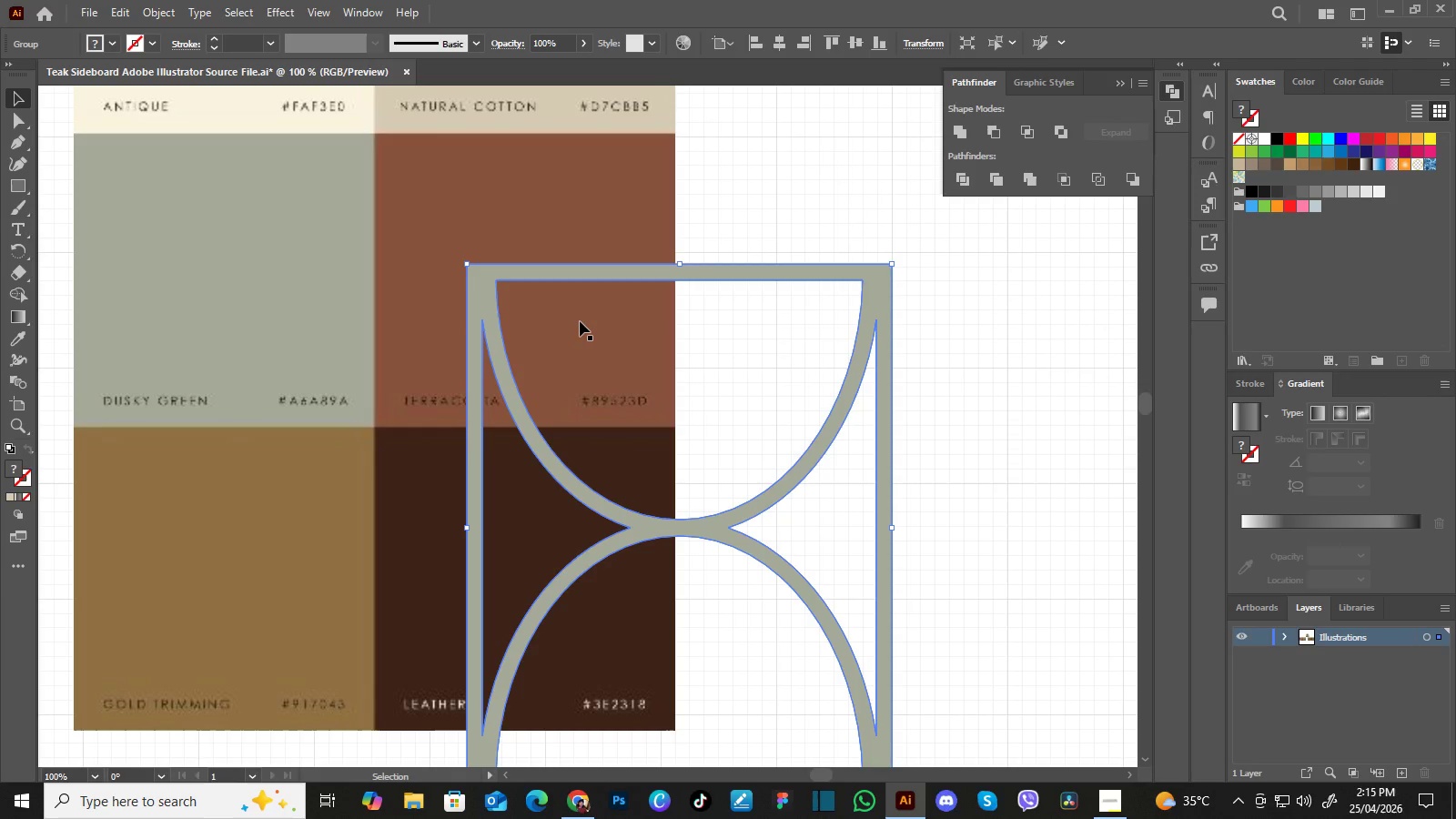 
left_click_drag(start_coordinate=[573, 340], to_coordinate=[583, 389])
 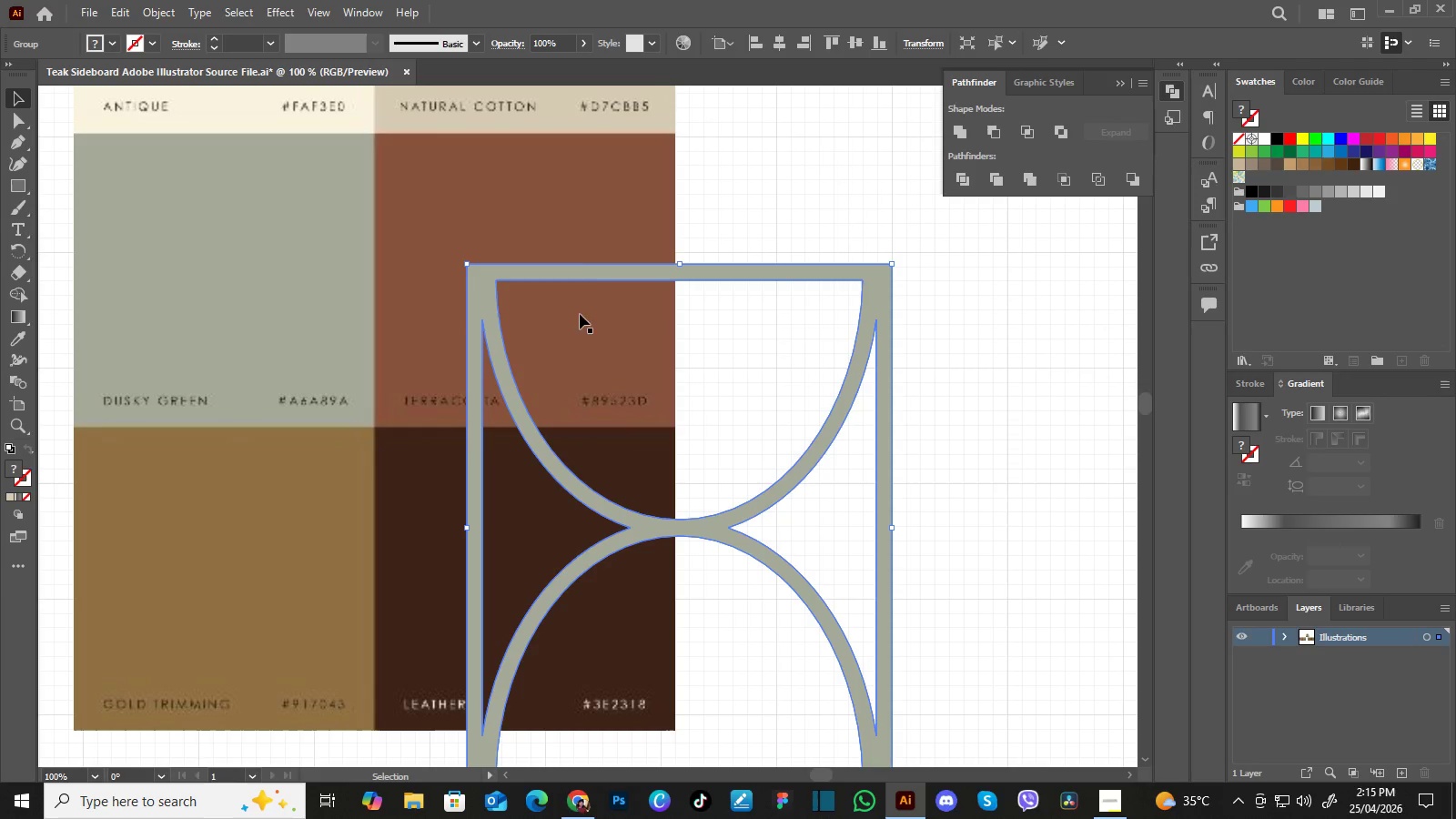 
key(I)
 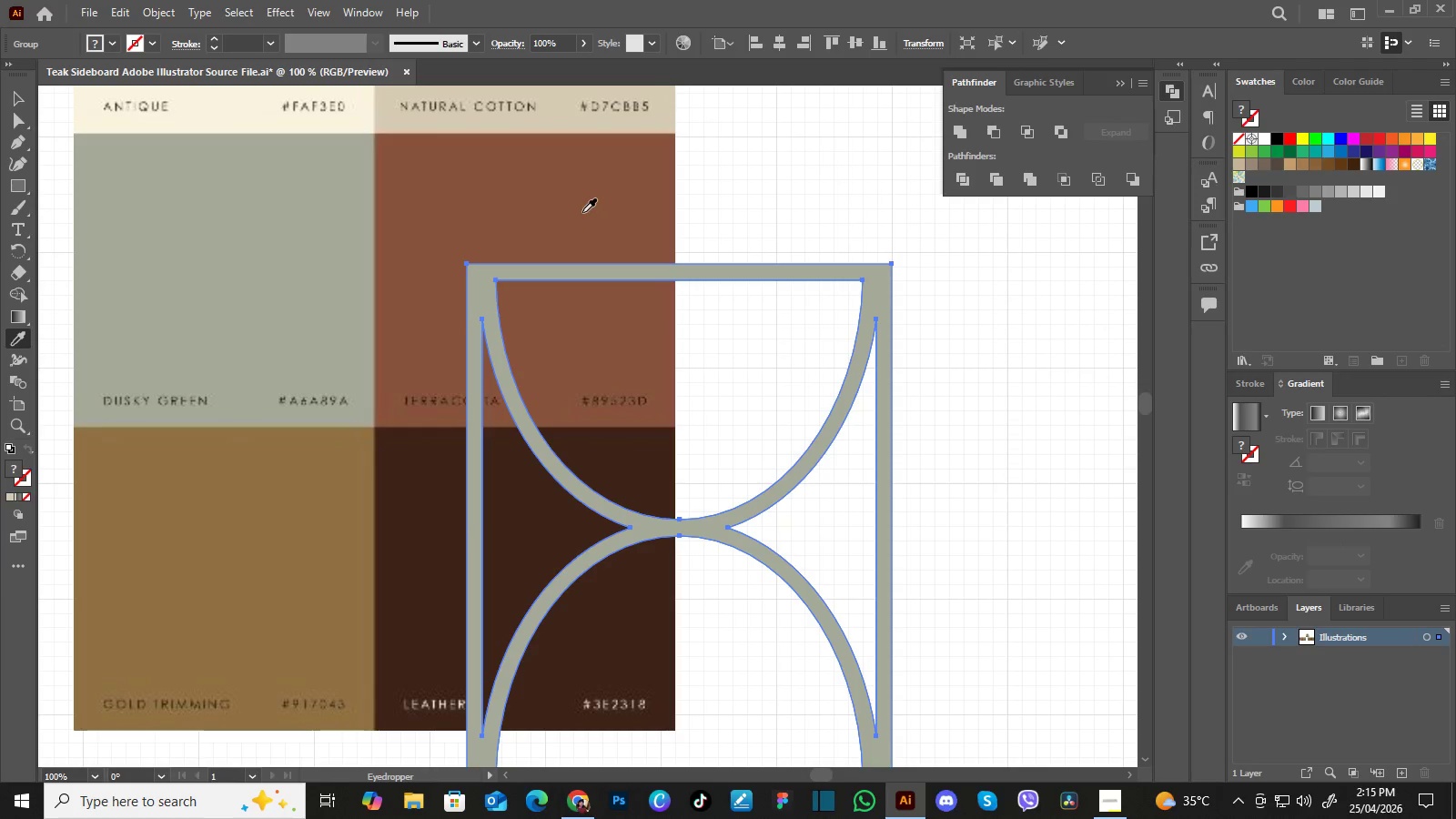 
left_click([581, 213])
 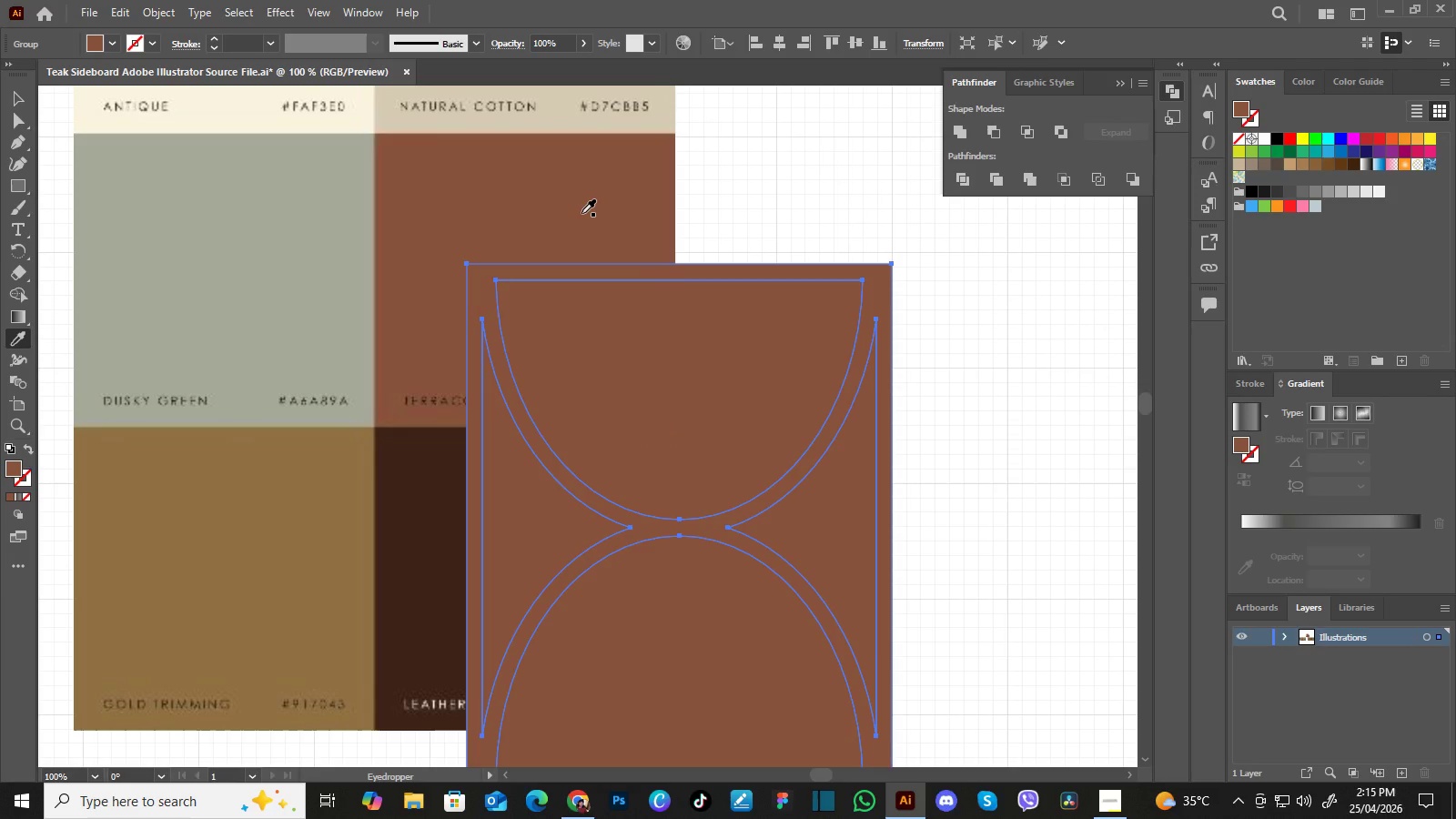 
key(Control+Z)
 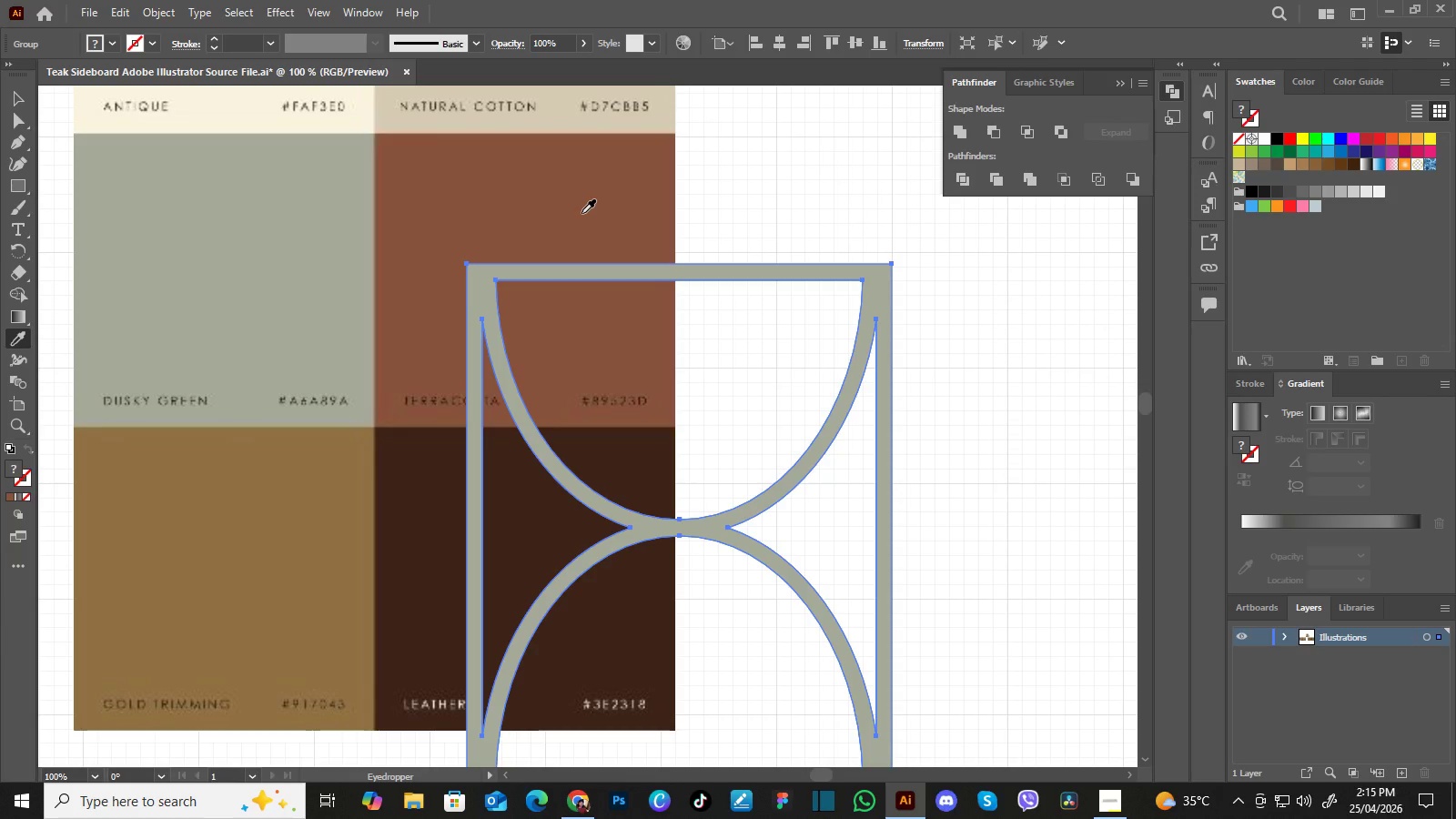 
key(V)
 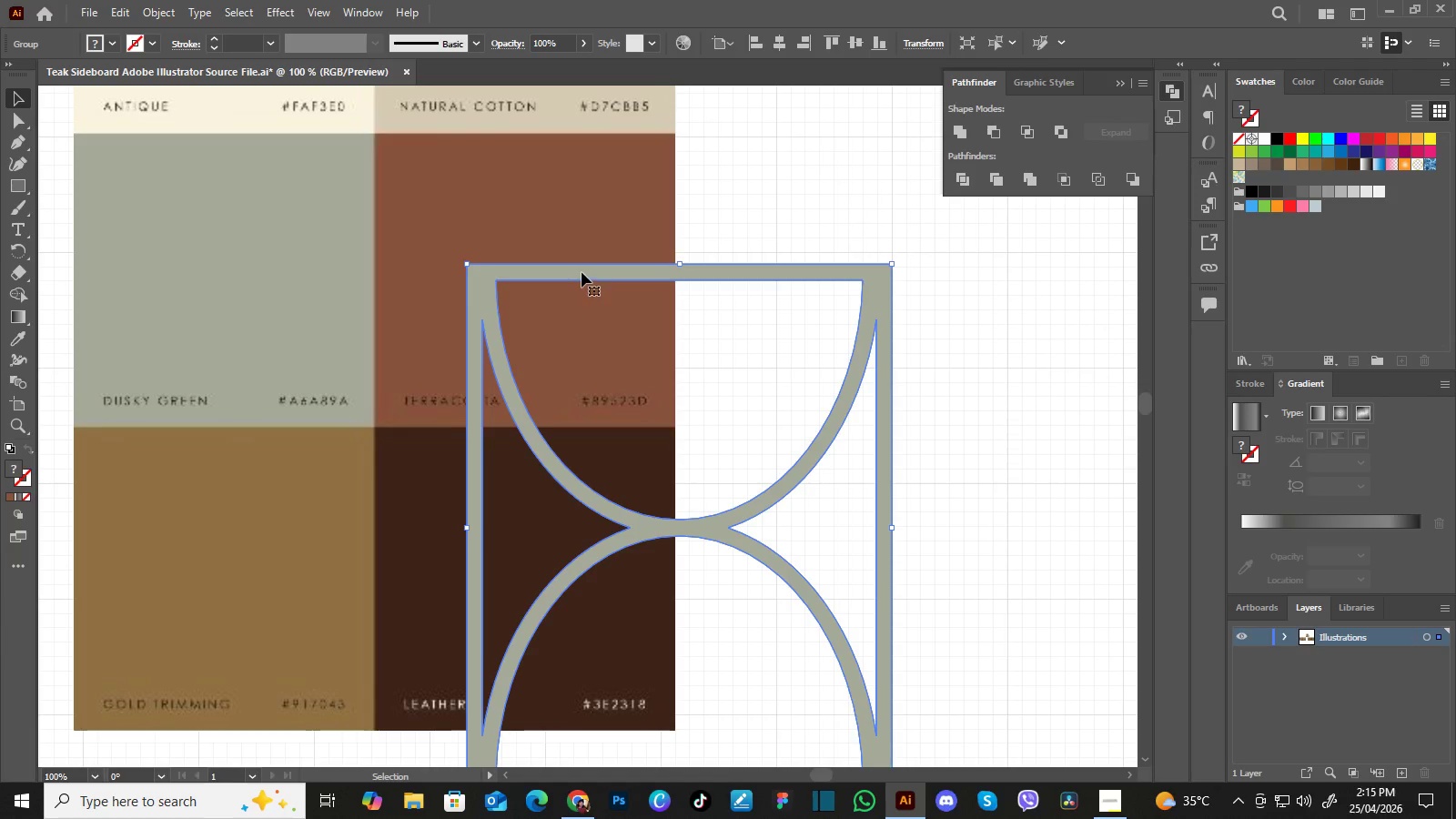 
left_click_drag(start_coordinate=[581, 272], to_coordinate=[555, 201])
 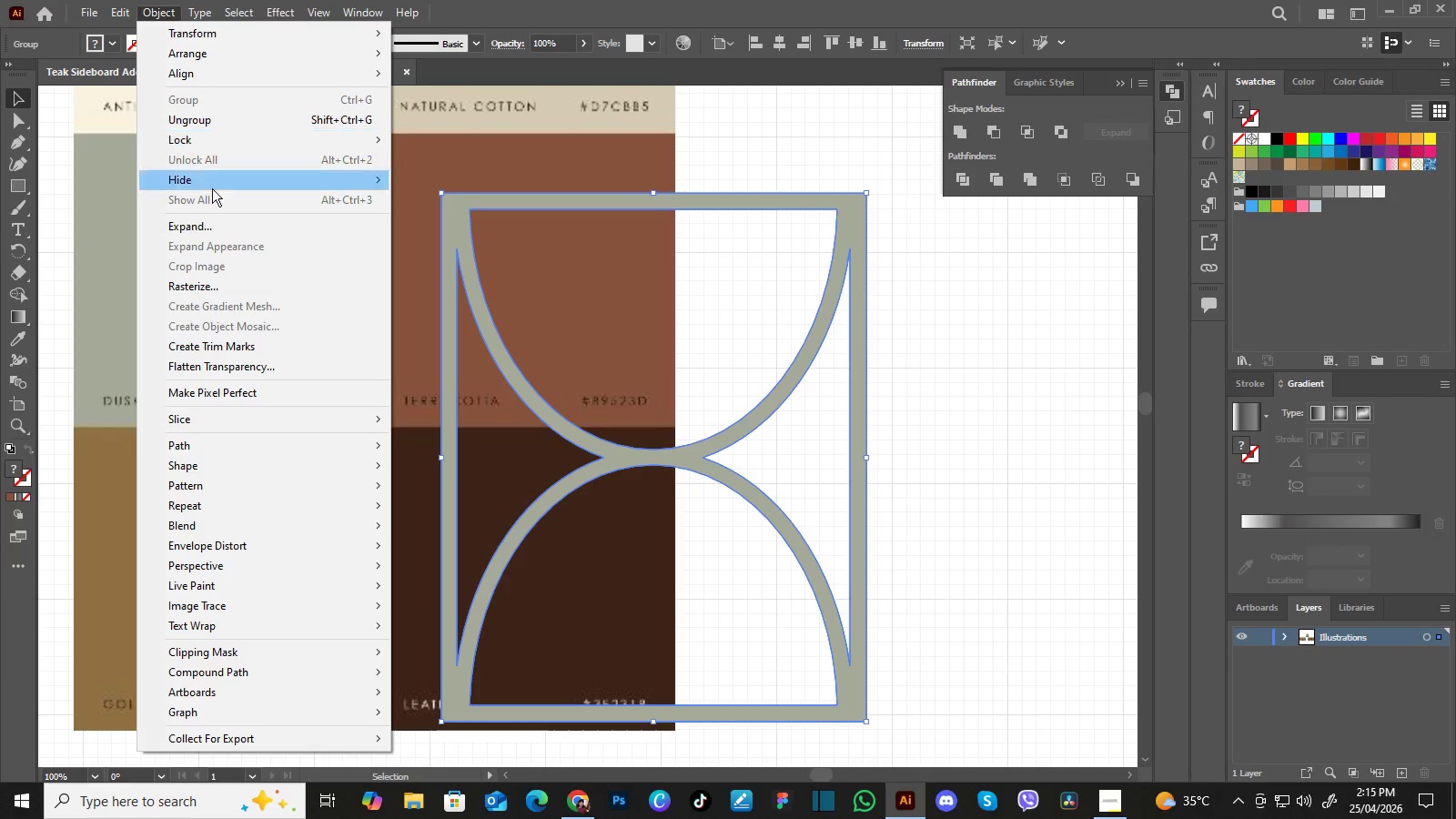 
left_click([211, 225])
 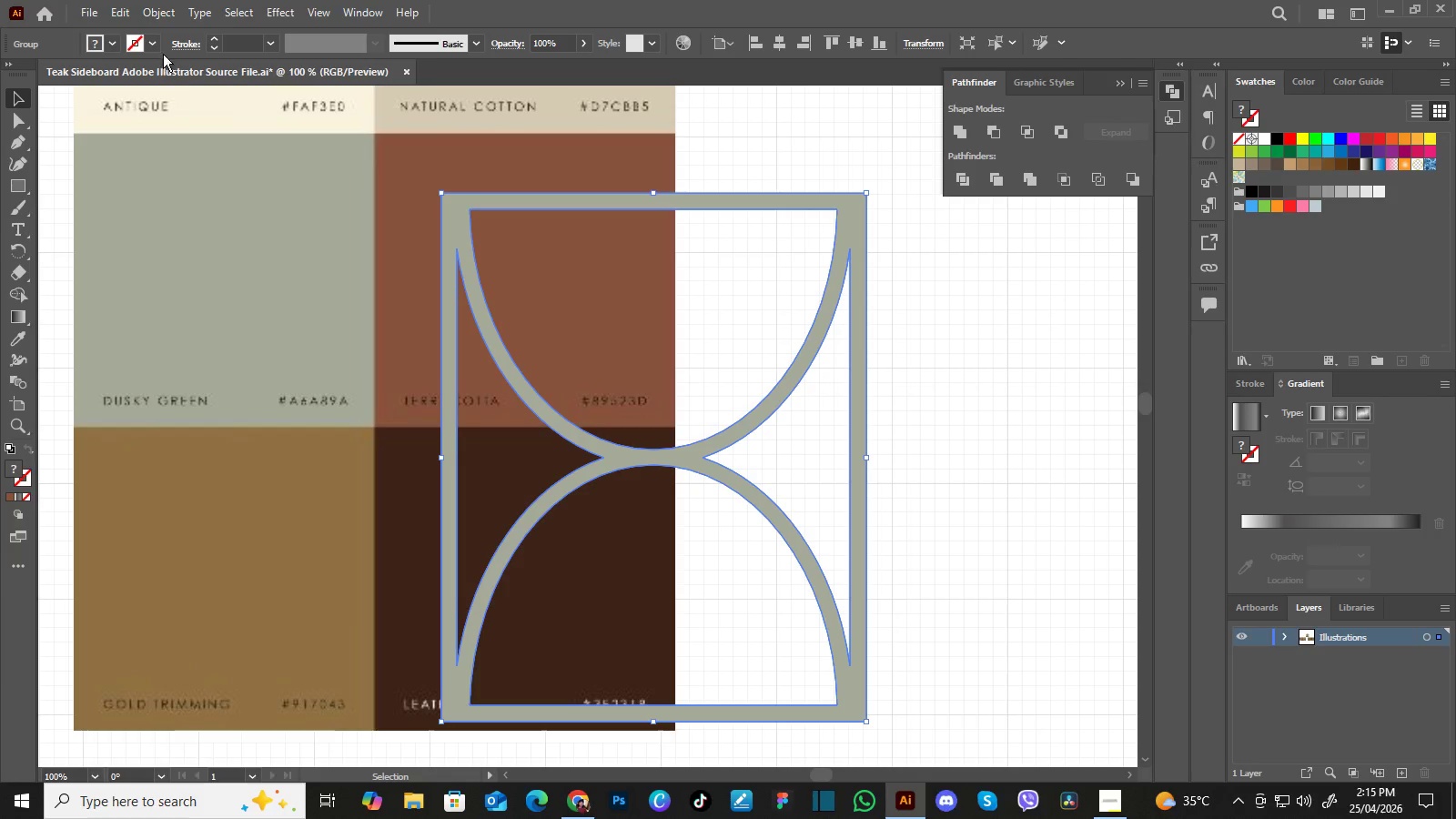 
left_click([155, 15])
 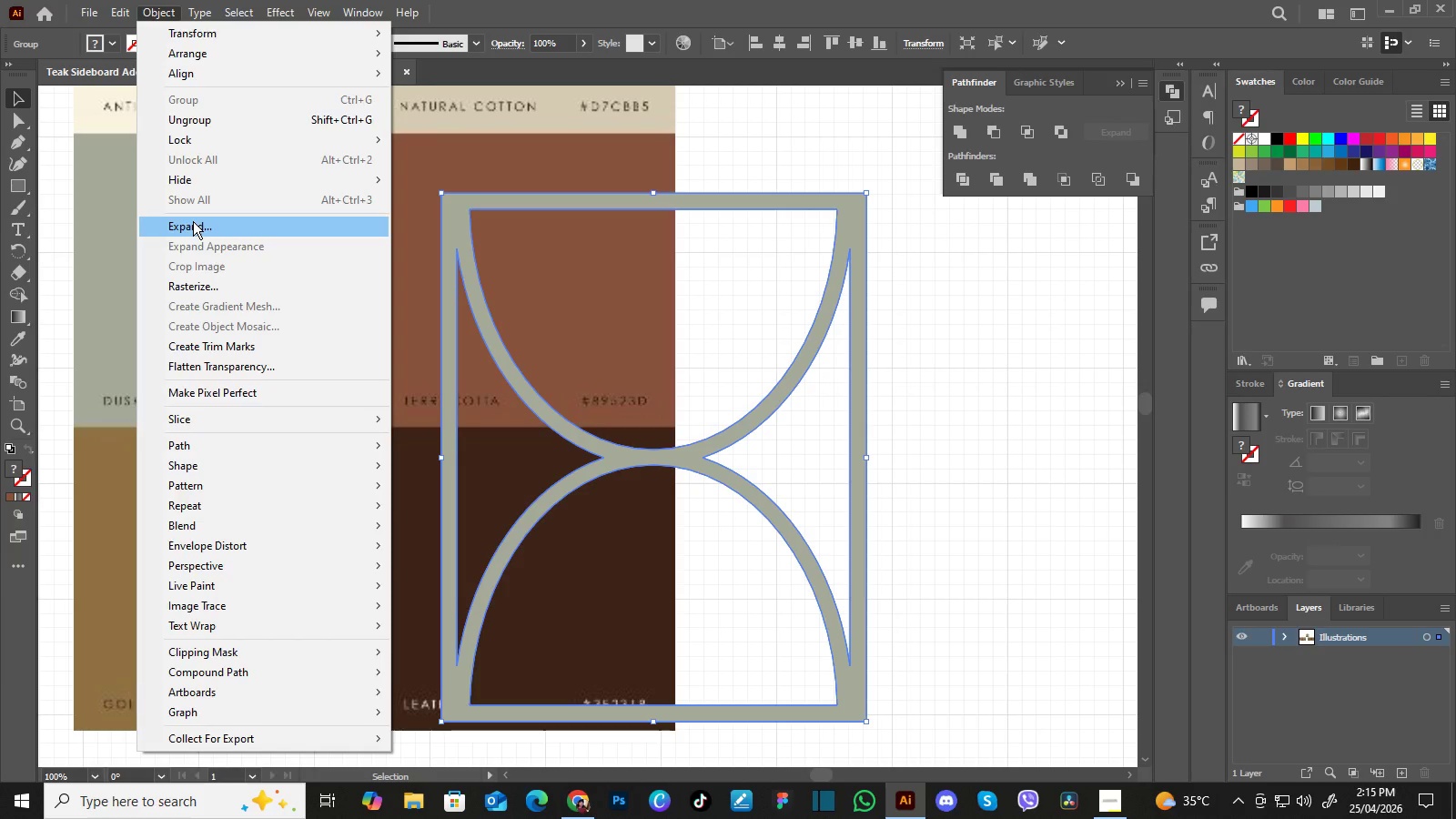 
double_click([193, 221])
 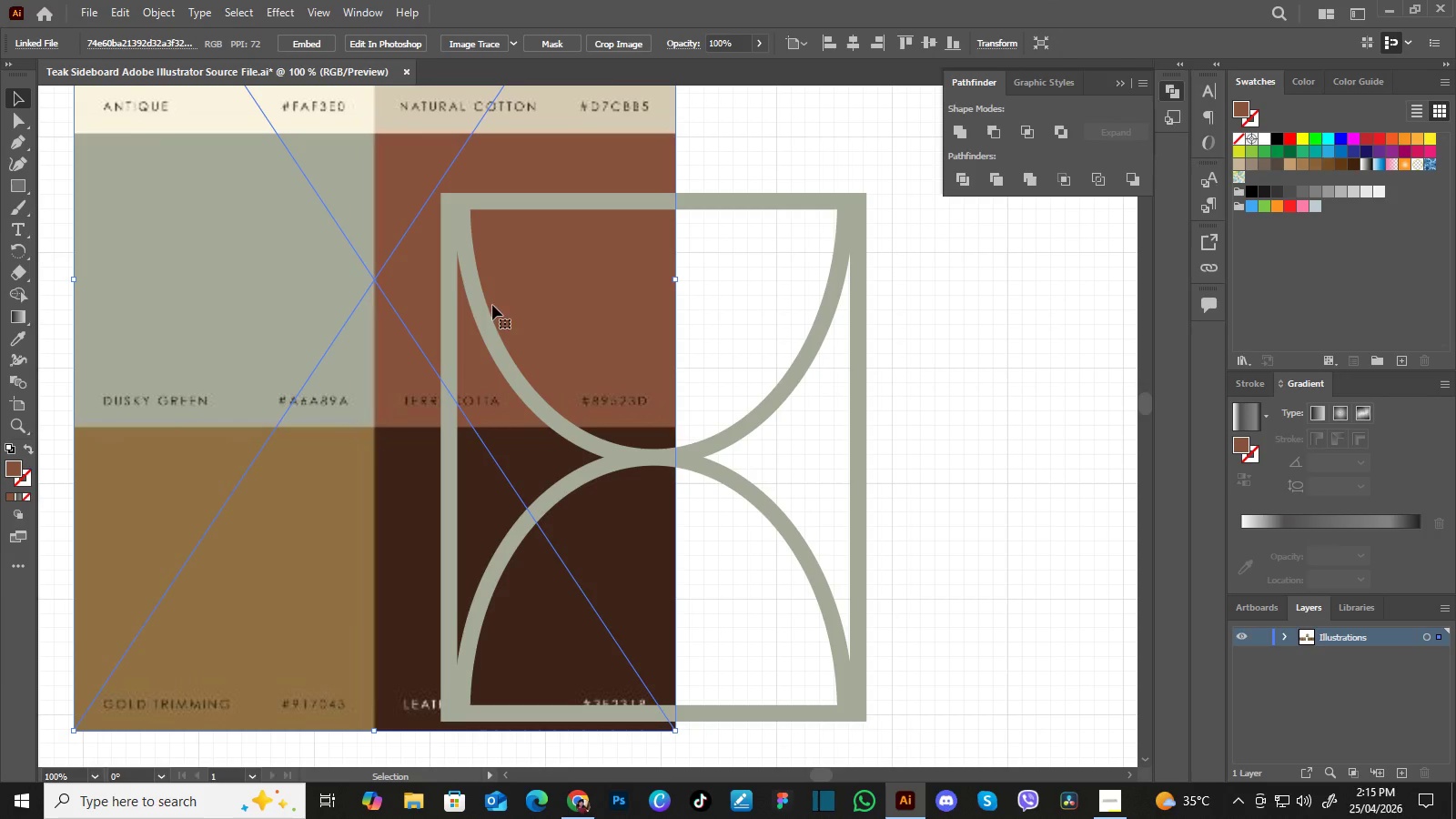 
left_click([478, 304])
 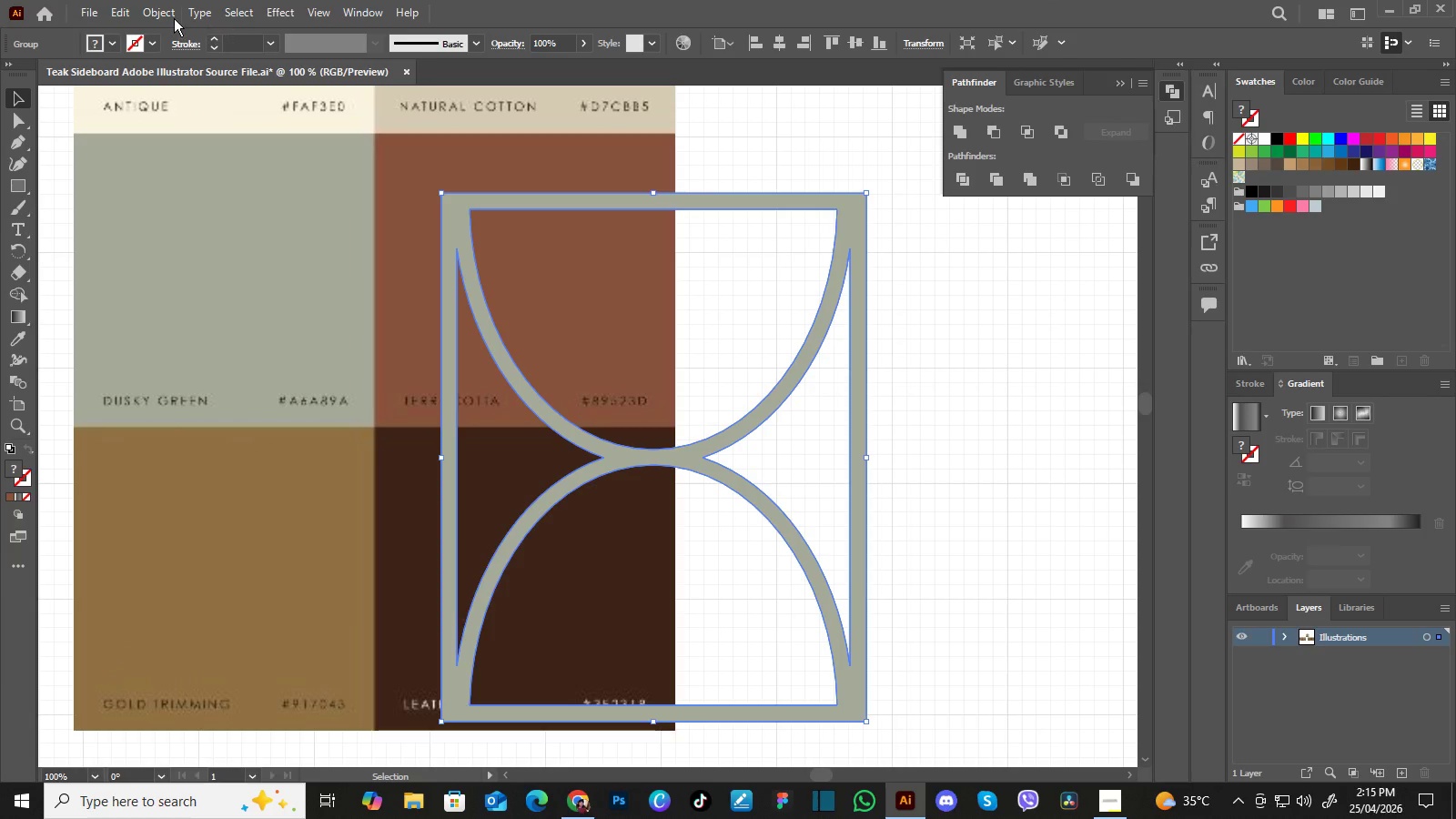 
left_click([164, 17])
 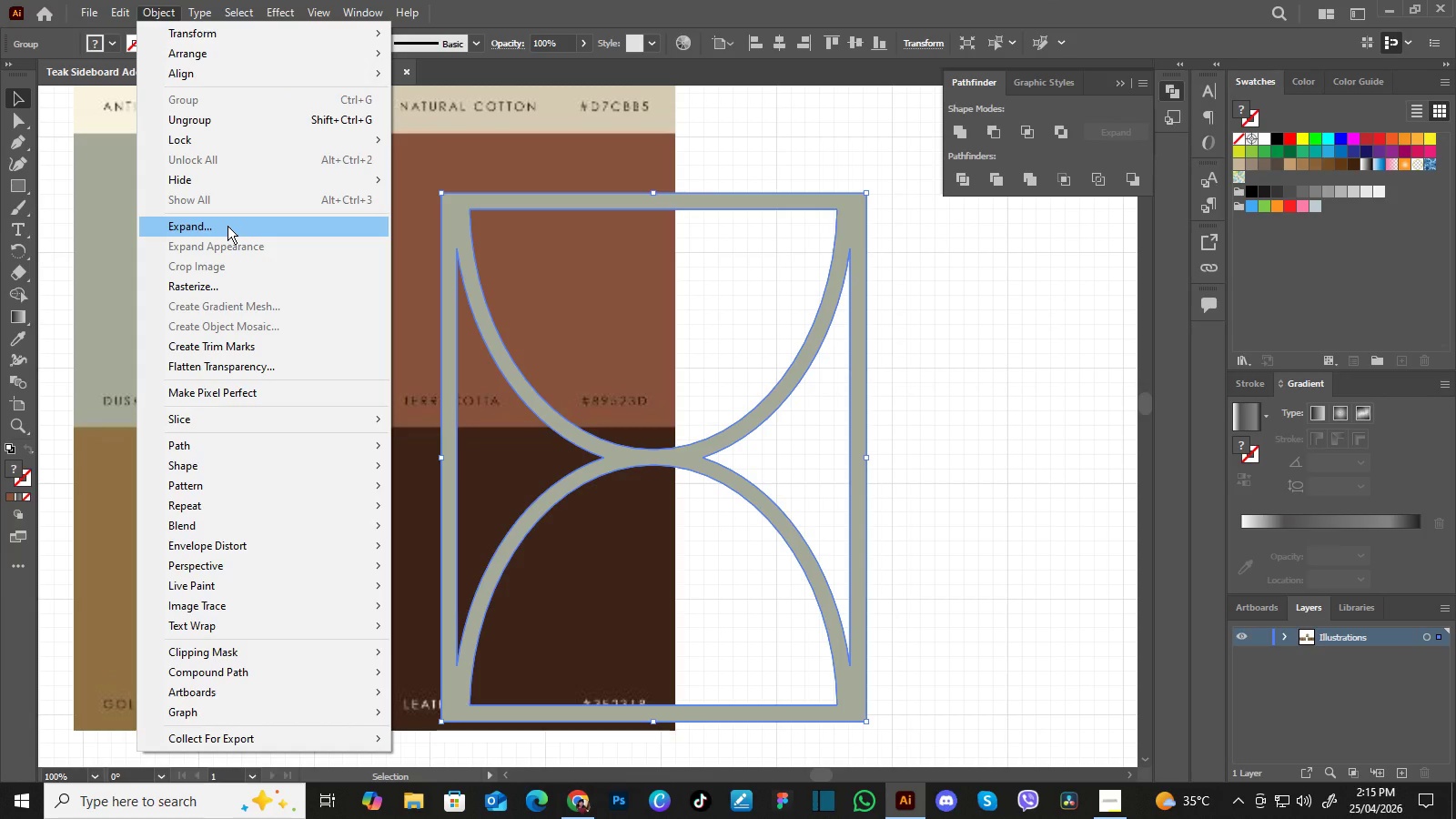 
left_click([228, 226])
 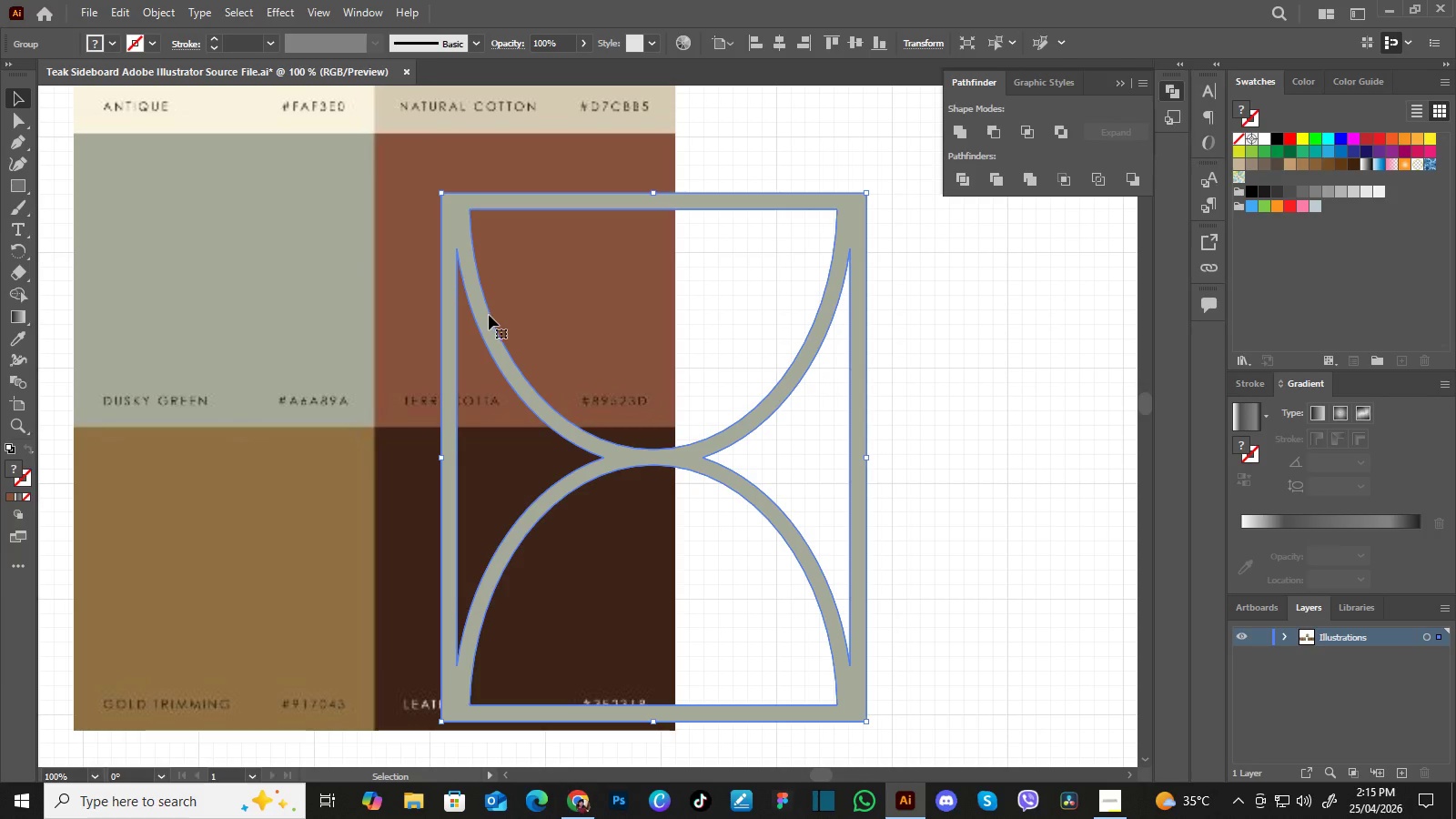 
wait(5.11)
 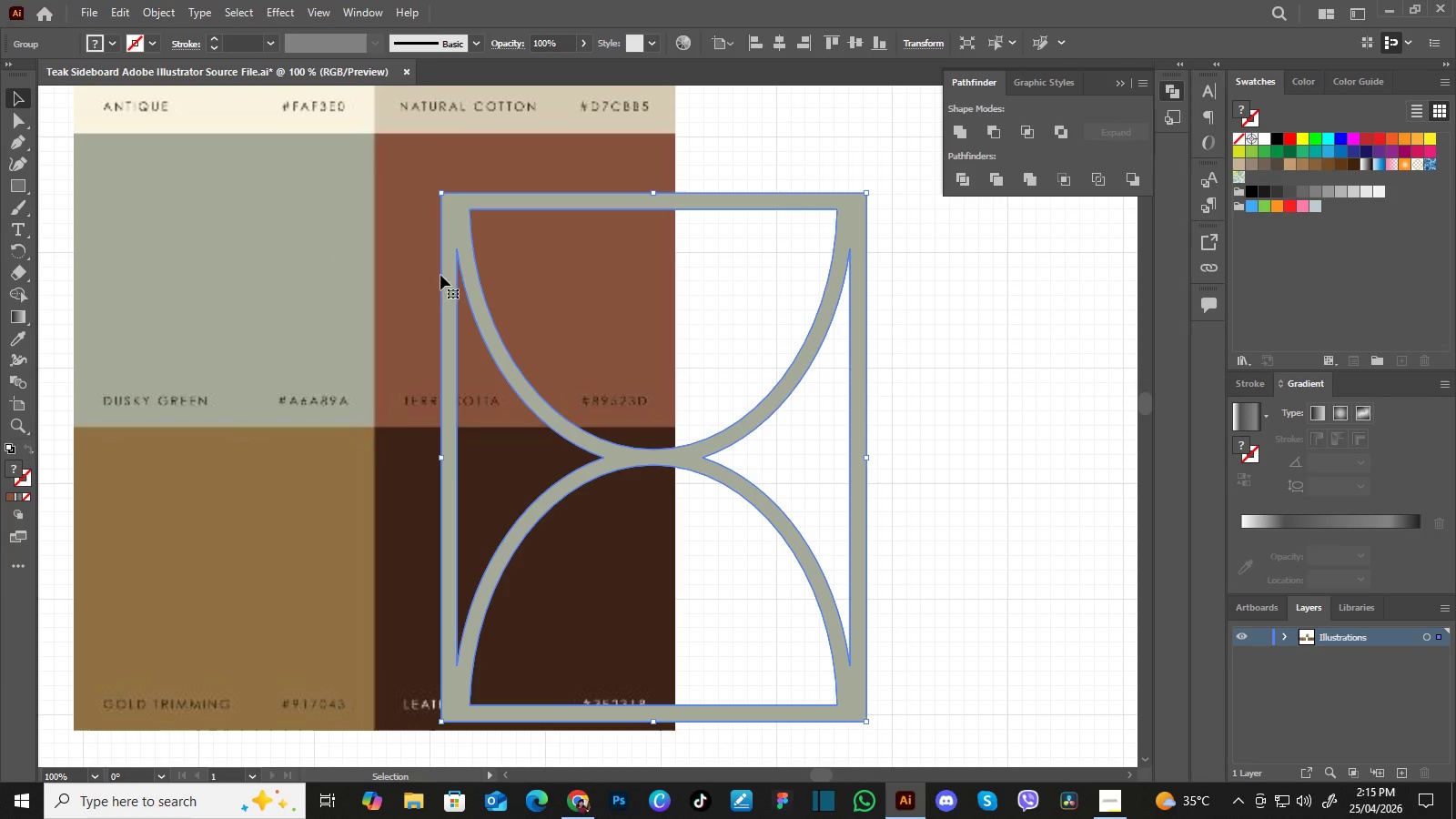 
key(Control+Y)
 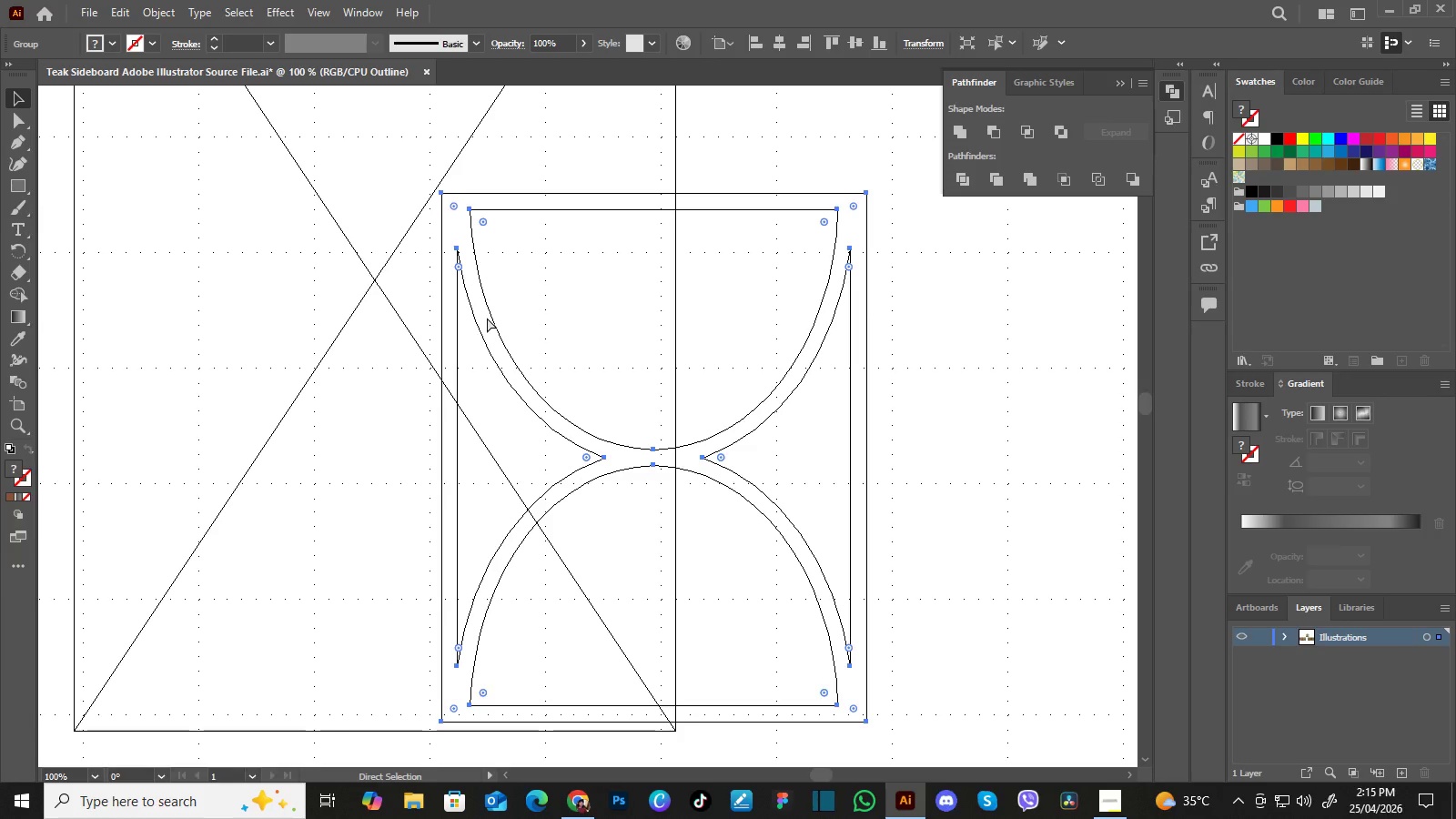 
key(Control+Y)
 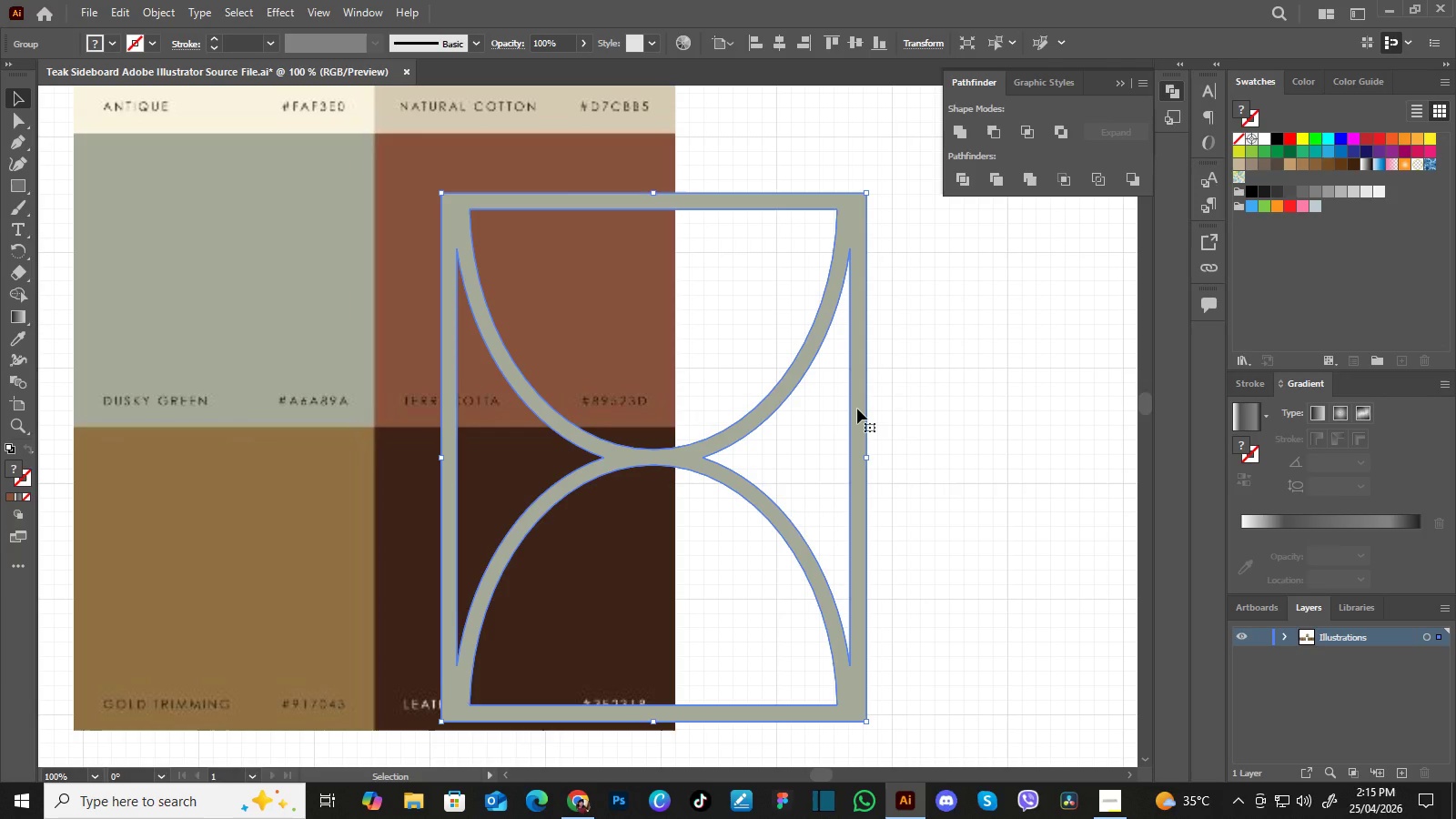 
hold_key(key=AltLeft, duration=1.17)
left_click_drag(start_coordinate=[860, 410], to_coordinate=[1117, 430])
 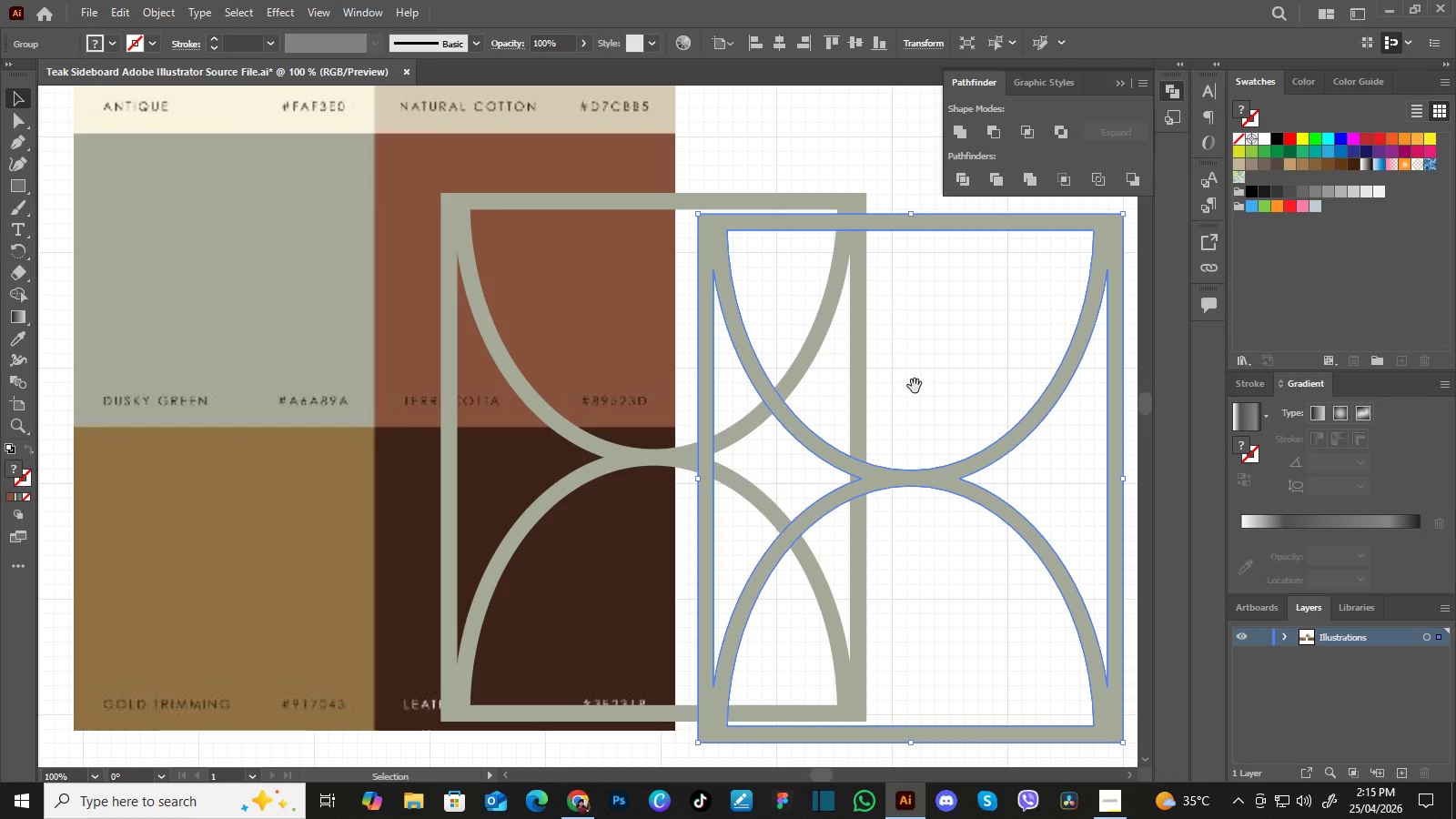 
hold_key(key=Space, duration=1.16)
 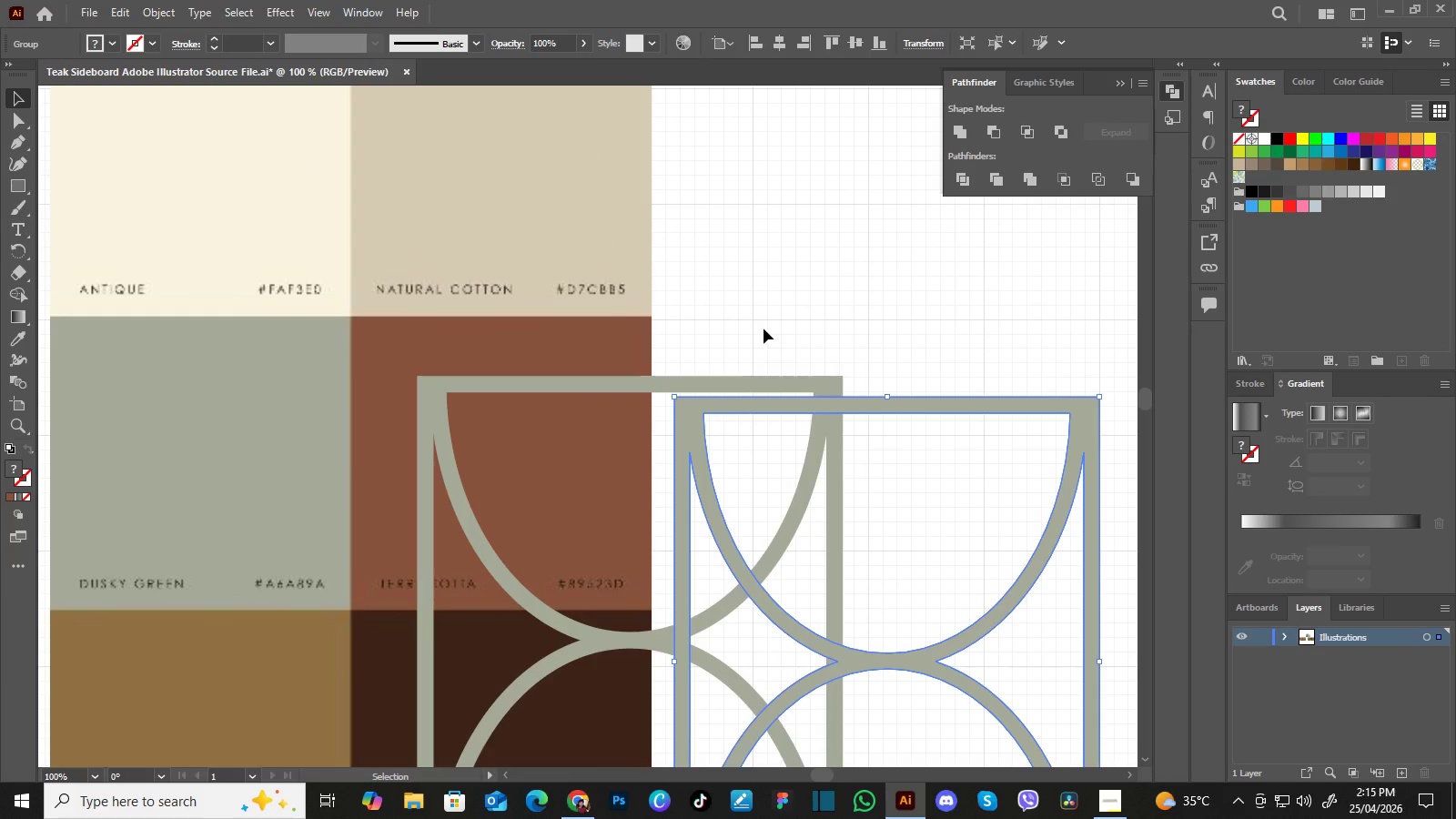 
left_click_drag(start_coordinate=[915, 381], to_coordinate=[832, 488])
 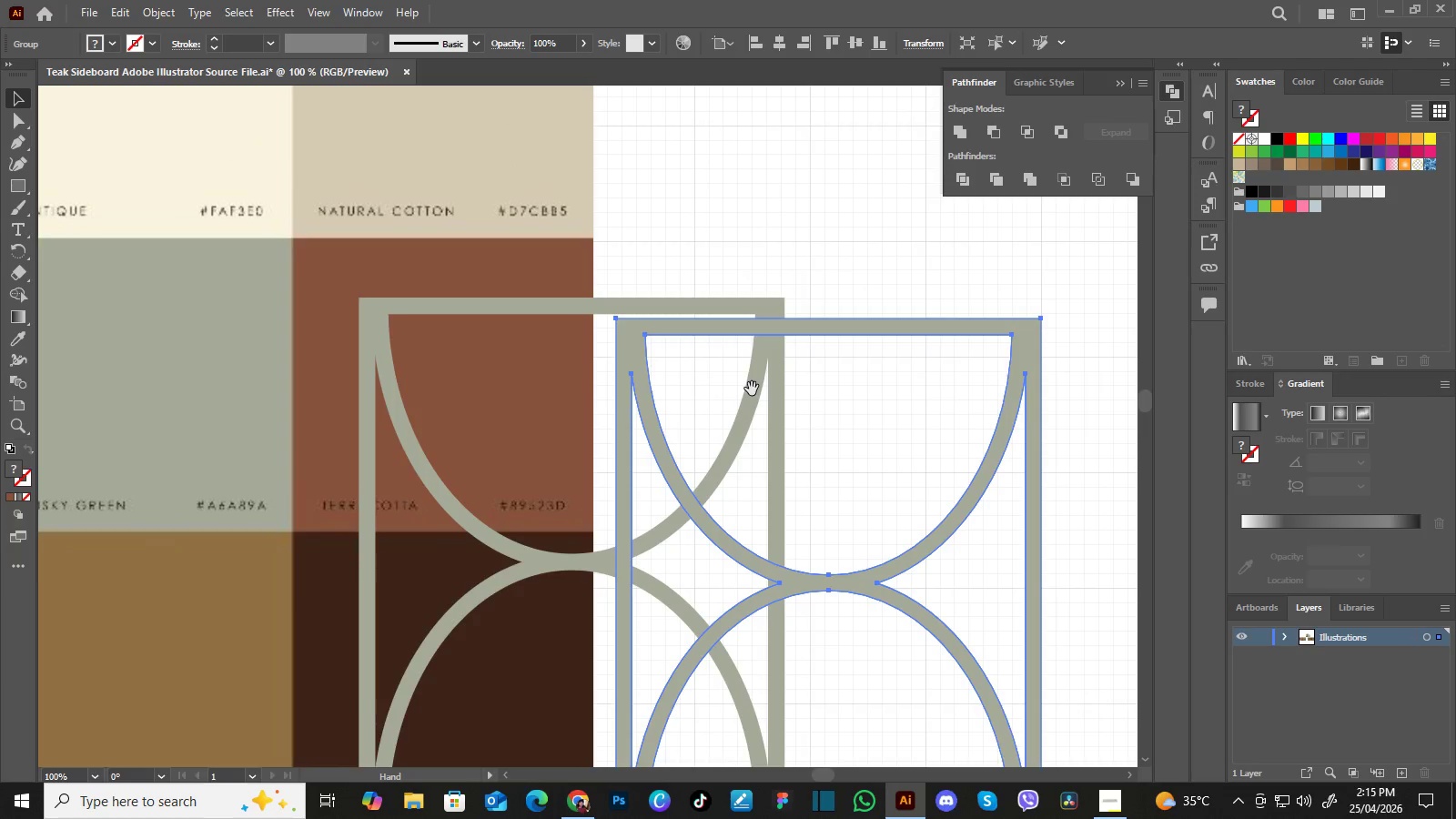 
left_click_drag(start_coordinate=[755, 398], to_coordinate=[814, 476])
 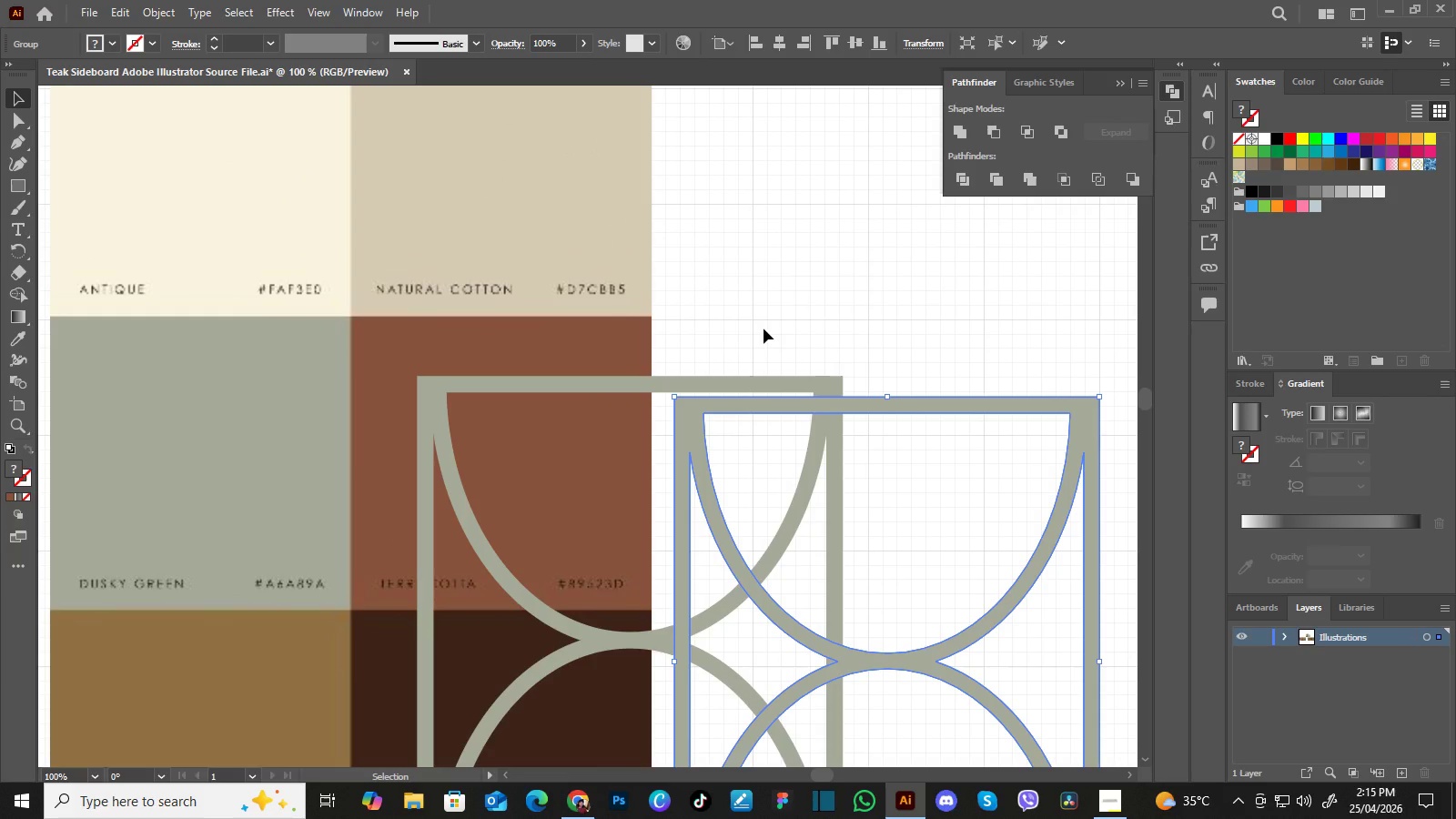 
key(I)
 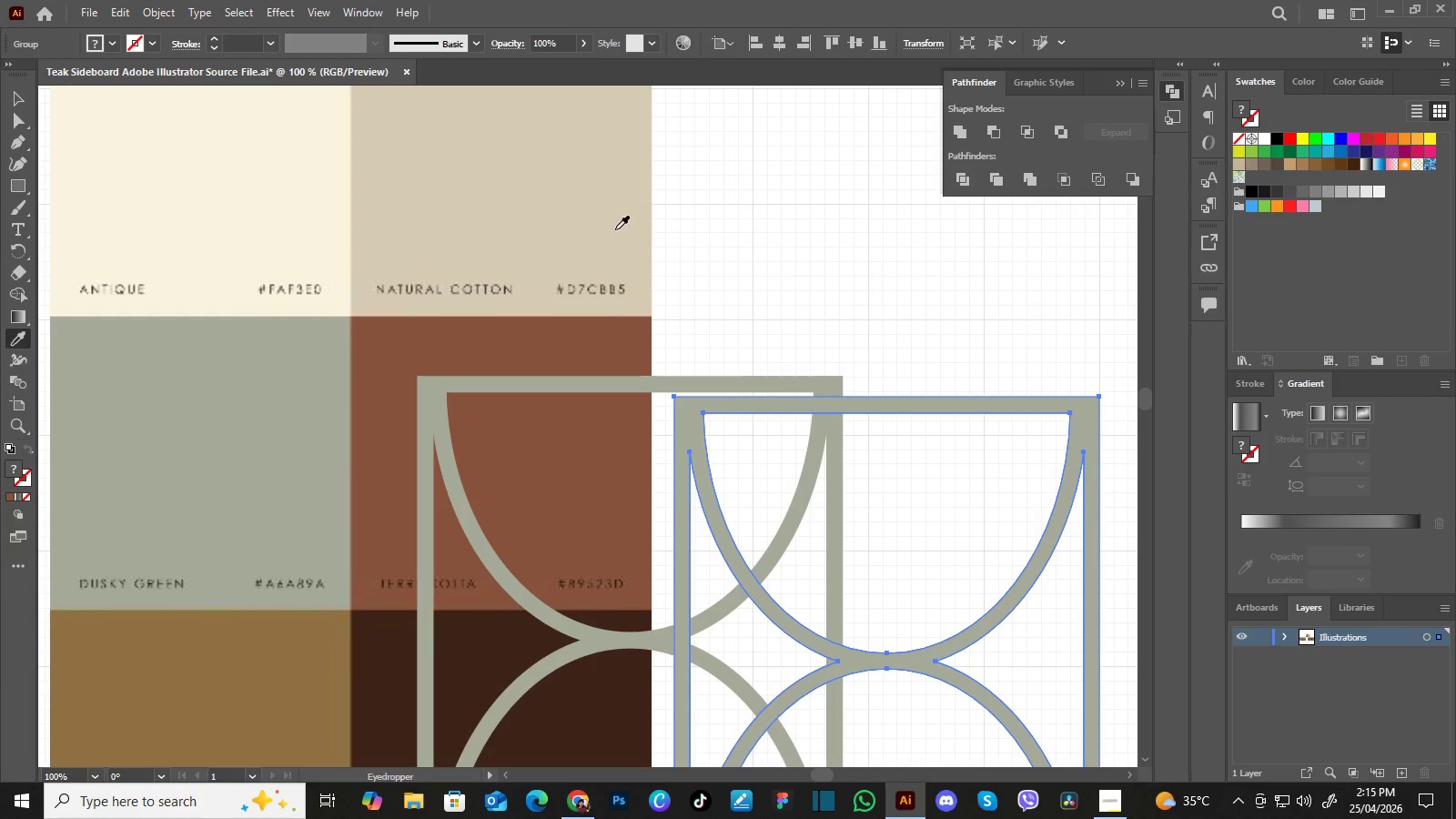 
left_click([615, 229])
 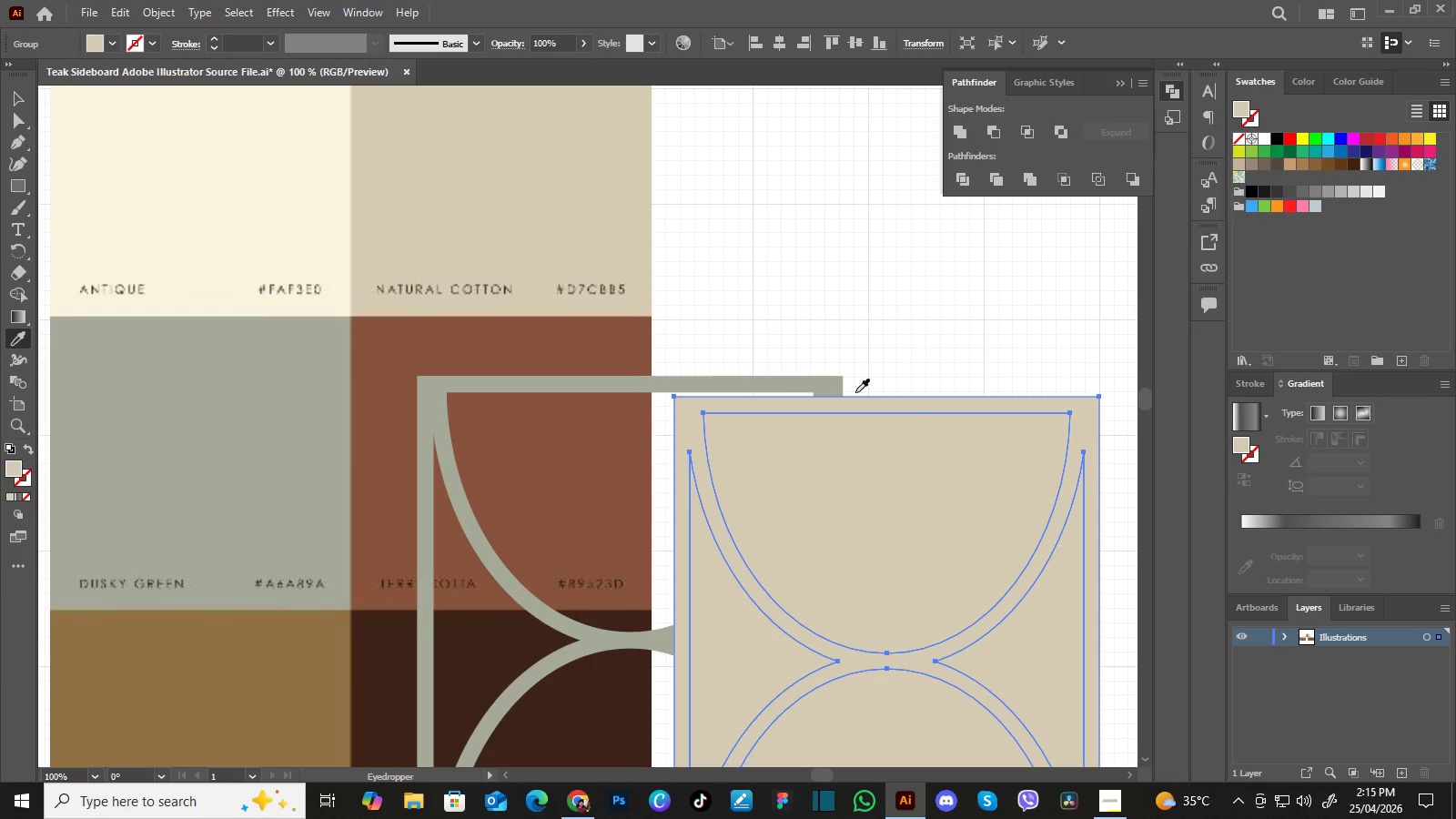 
hold_key(key=Space, duration=0.64)
 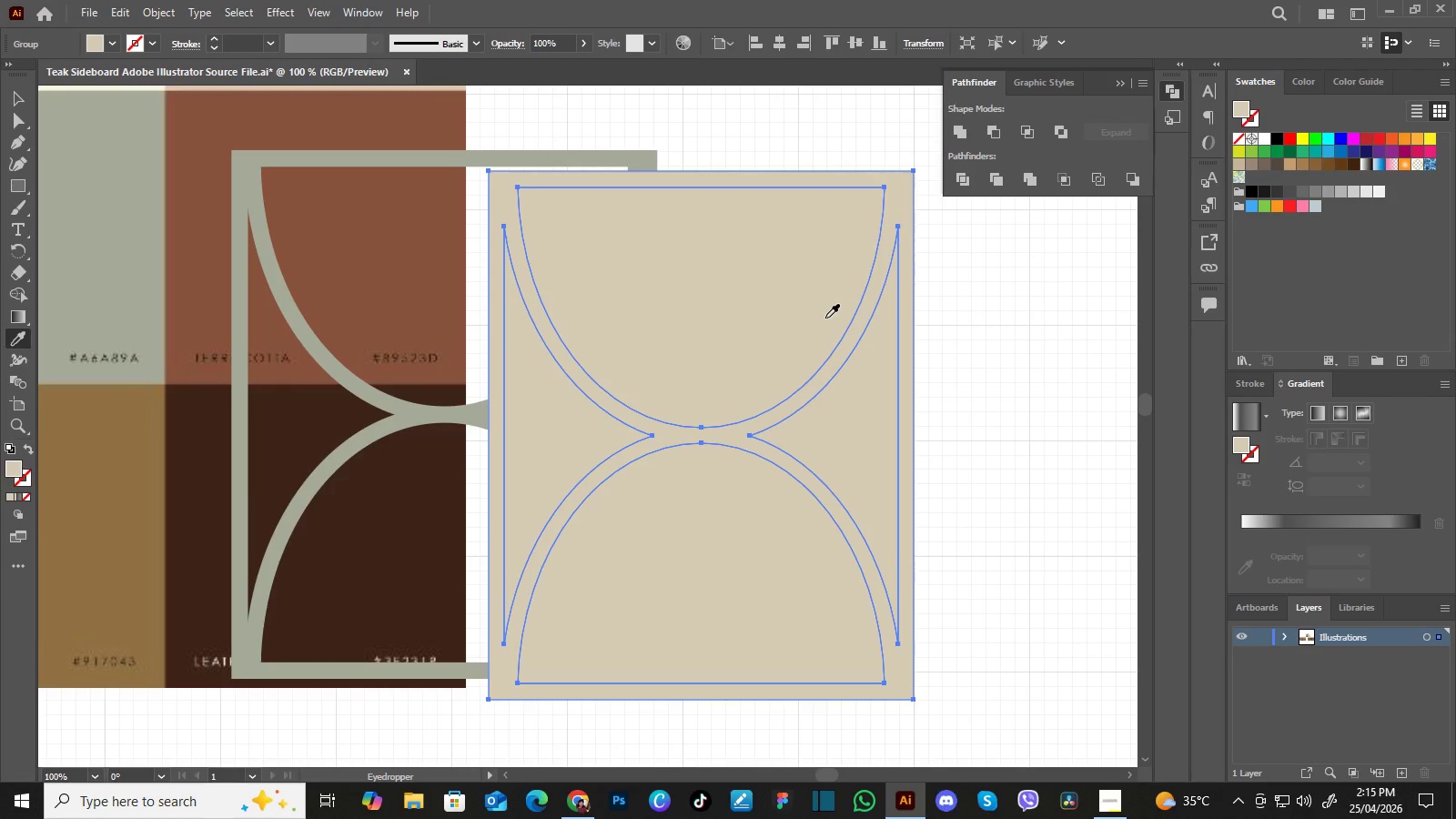 
left_click_drag(start_coordinate=[980, 480], to_coordinate=[792, 254])
 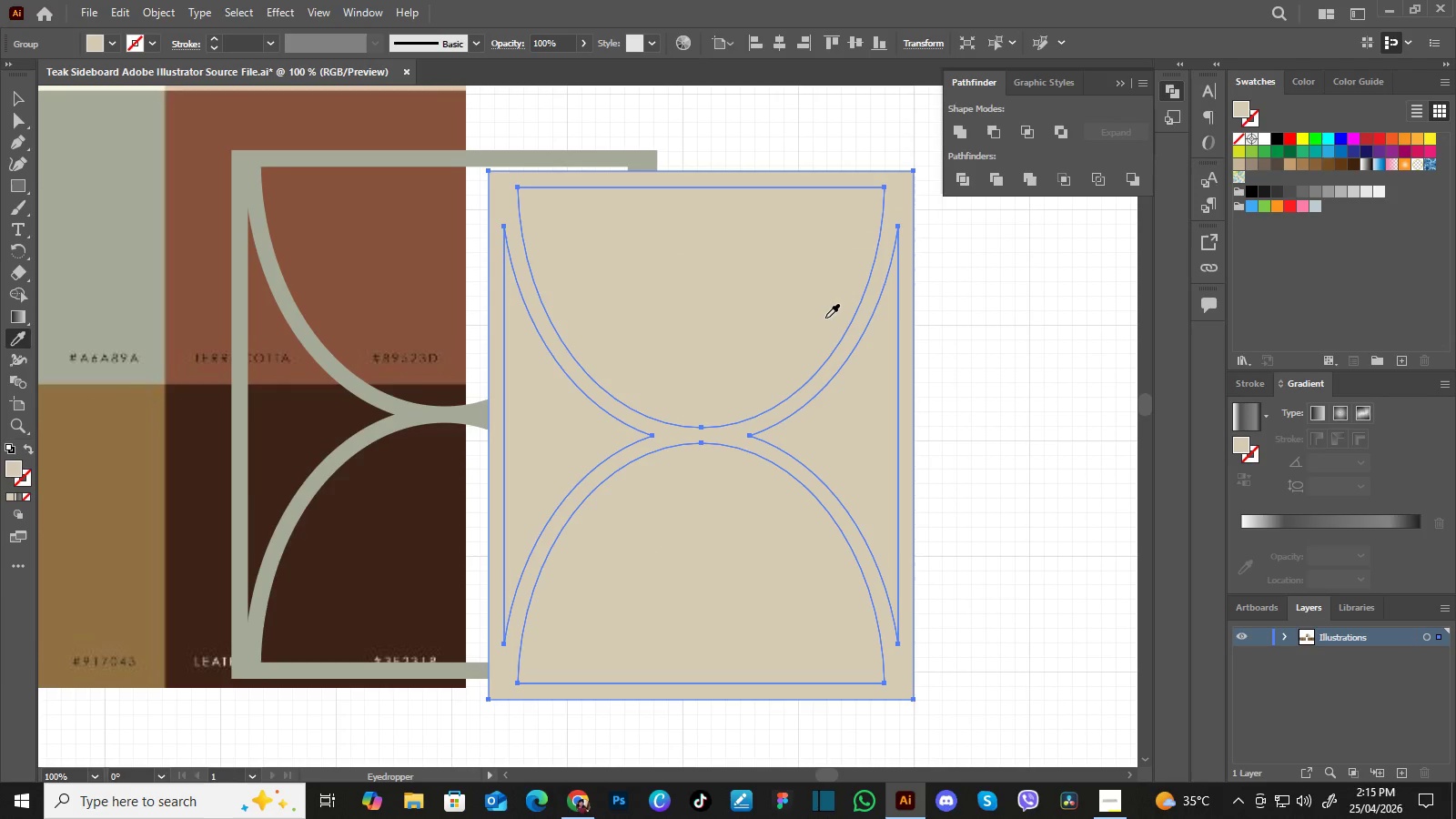 
key(V)
 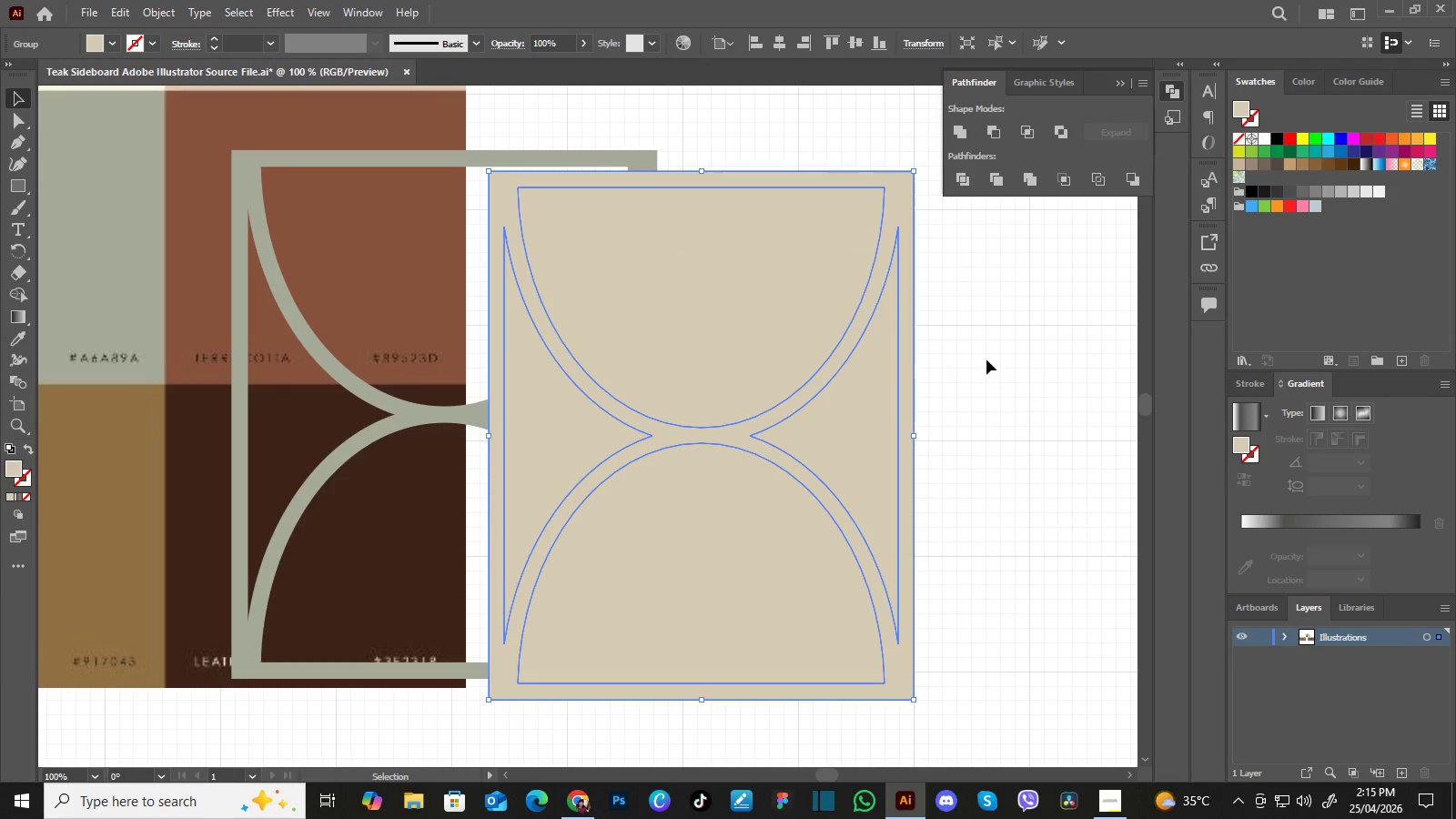 
left_click([996, 362])
 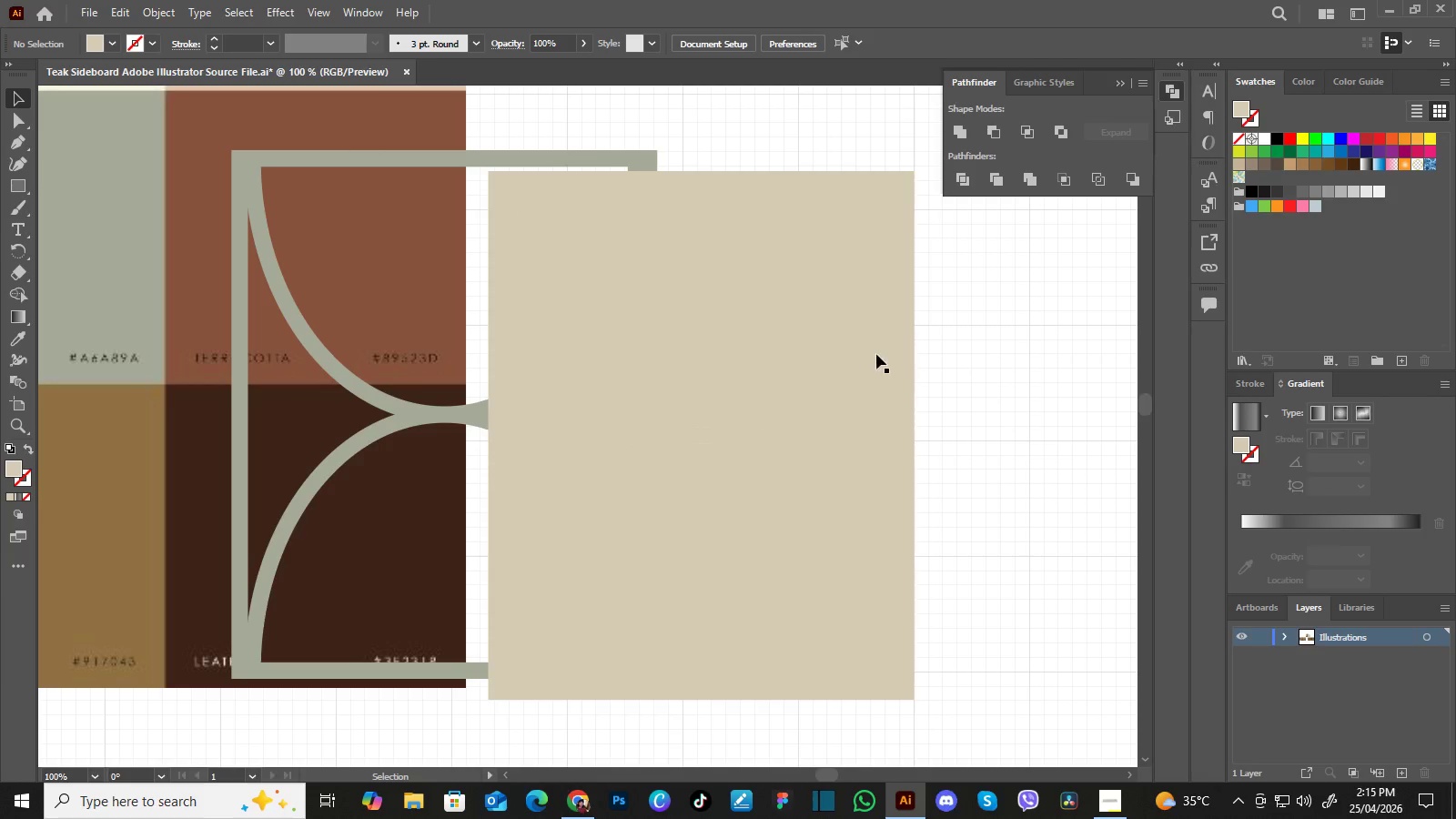 
left_click([872, 355])
 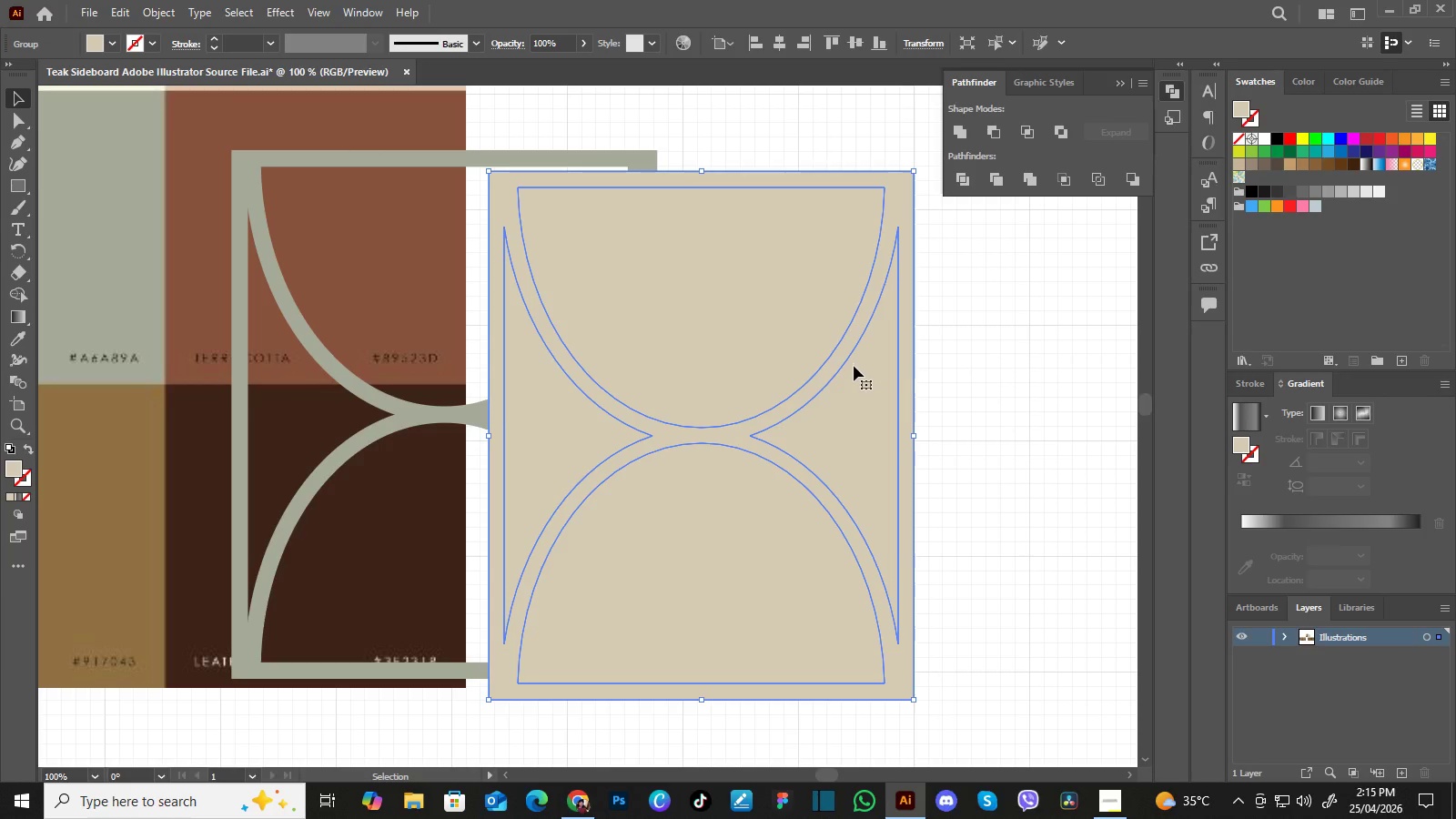 
left_click_drag(start_coordinate=[854, 366], to_coordinate=[960, 385])
 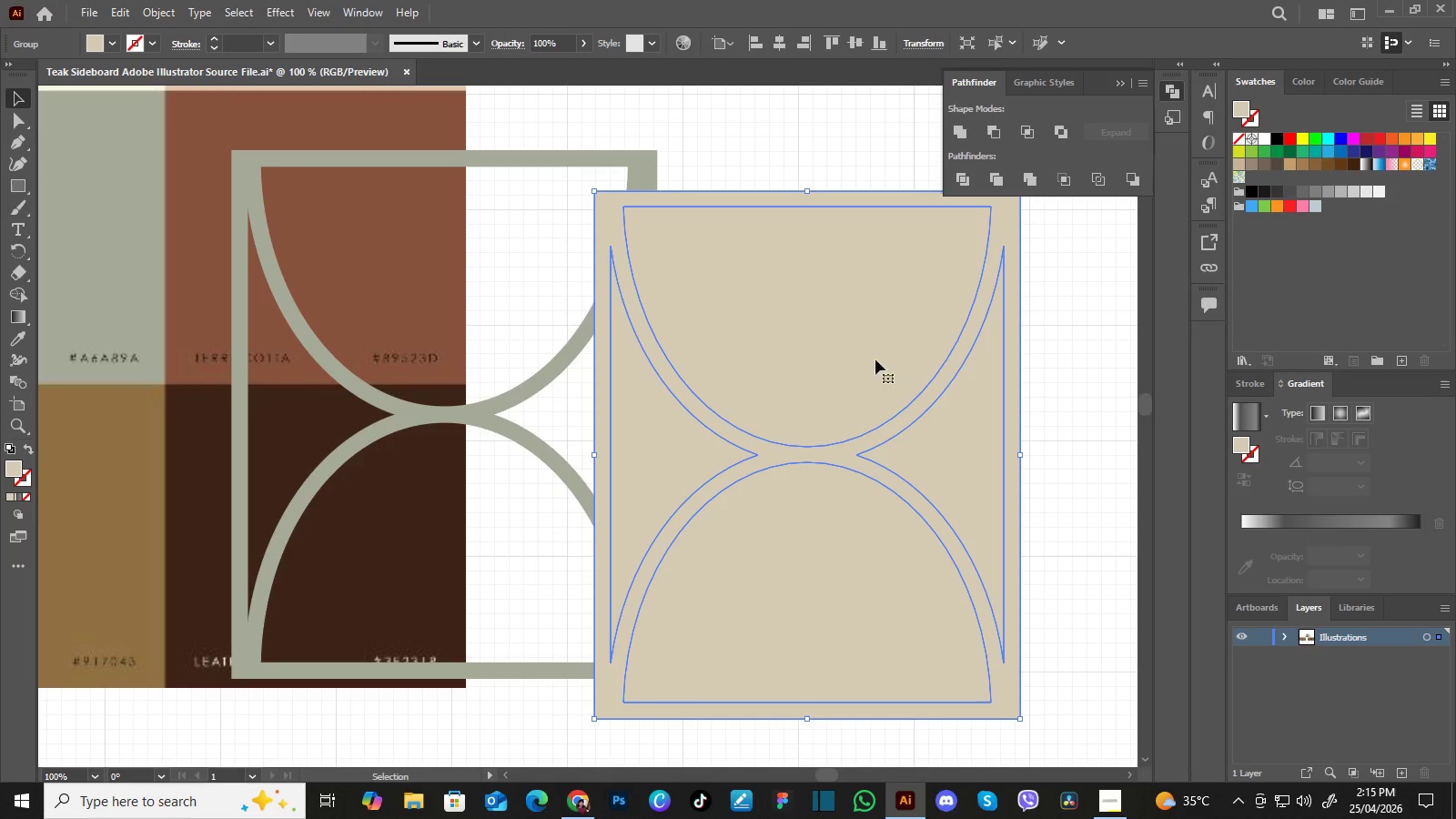 
left_click([868, 351])
 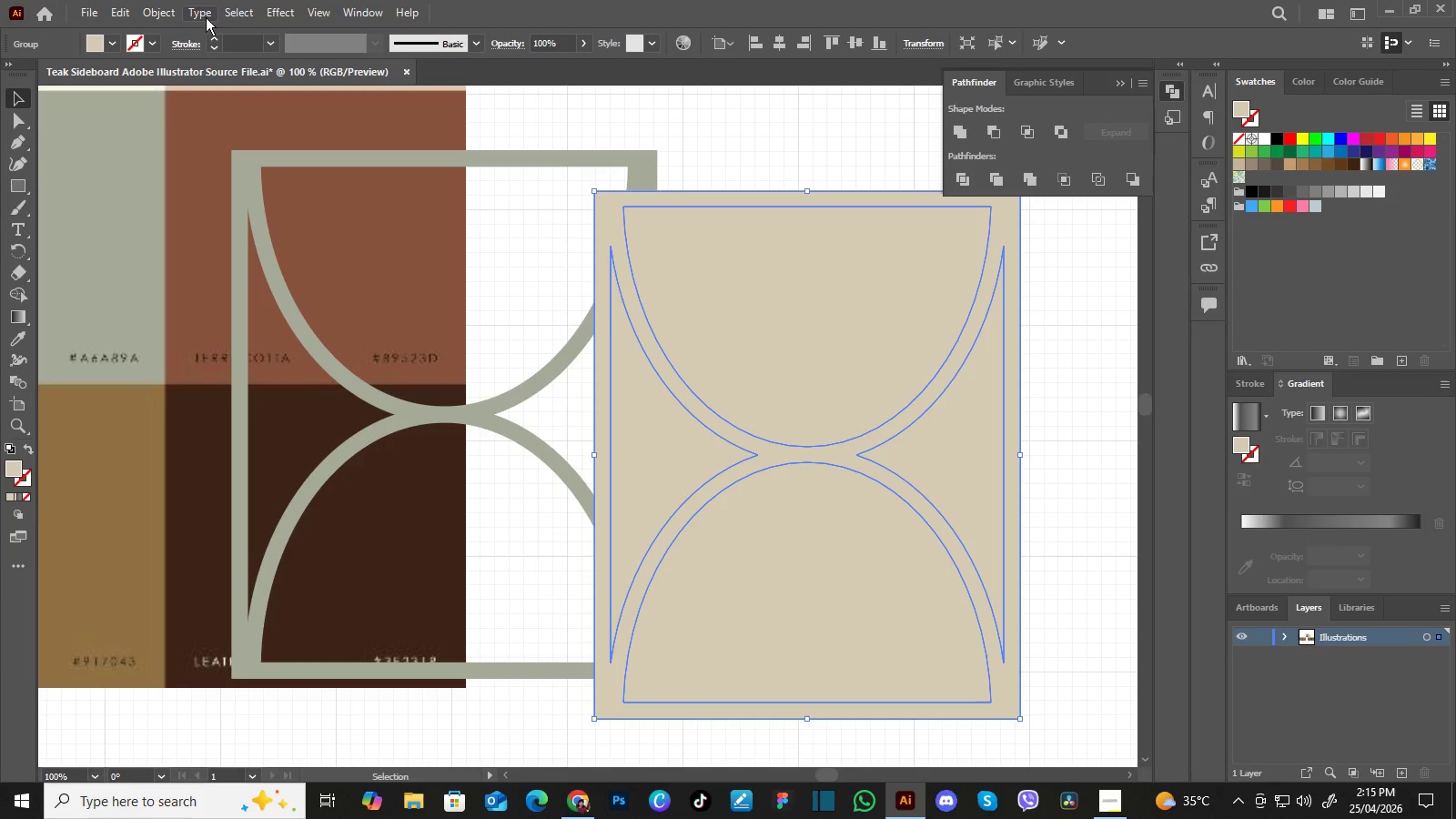 
left_click([160, 8])
 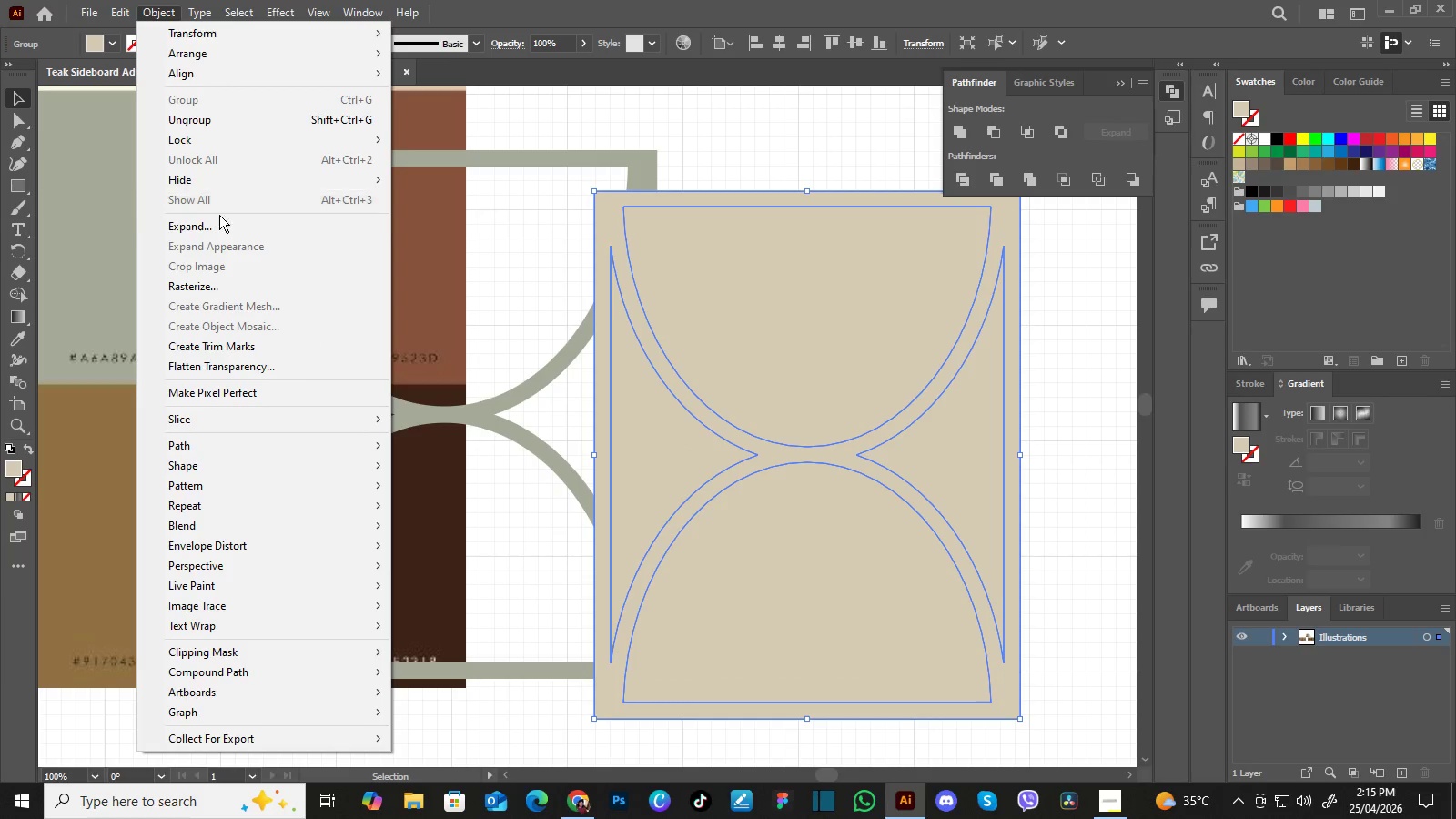 
left_click([222, 225])
 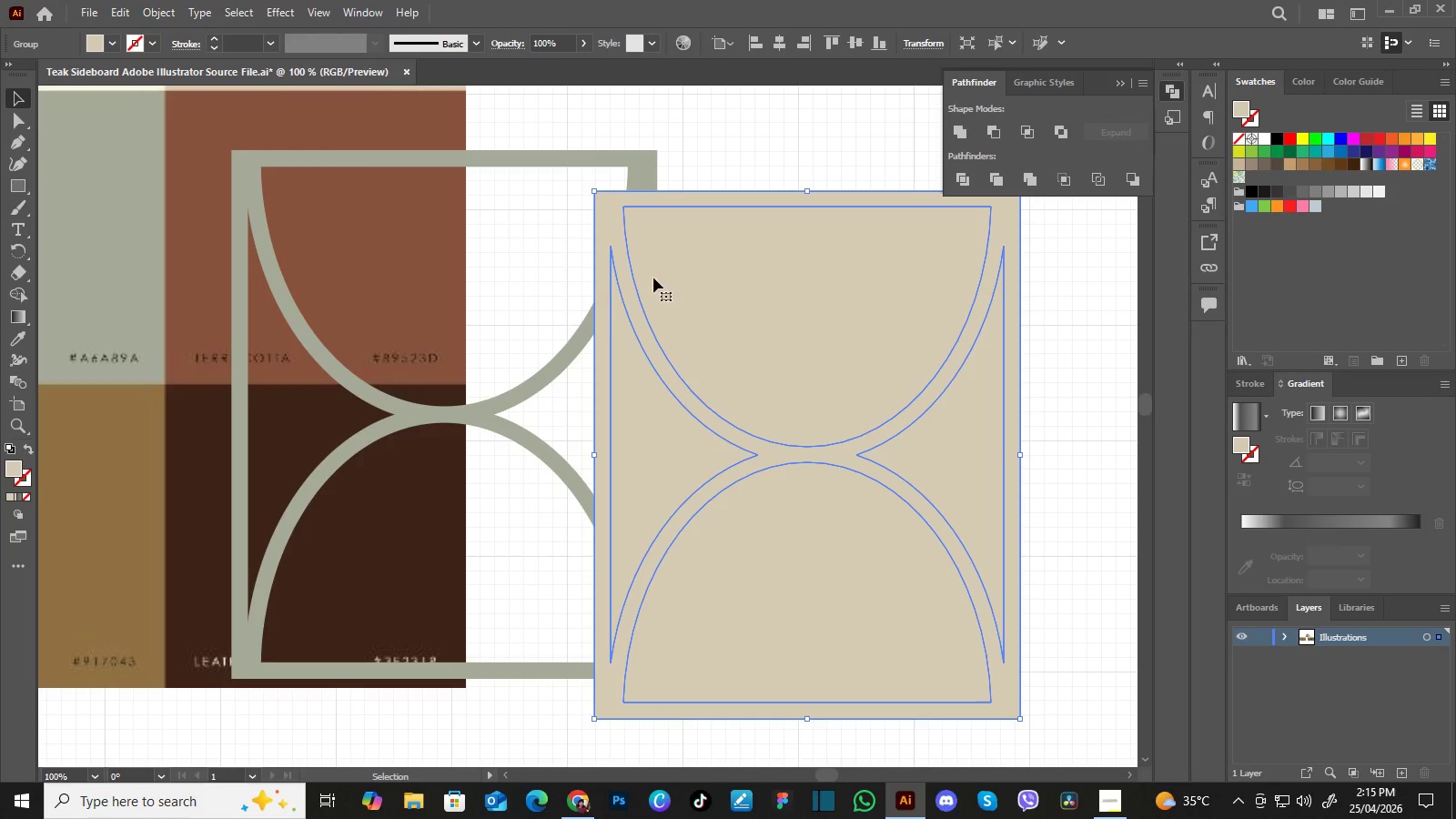 
left_click([733, 285])
 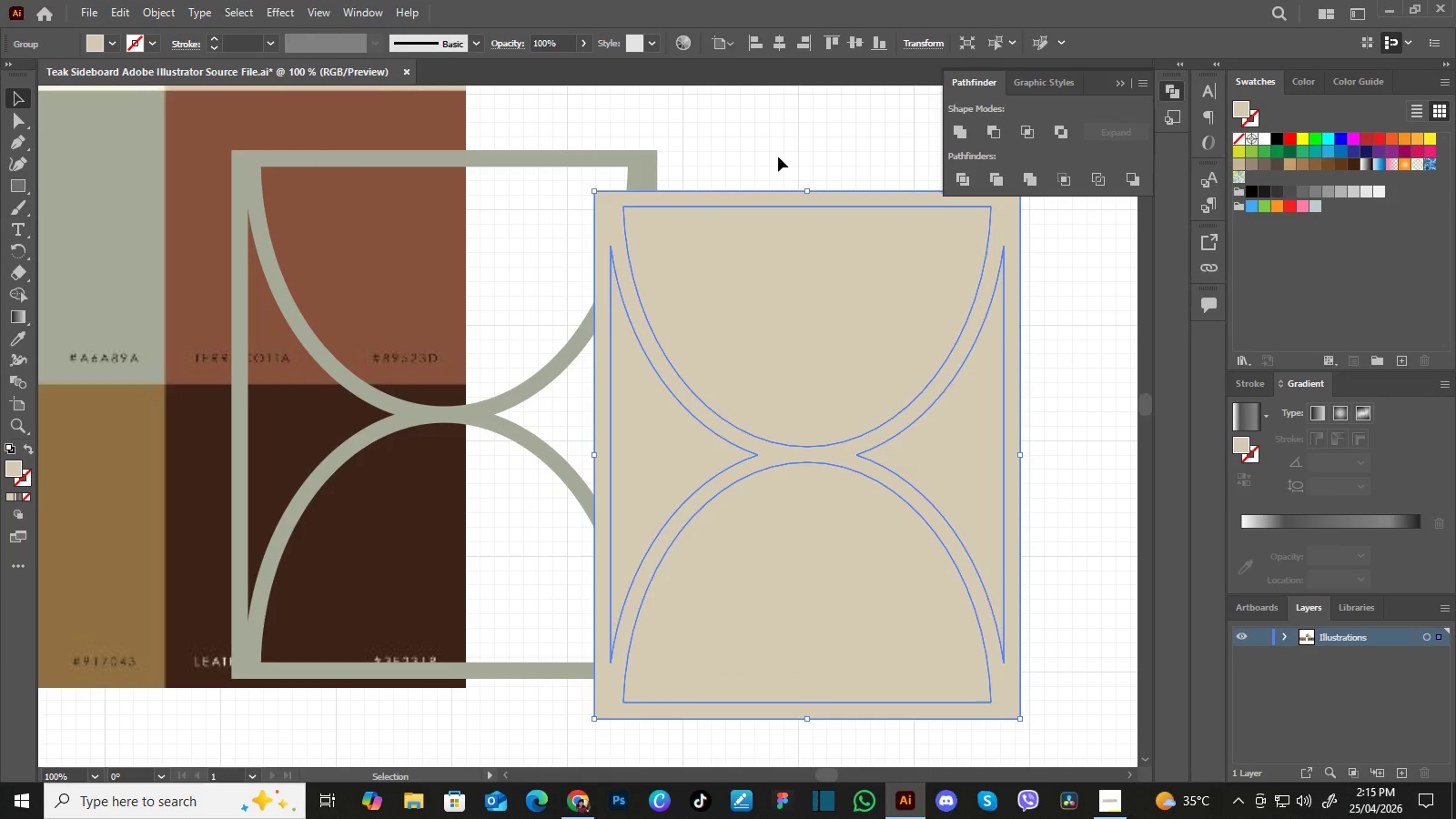 
double_click([772, 260])
 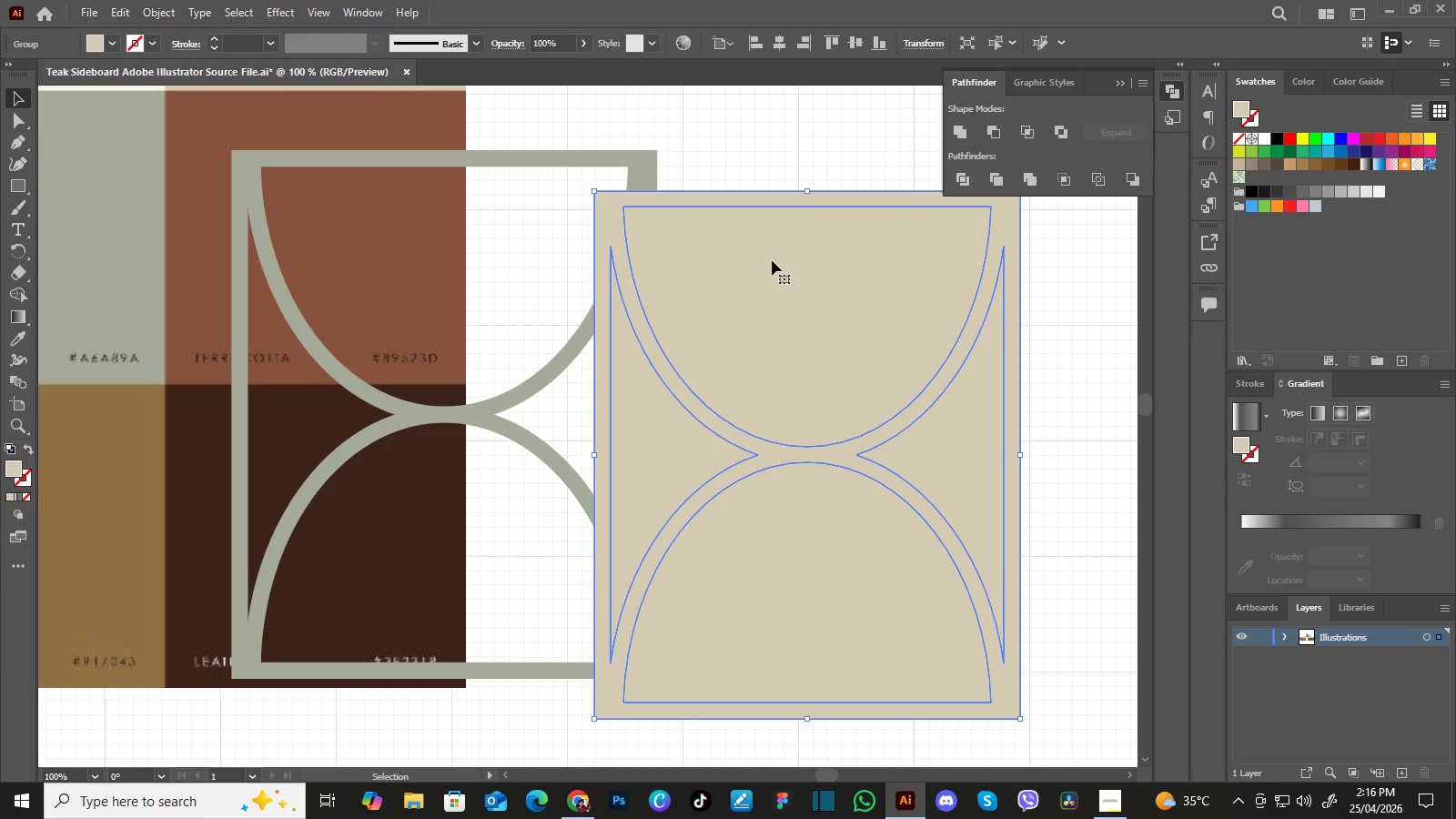 
right_click([772, 260])
 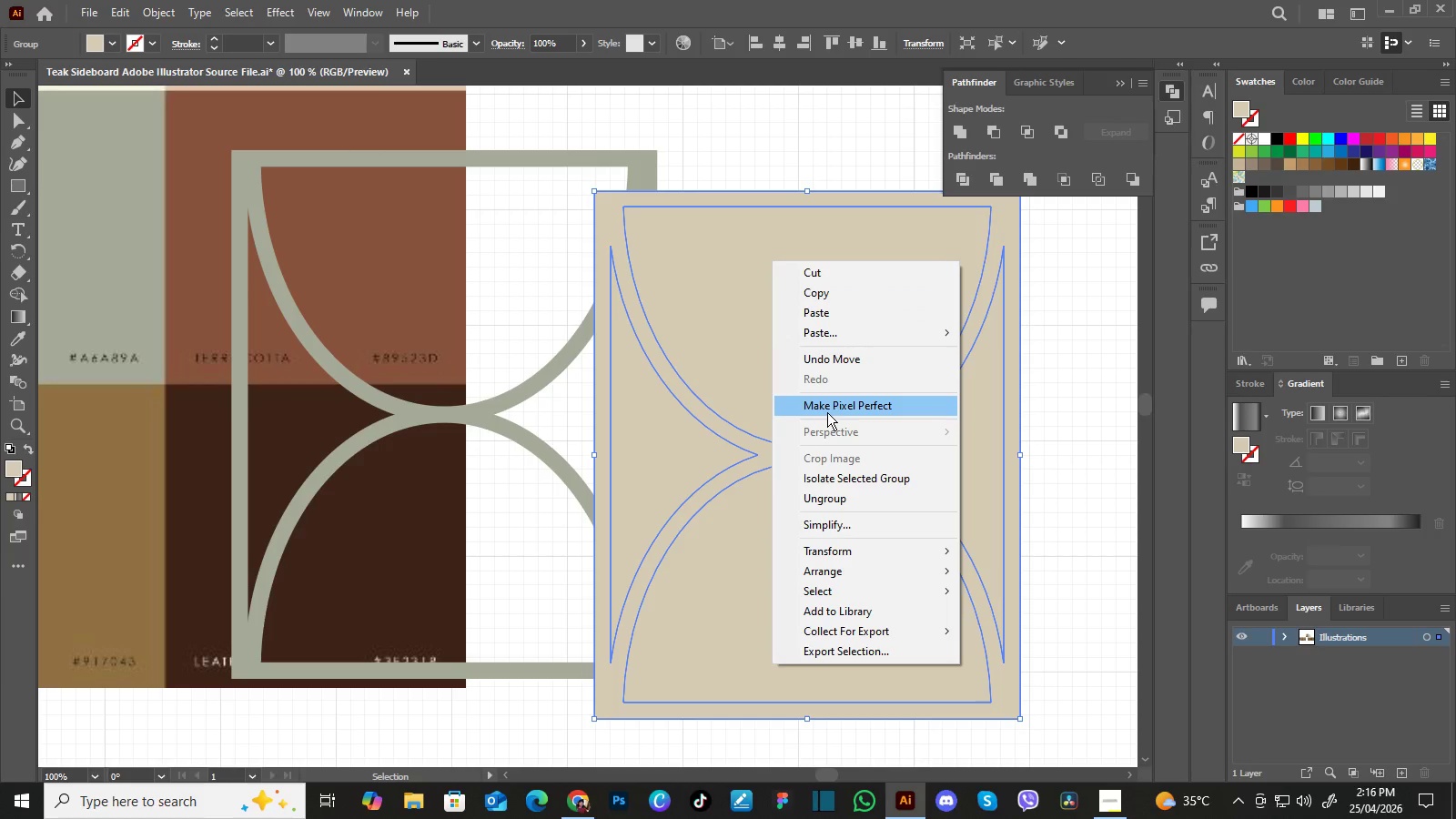 
left_click([835, 494])
 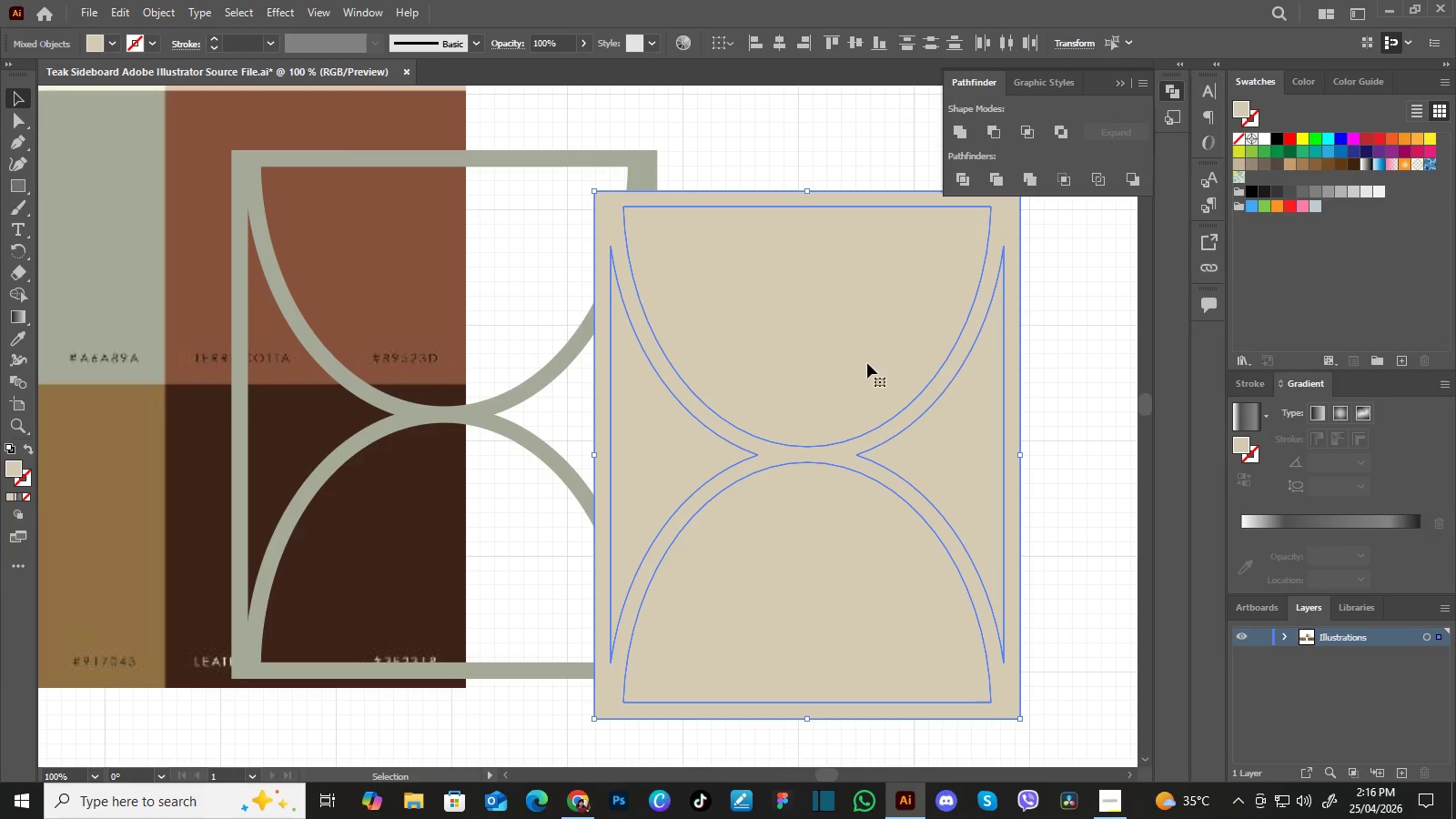 
left_click([865, 349])
 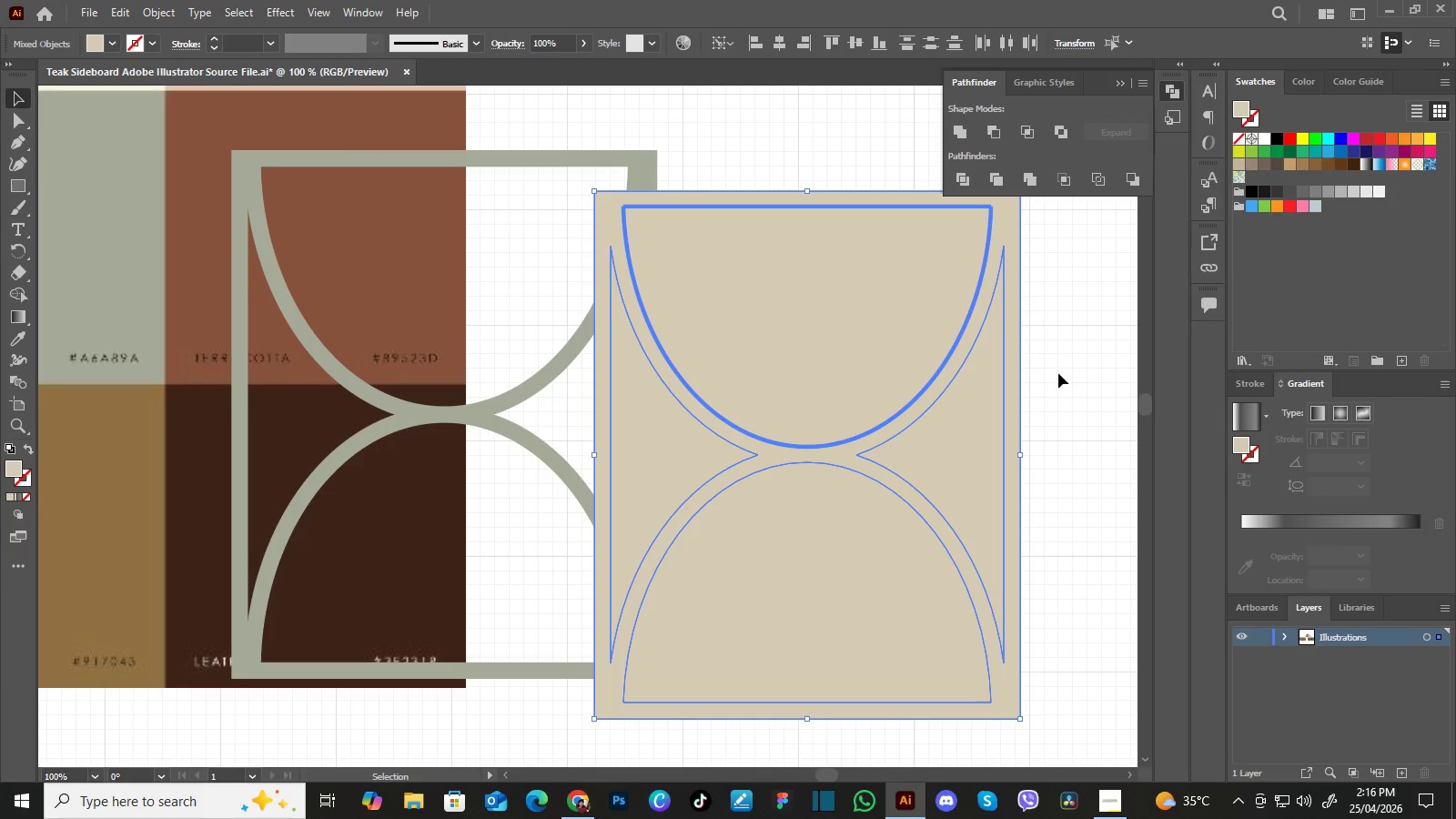 
left_click([1066, 373])
 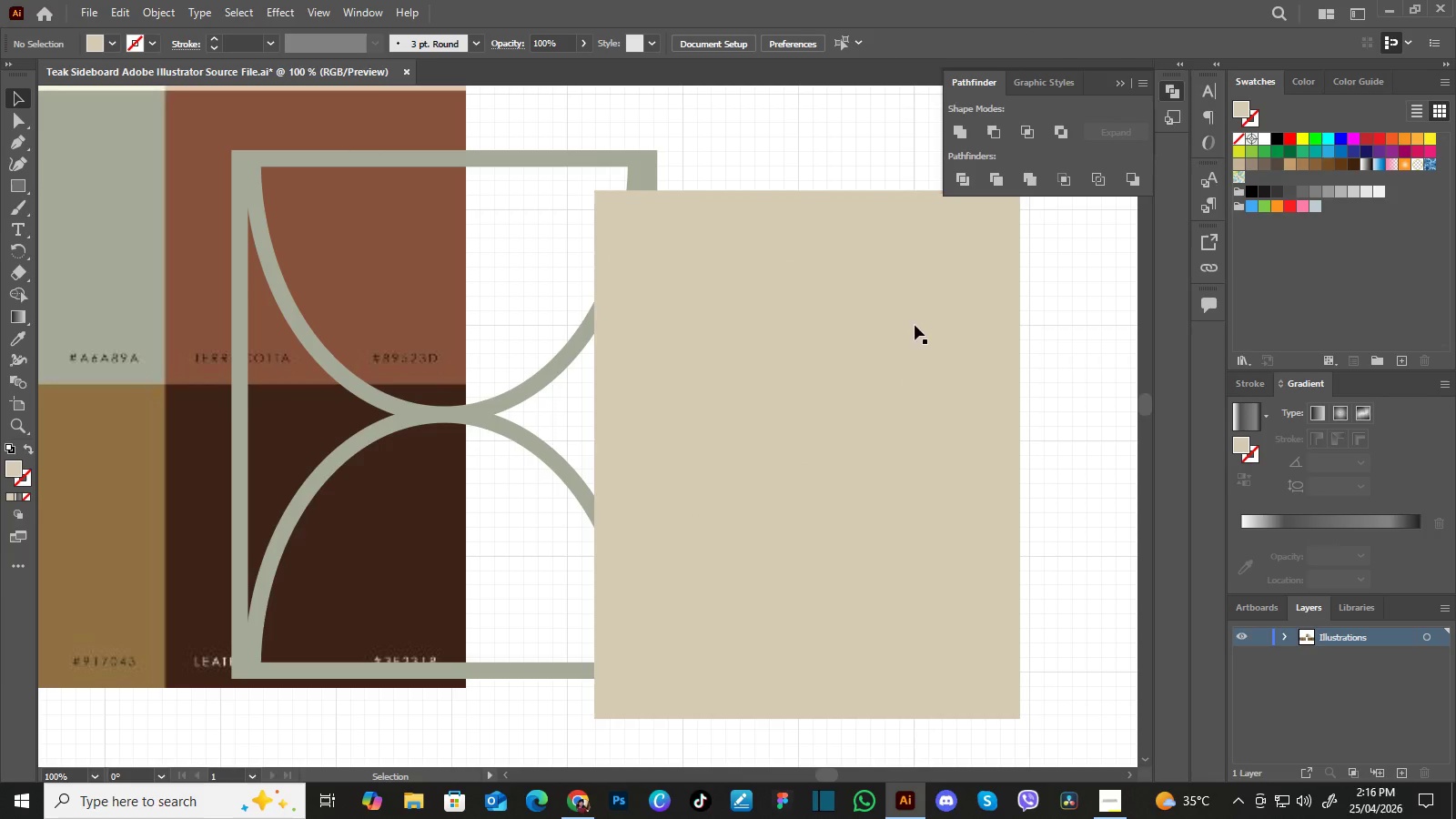 
left_click([895, 319])
 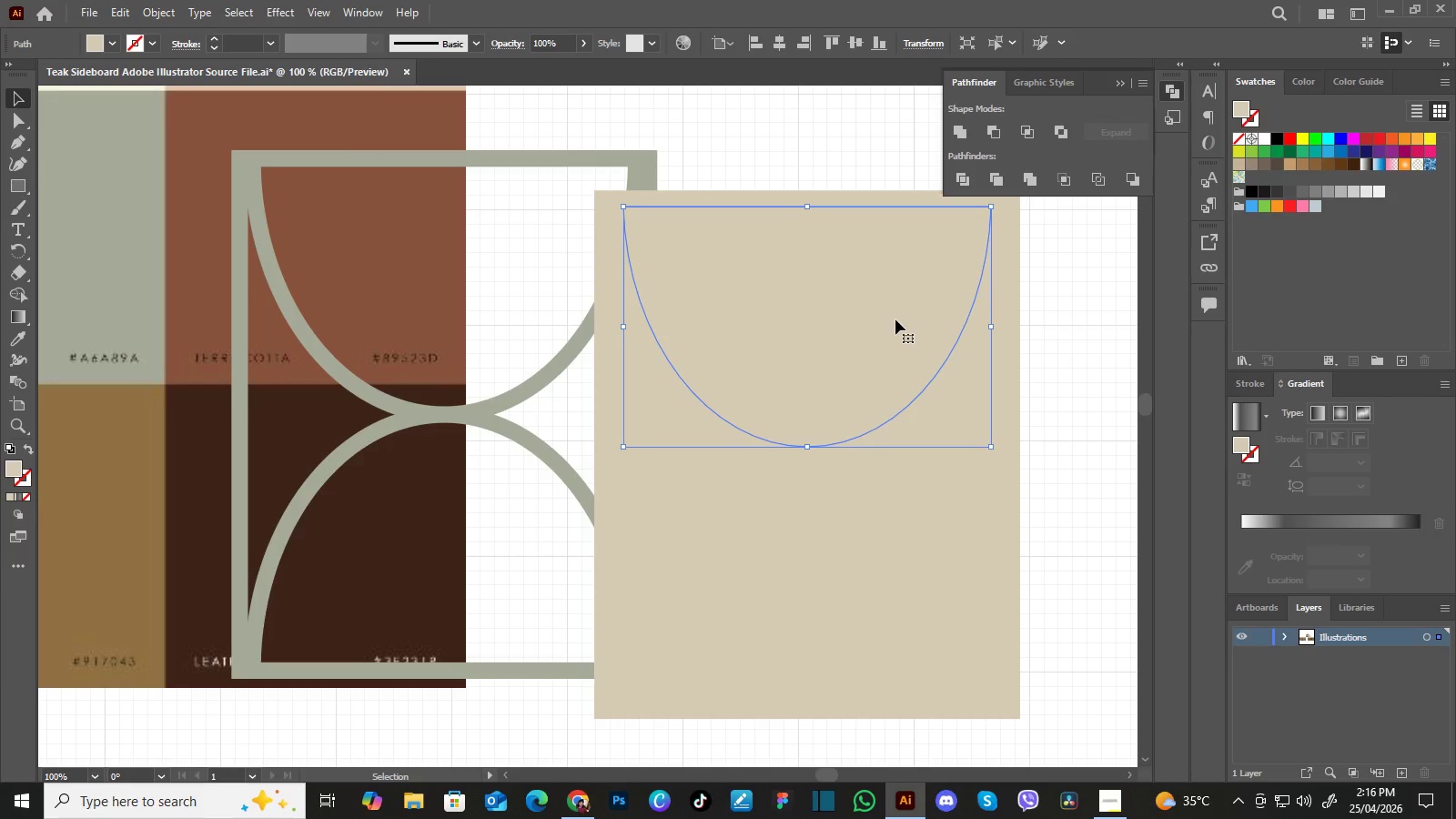 
key(Delete)
 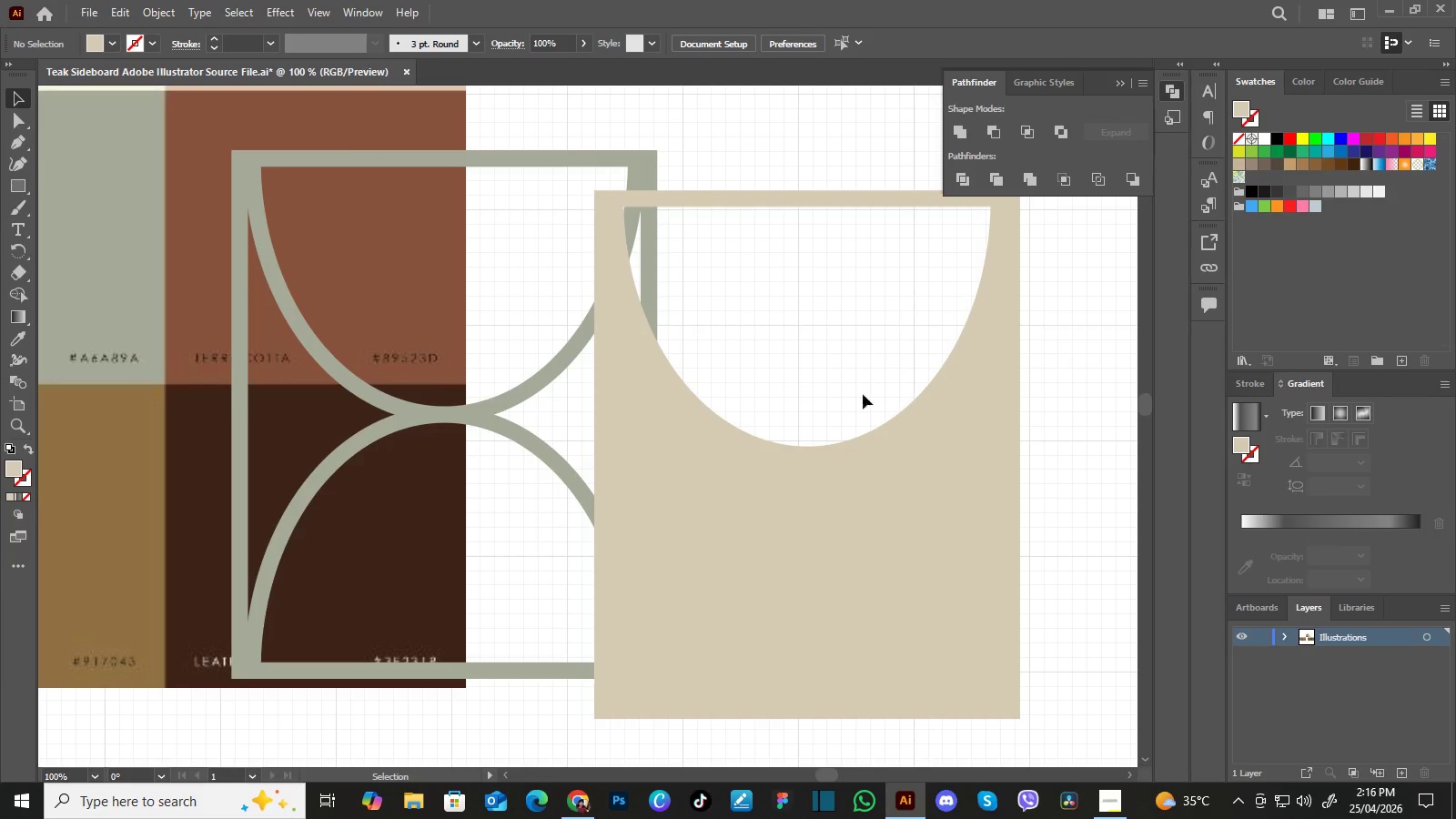 
left_click([844, 574])
 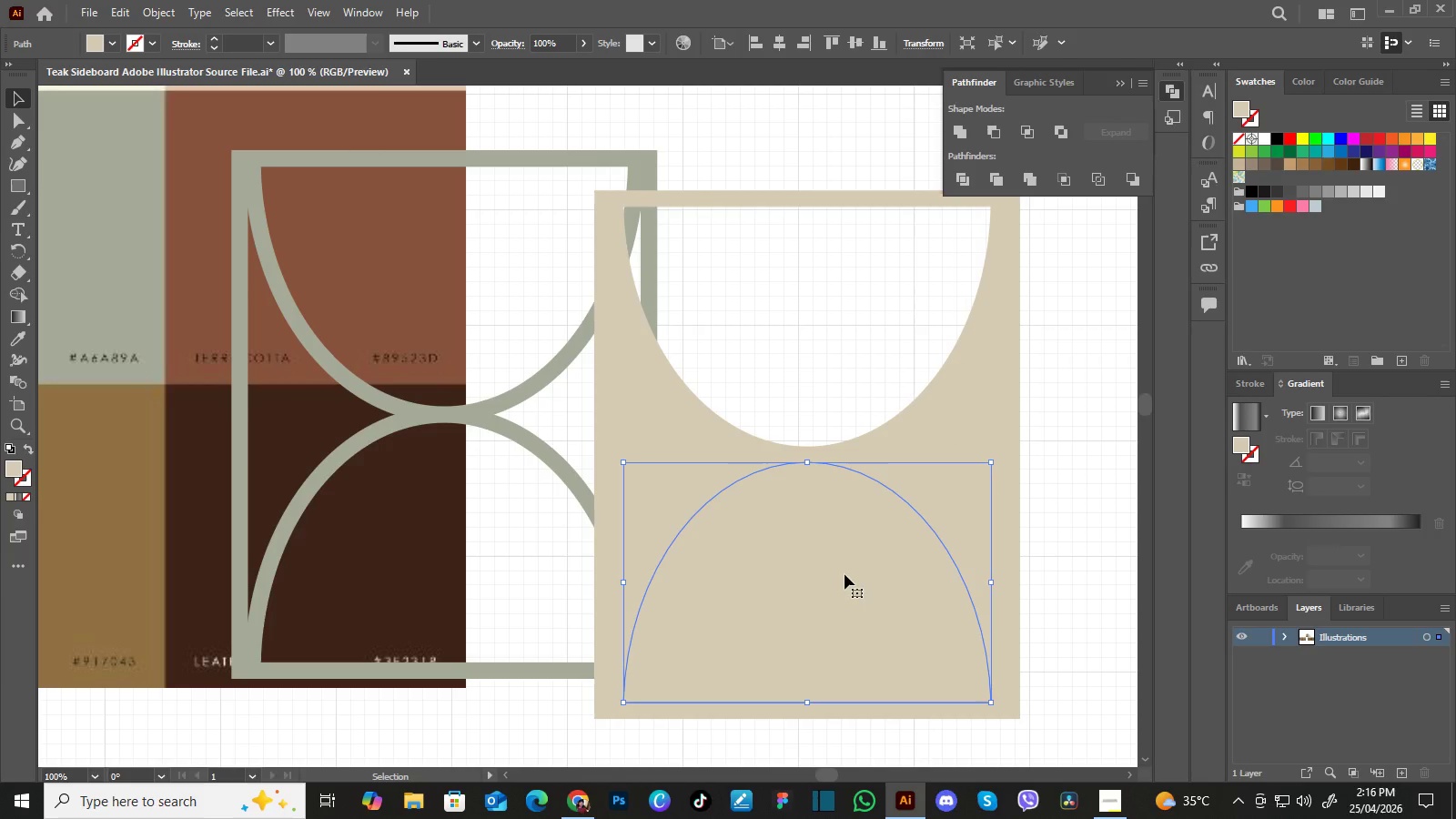 
key(Delete)
 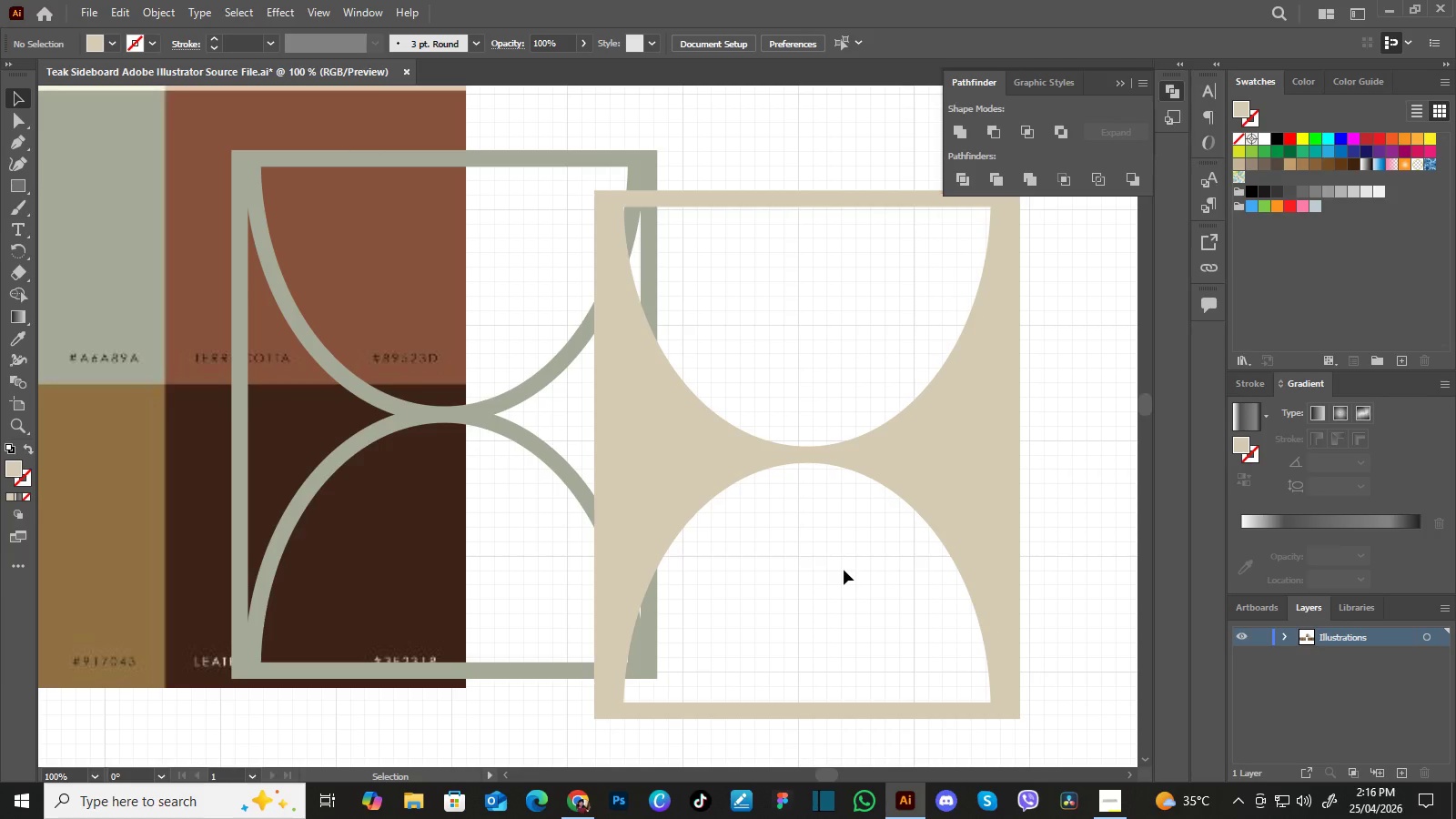 
key(Control+Y)
 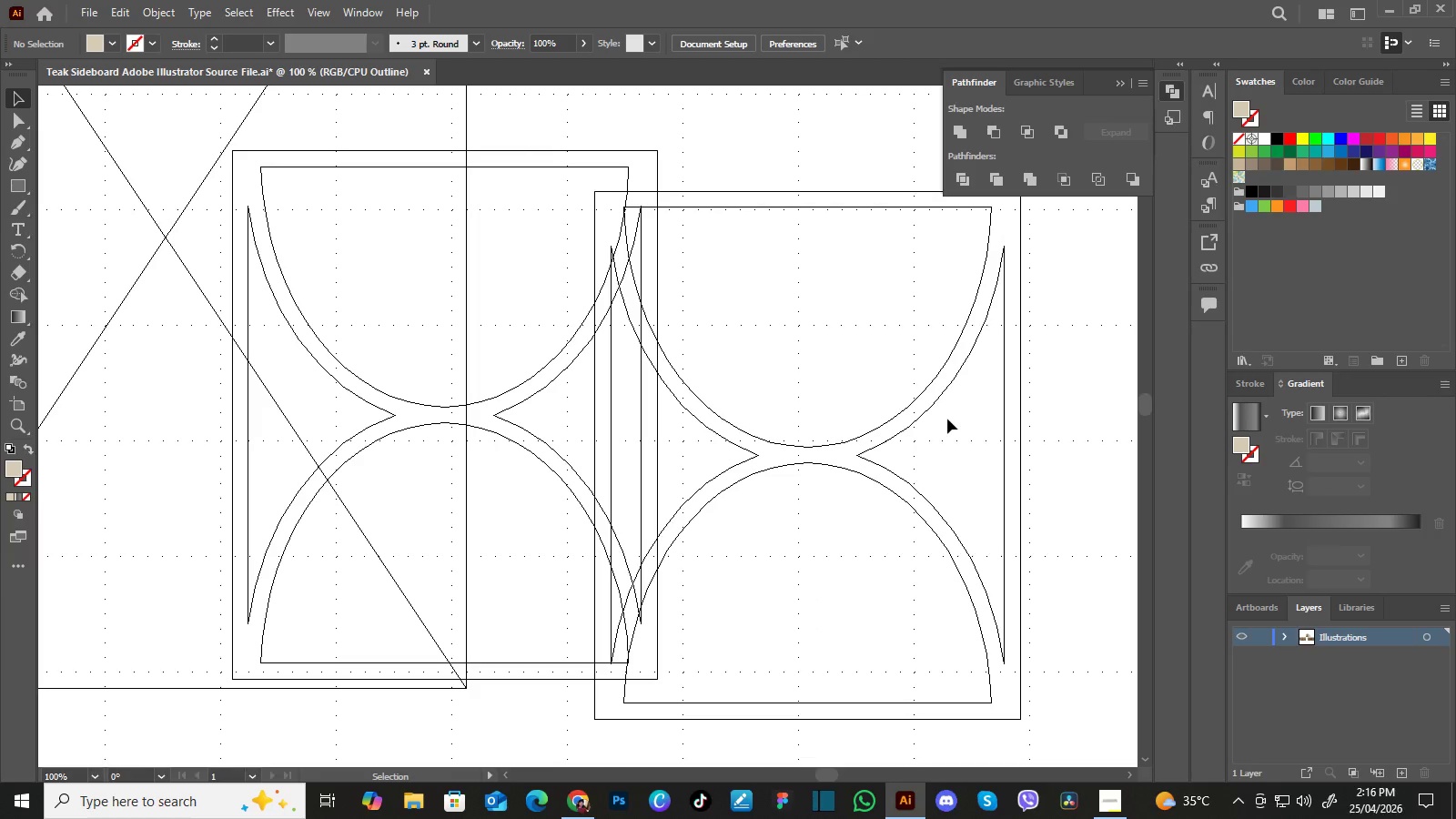 
key(Control+Y)
 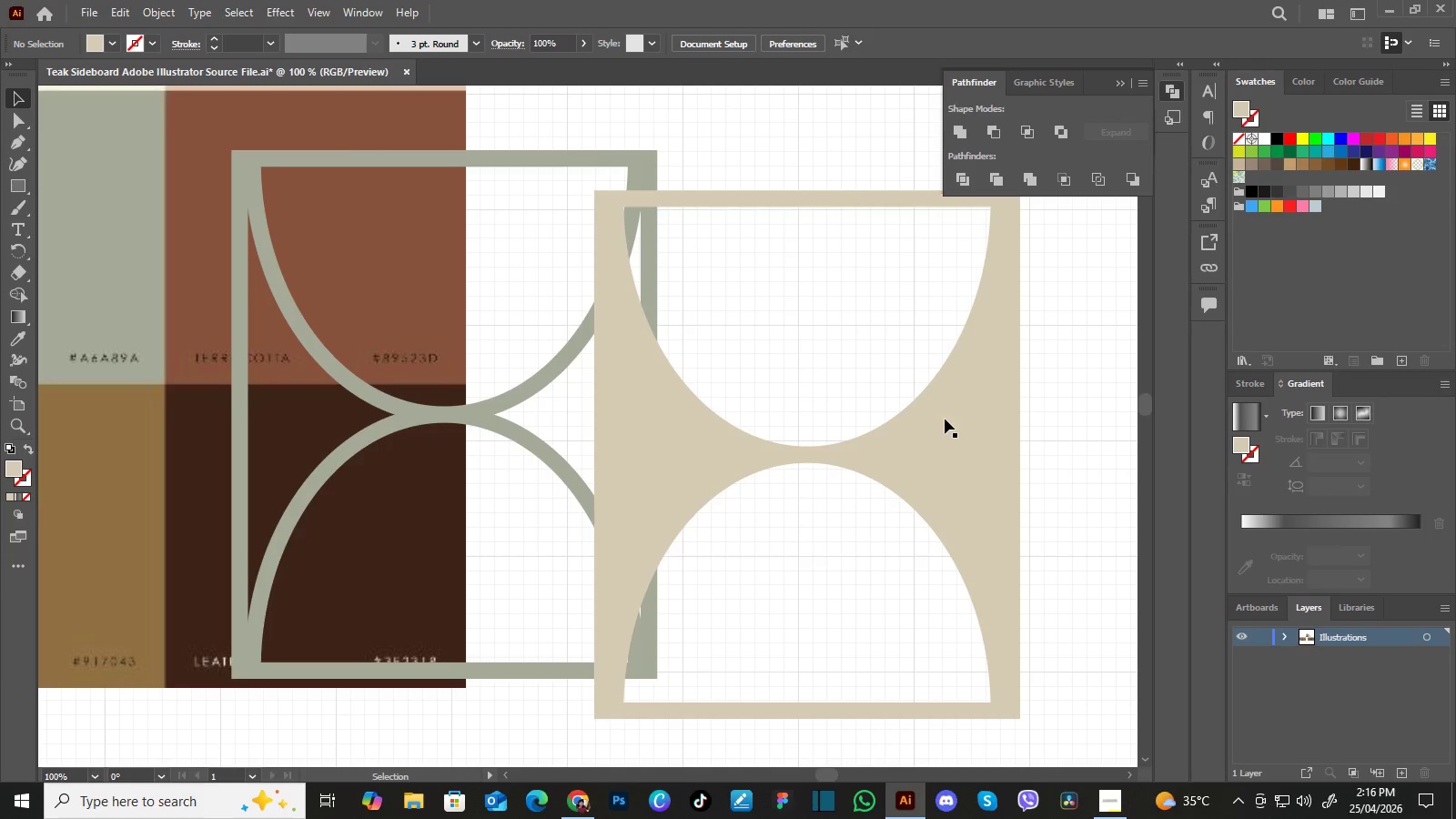 
left_click([945, 419])
 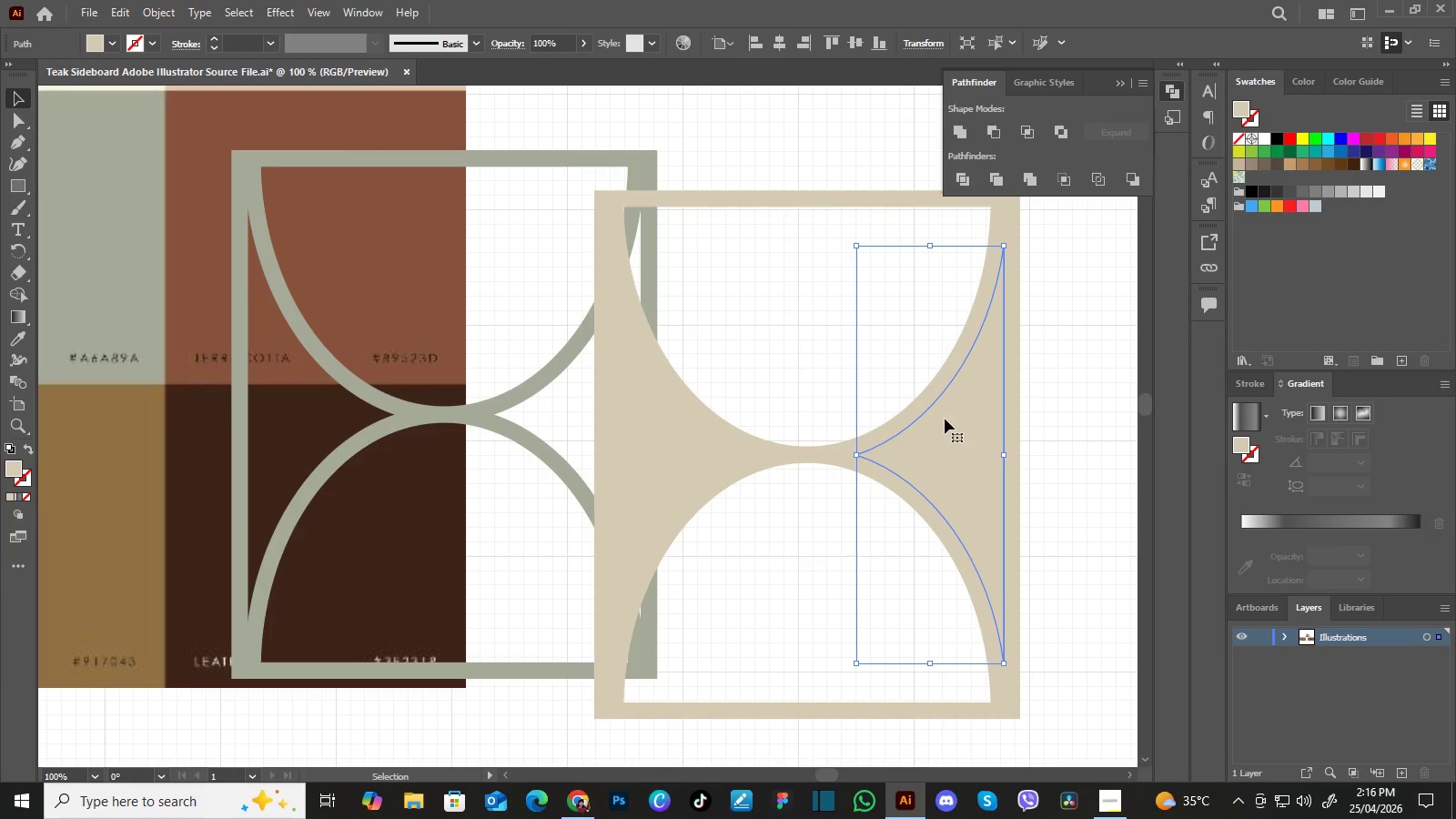 
key(Delete)
 